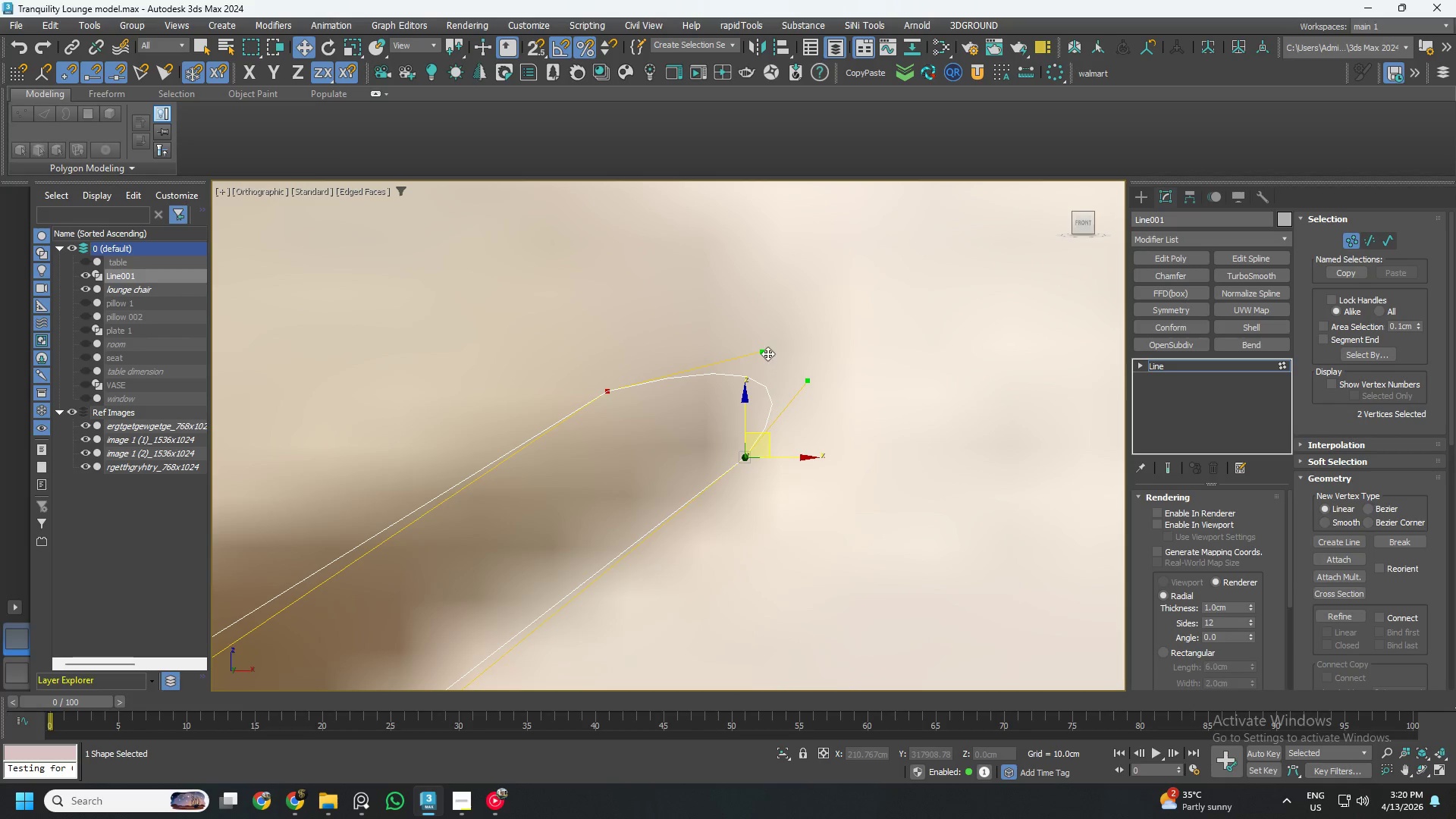 
left_click_drag(start_coordinate=[764, 352], to_coordinate=[698, 315])
 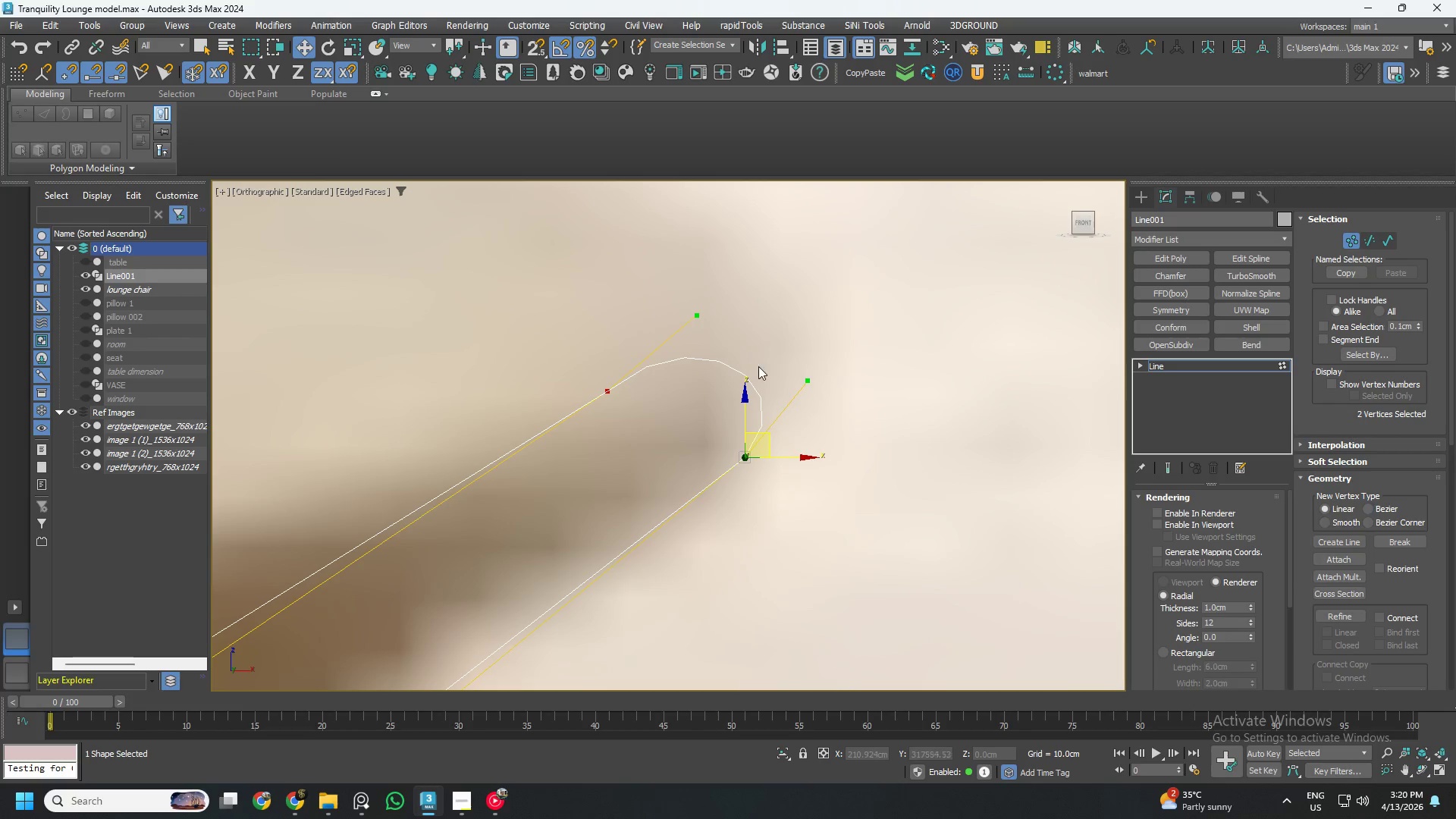 
scroll: coordinate [821, 449], scroll_direction: down, amount: 6.0
 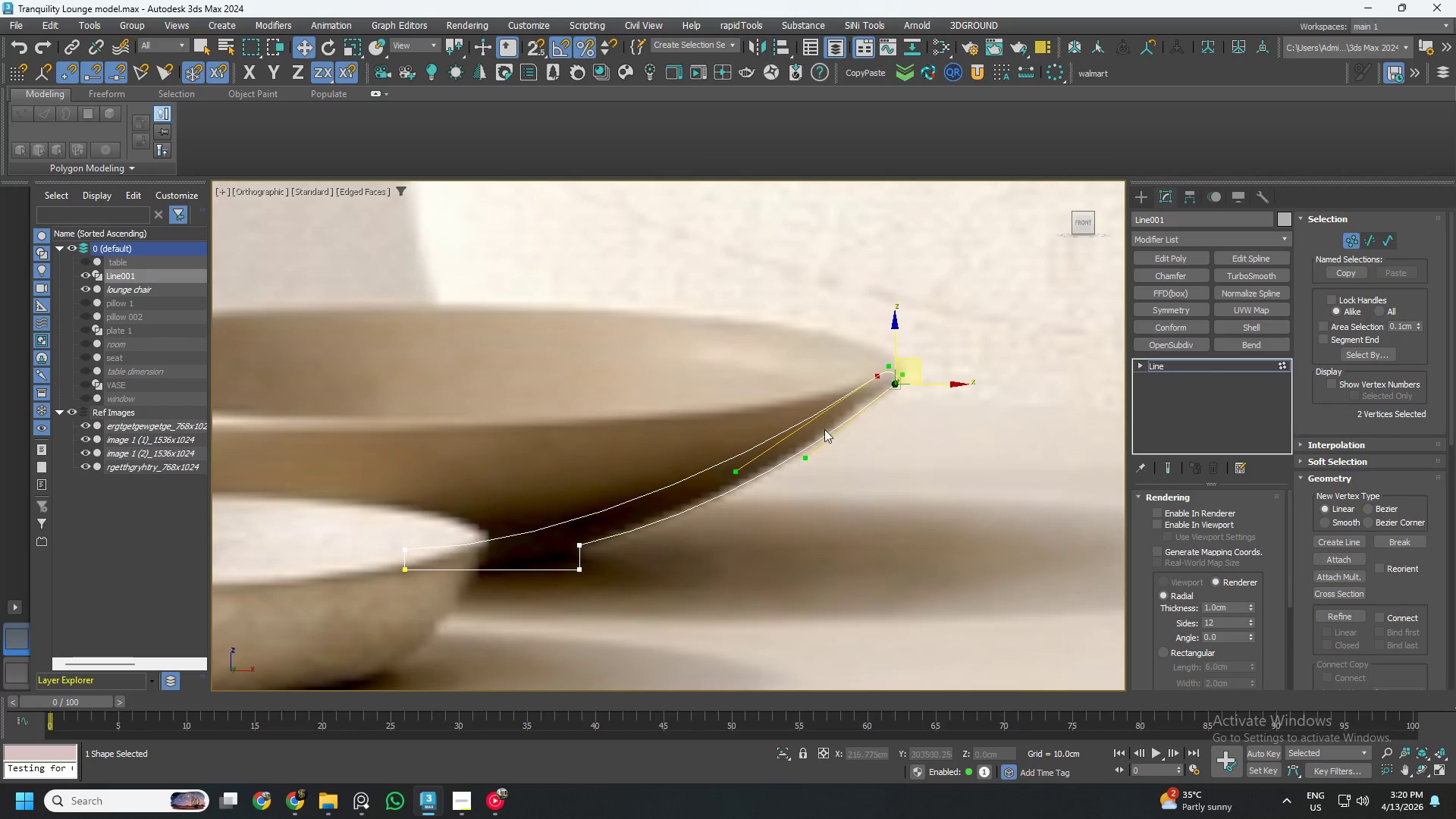 
scroll: coordinate [895, 388], scroll_direction: up, amount: 5.0
 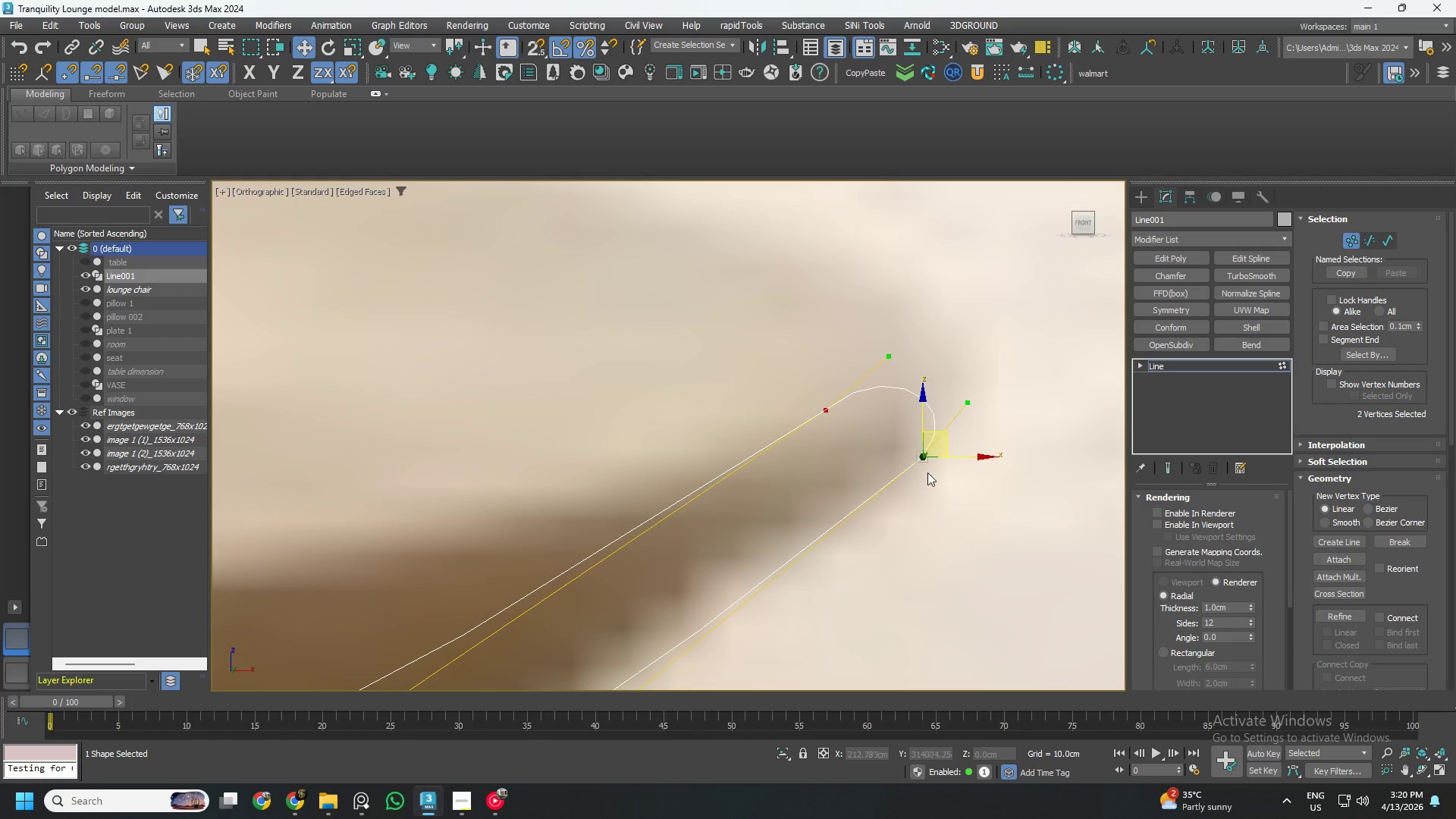 
left_click_drag(start_coordinate=[959, 497], to_coordinate=[874, 408])
 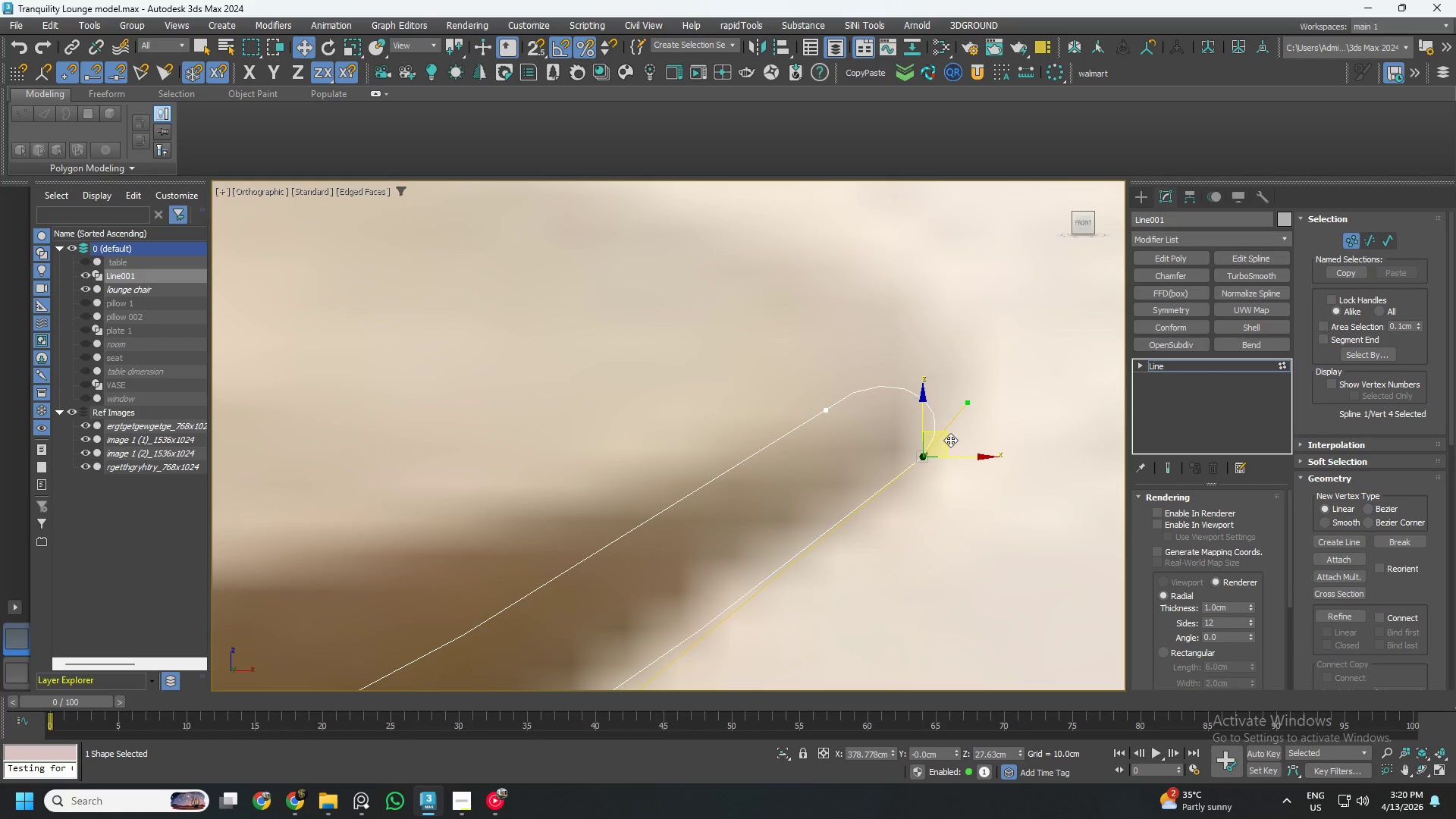 
left_click_drag(start_coordinate=[947, 436], to_coordinate=[966, 414])
 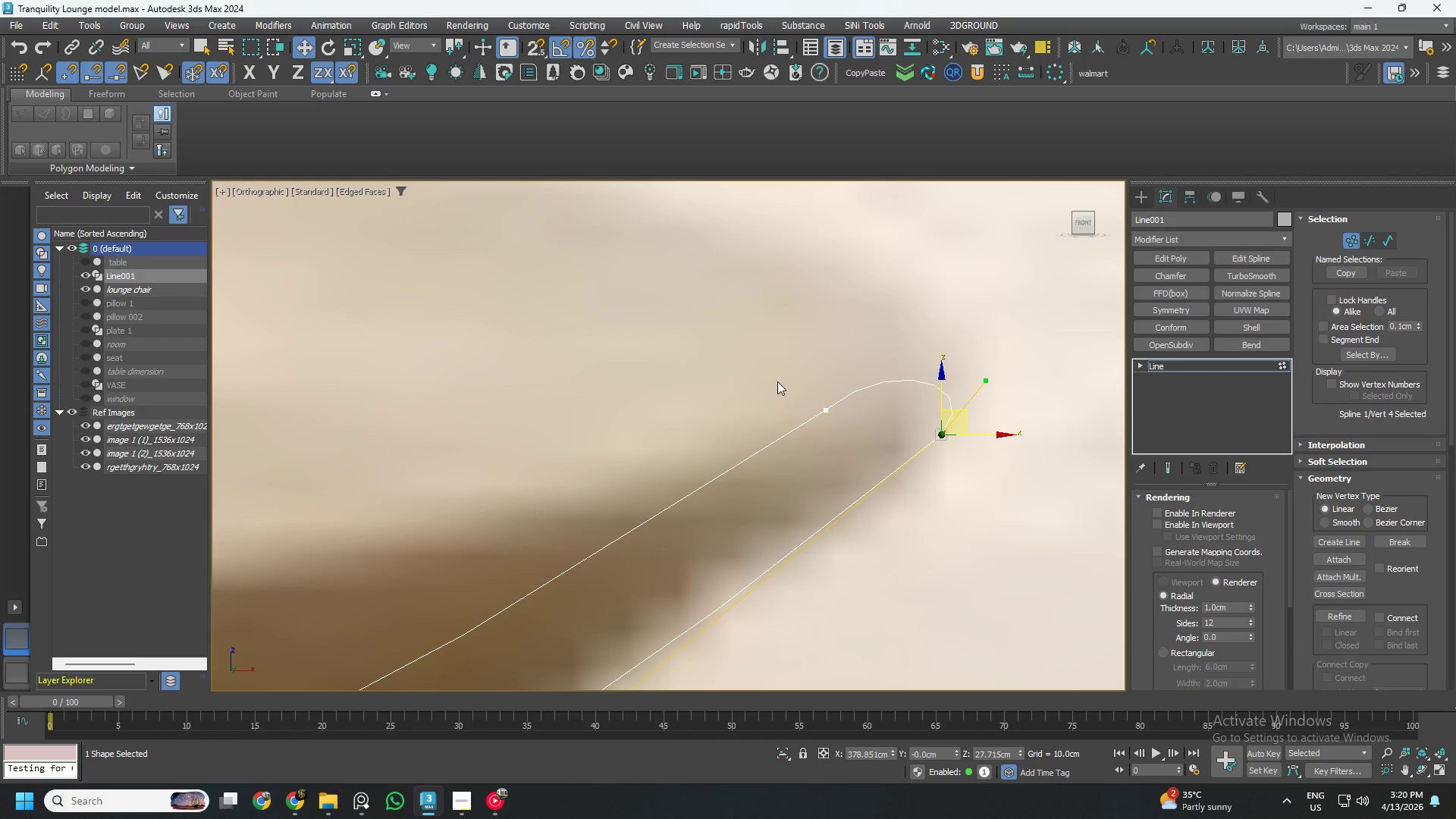 
left_click_drag(start_coordinate=[774, 376], to_coordinate=[876, 451])
 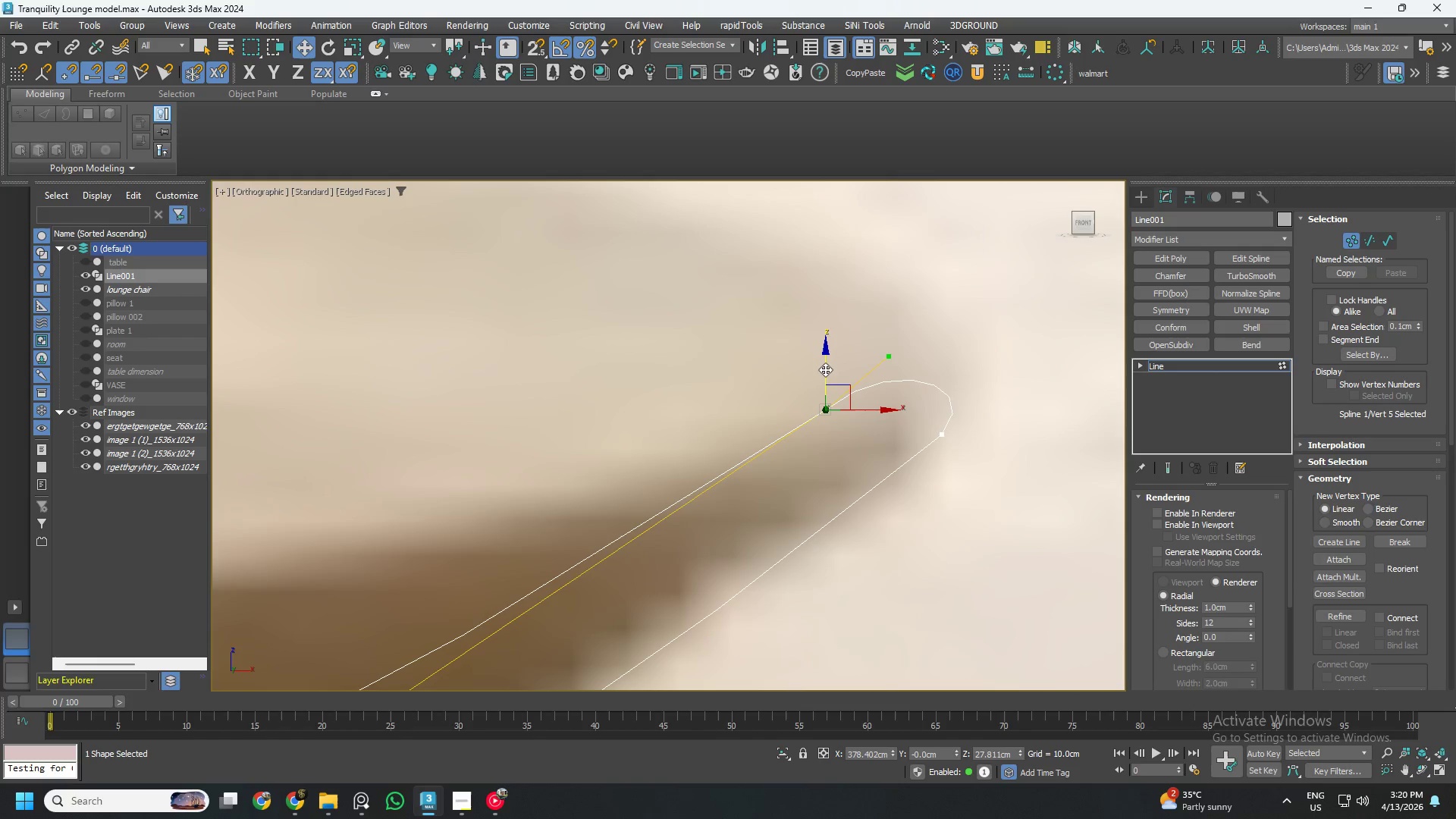 
left_click_drag(start_coordinate=[824, 368], to_coordinate=[941, 436])
 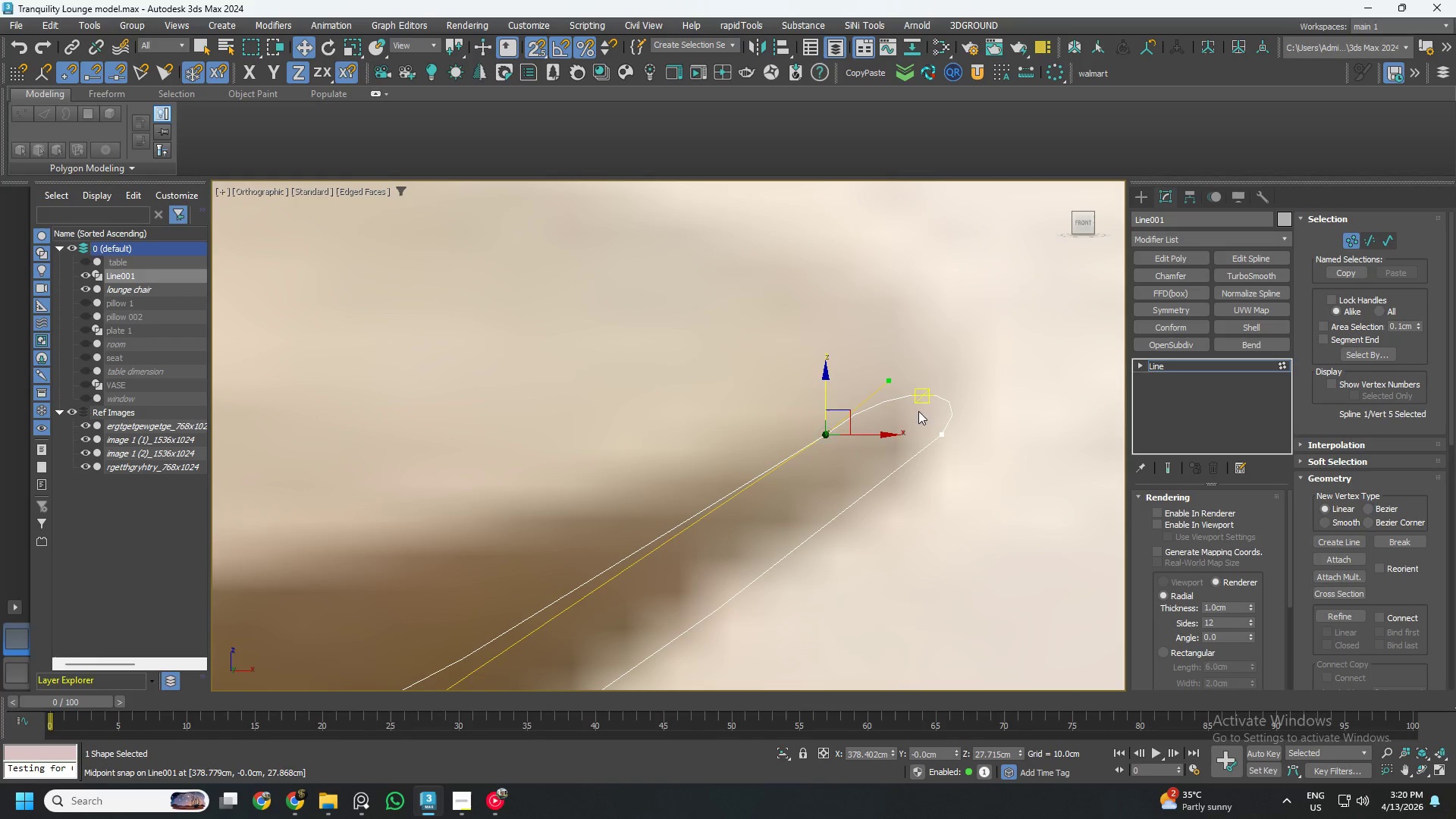 
key(S)
 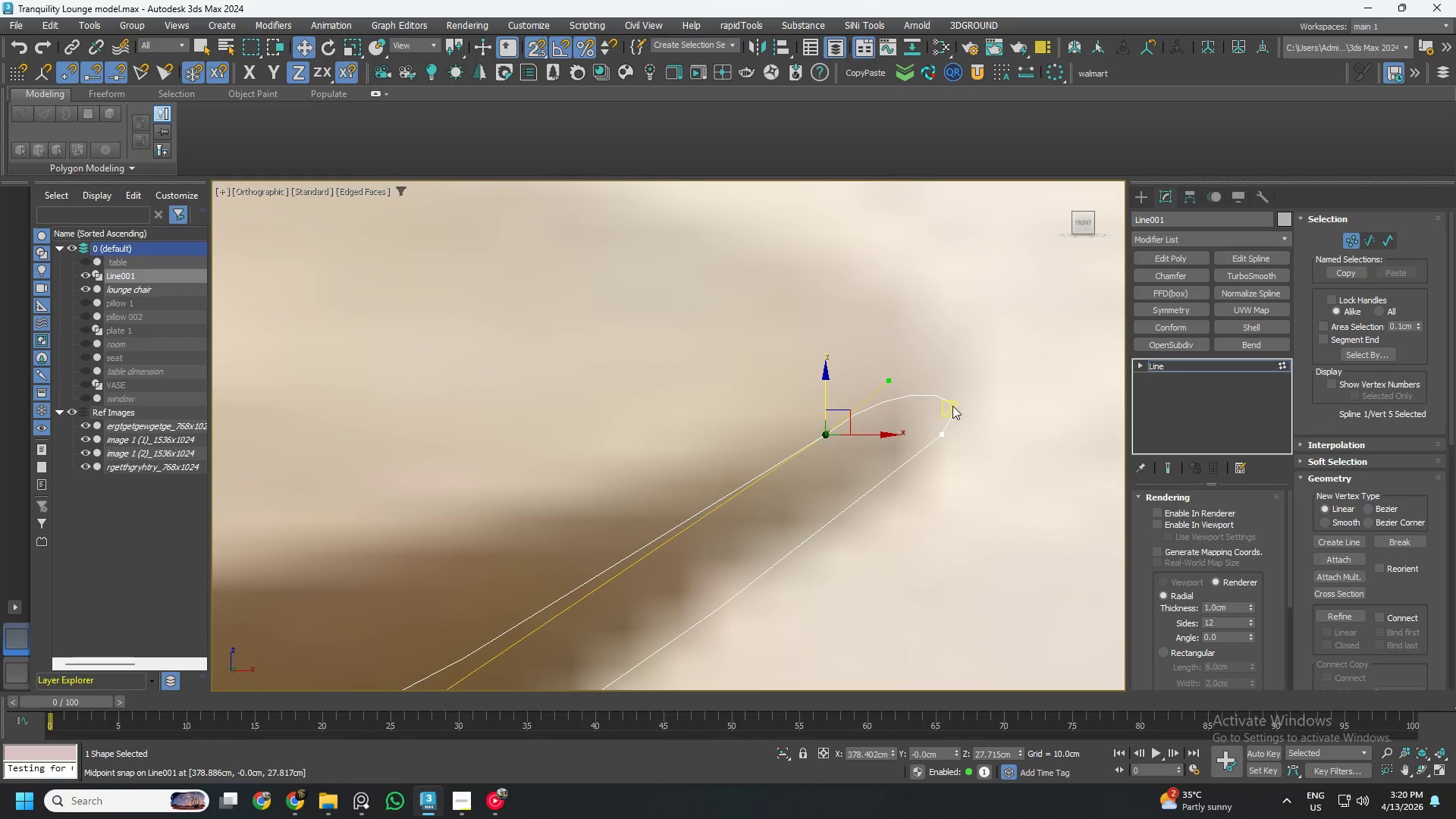 
scroll: coordinate [892, 406], scroll_direction: up, amount: 1.0
 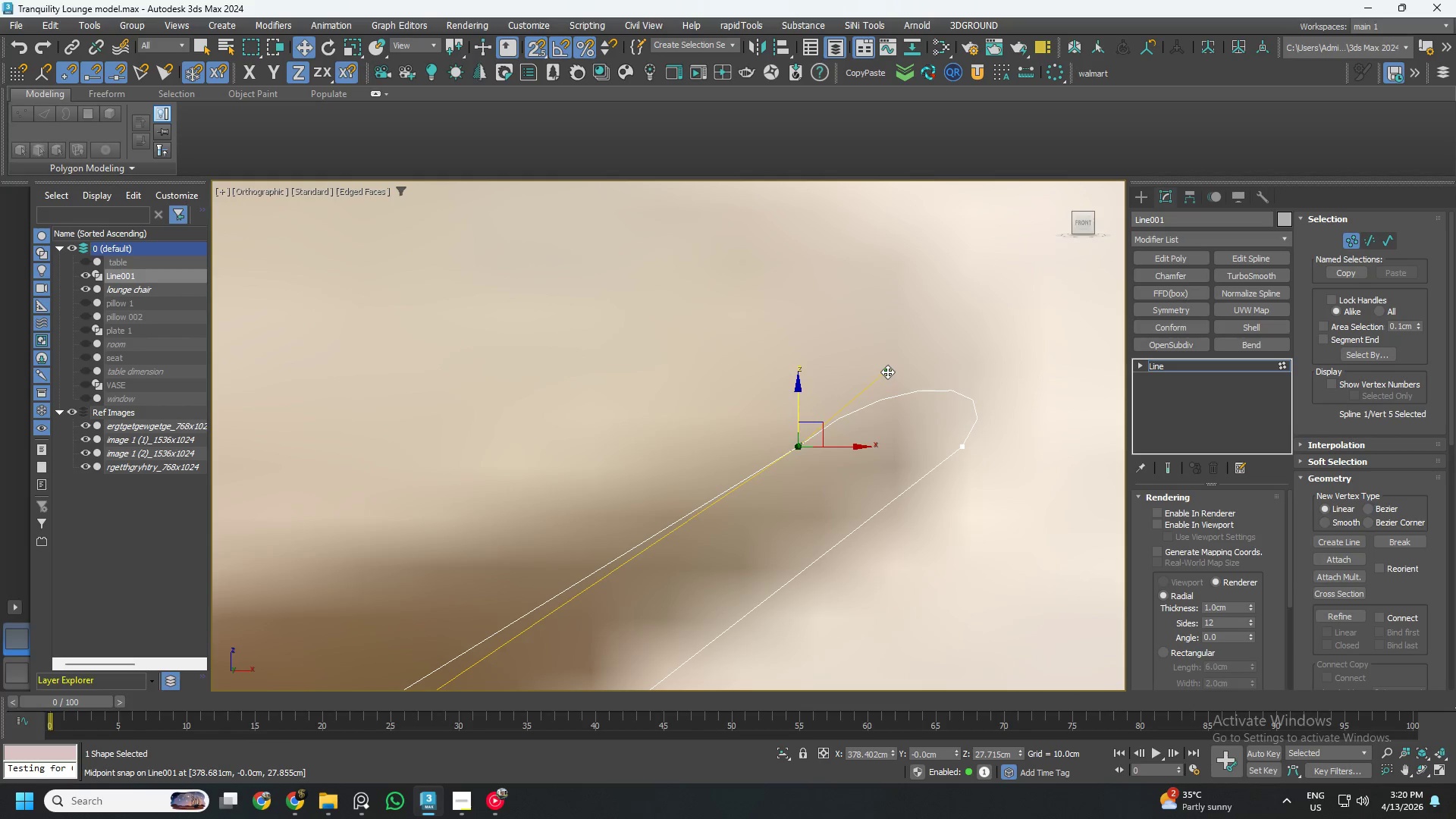 
key(S)
 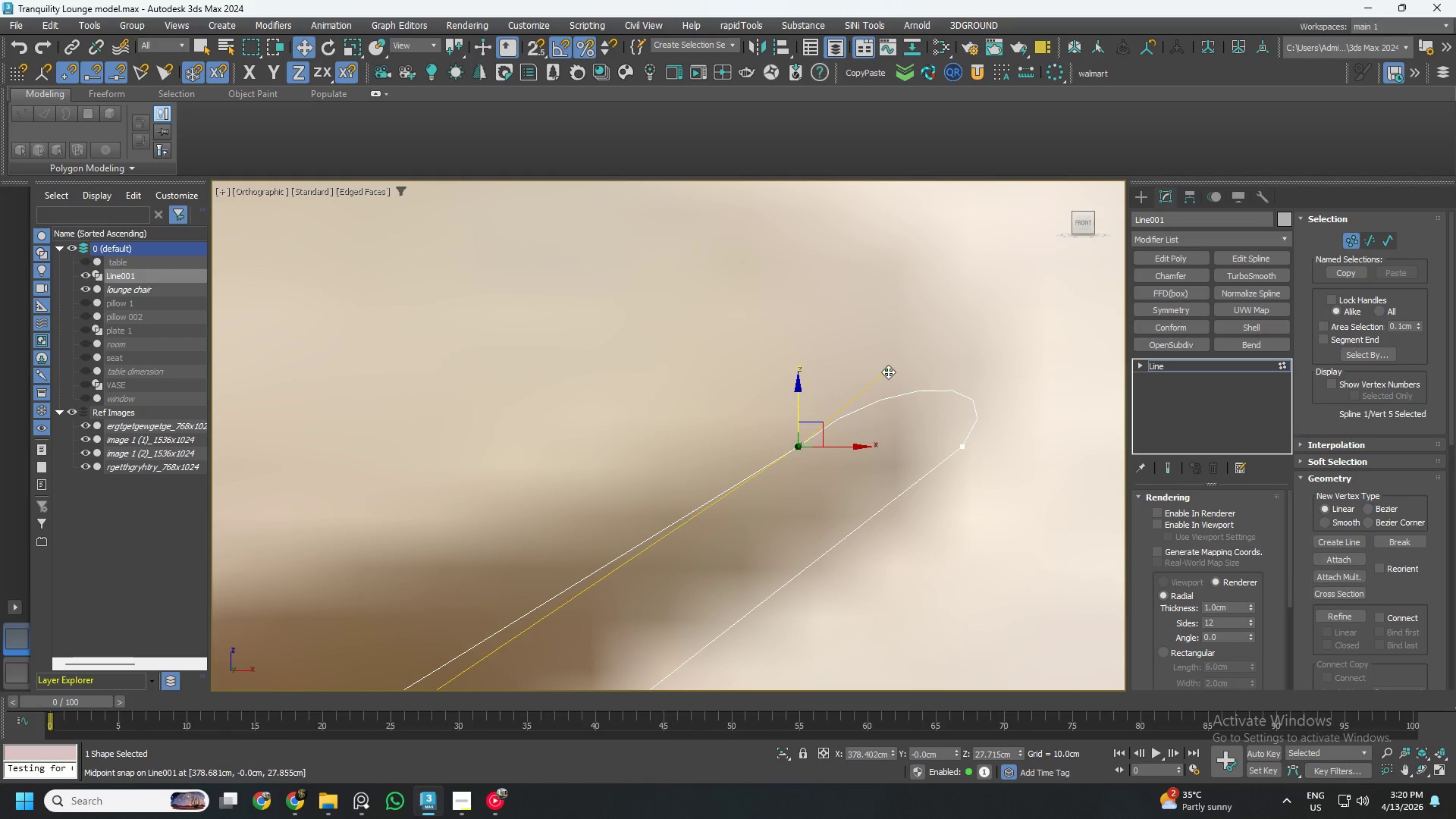 
left_click_drag(start_coordinate=[888, 372], to_coordinate=[839, 450])
 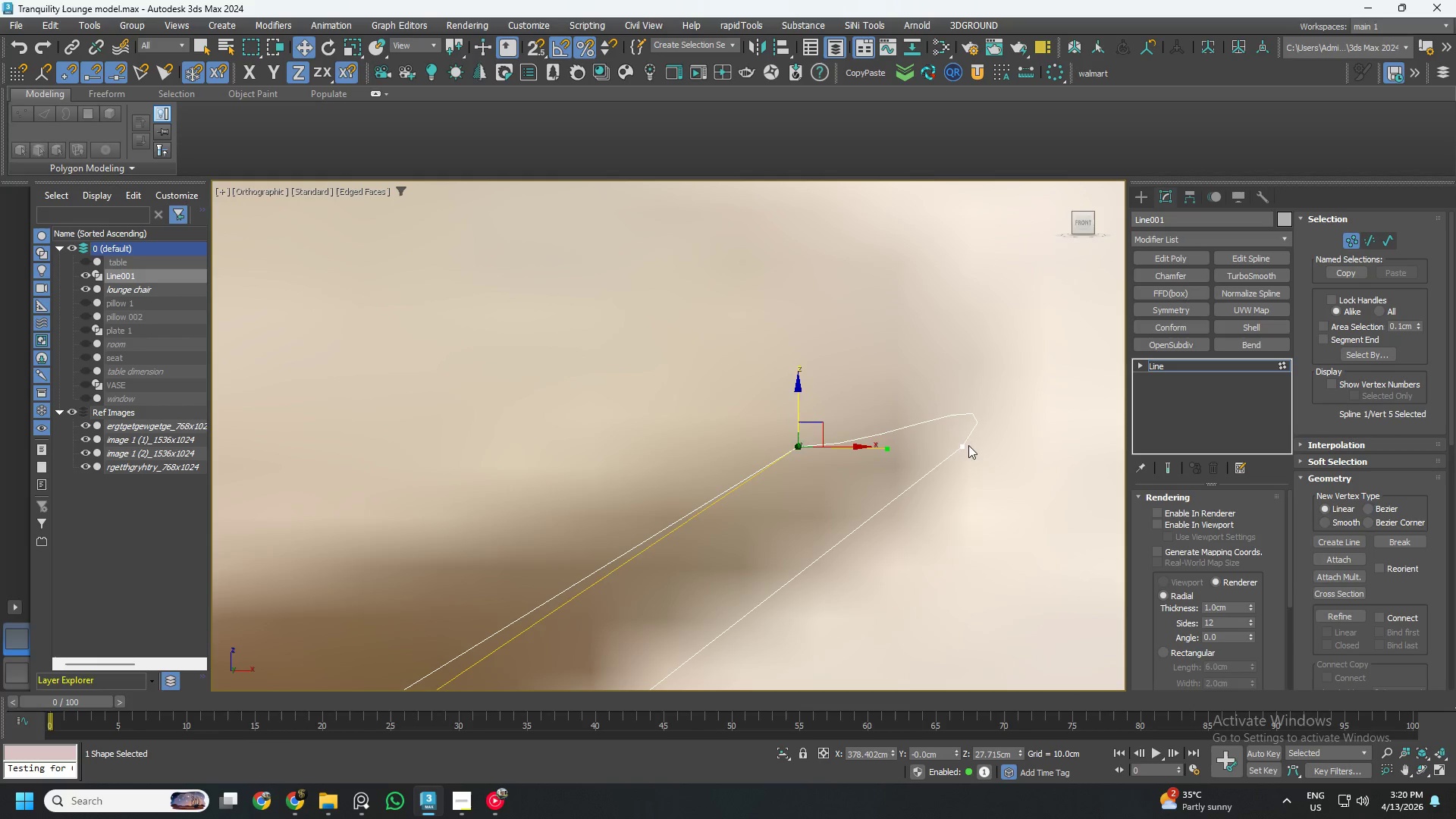 
left_click([962, 444])
 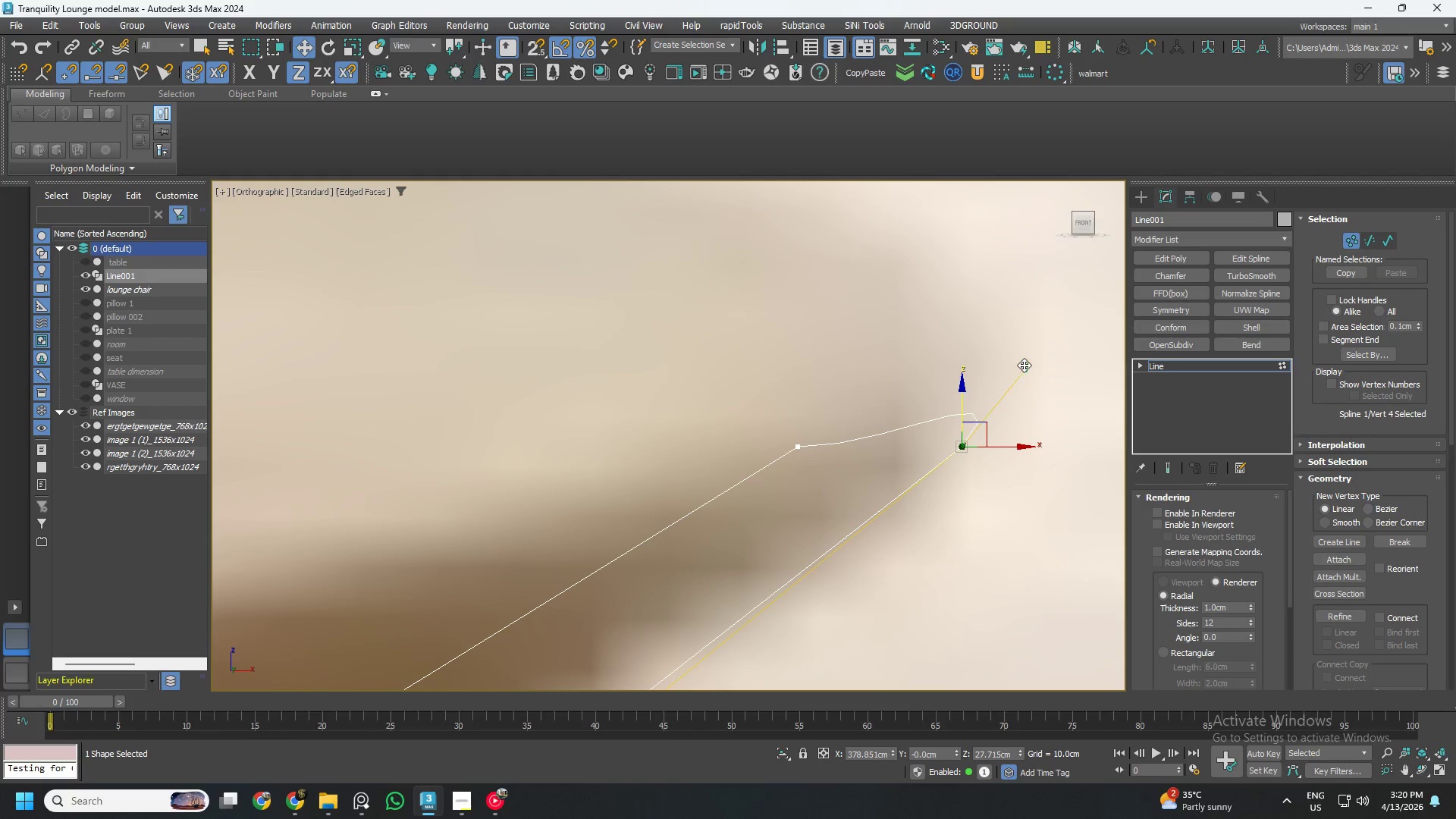 
left_click_drag(start_coordinate=[1024, 365], to_coordinate=[893, 357])
 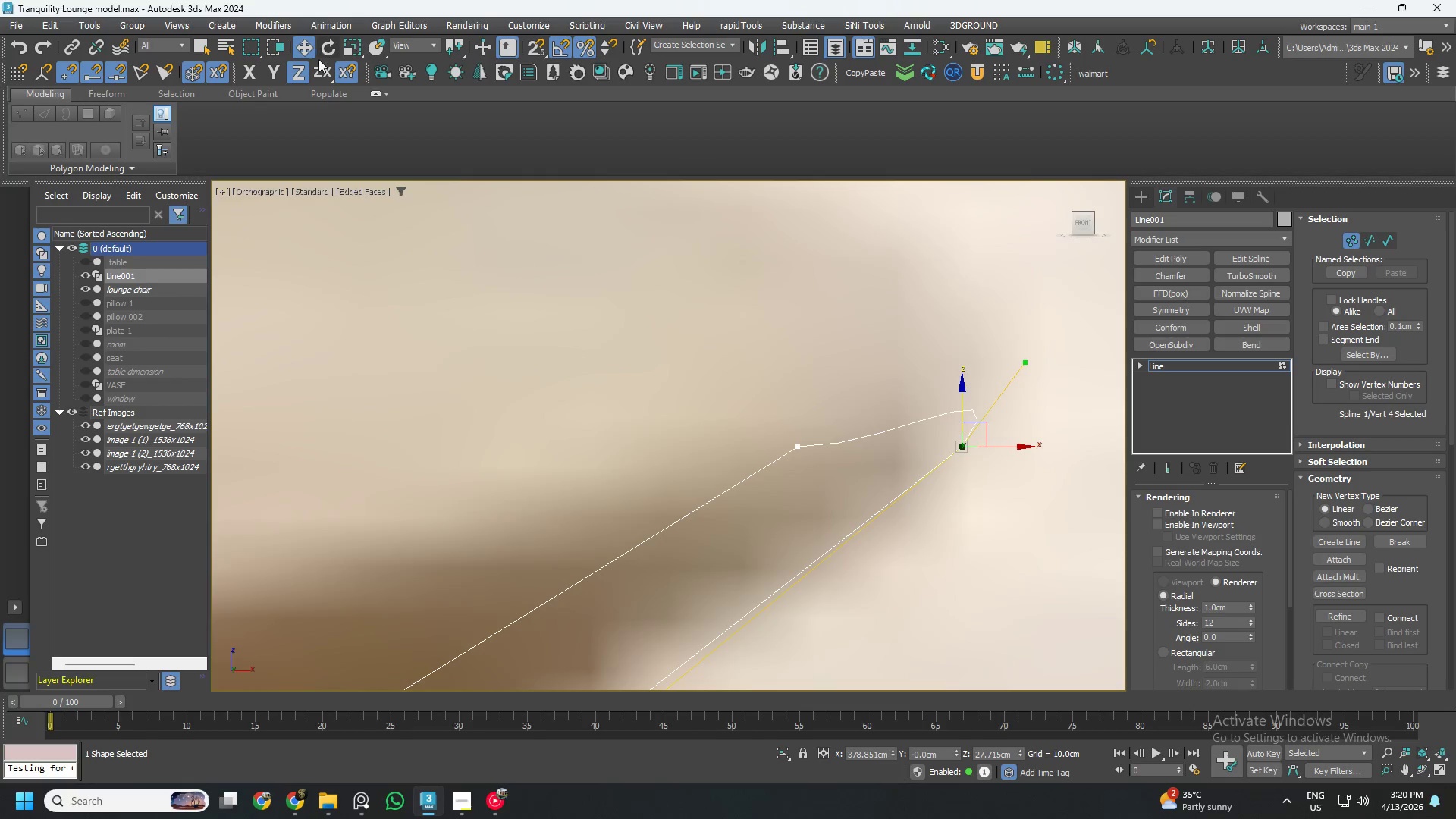 
left_click([319, 67])
 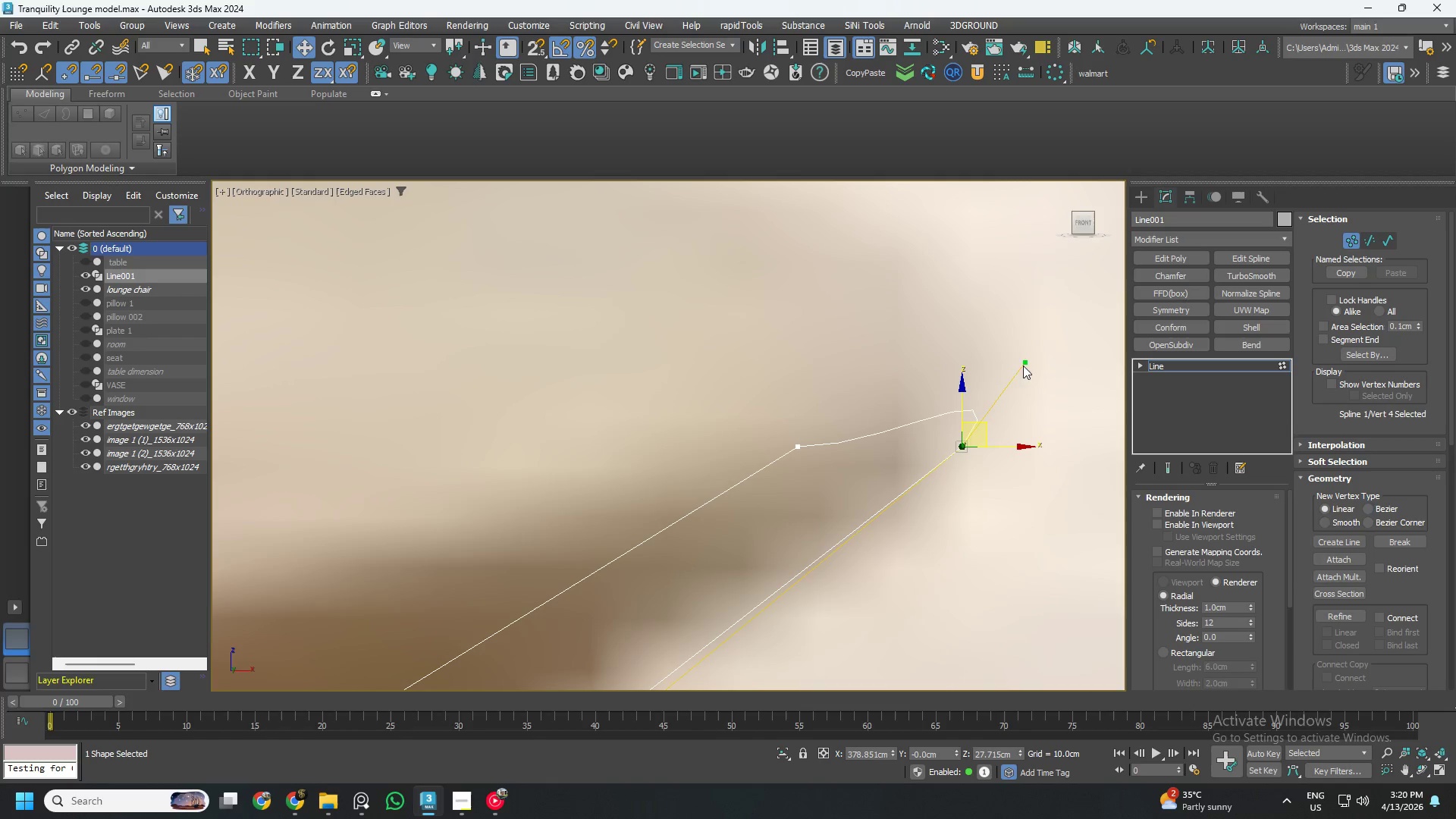 
left_click_drag(start_coordinate=[1021, 362], to_coordinate=[883, 445])
 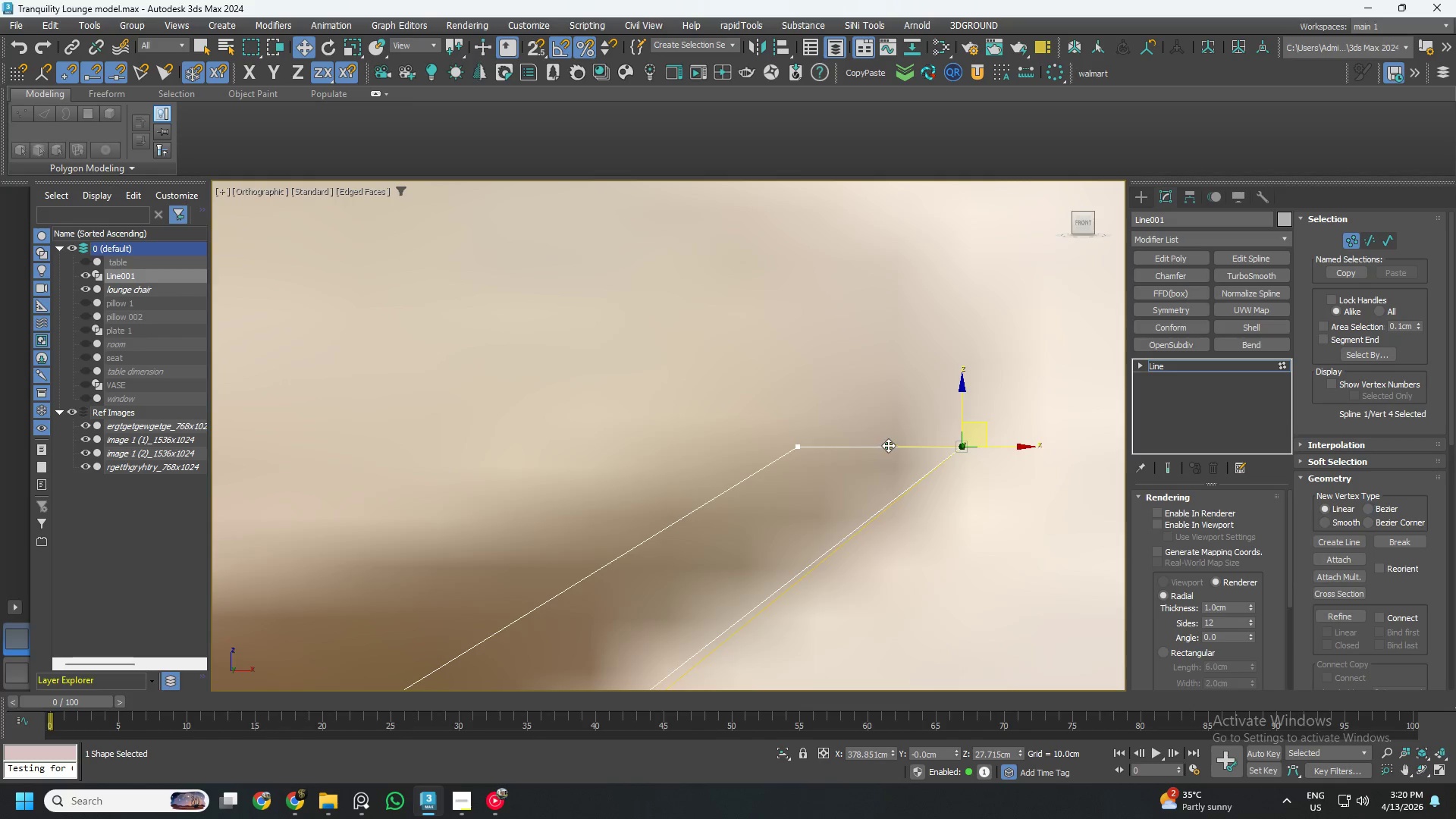 
scroll: coordinate [900, 458], scroll_direction: down, amount: 5.0
 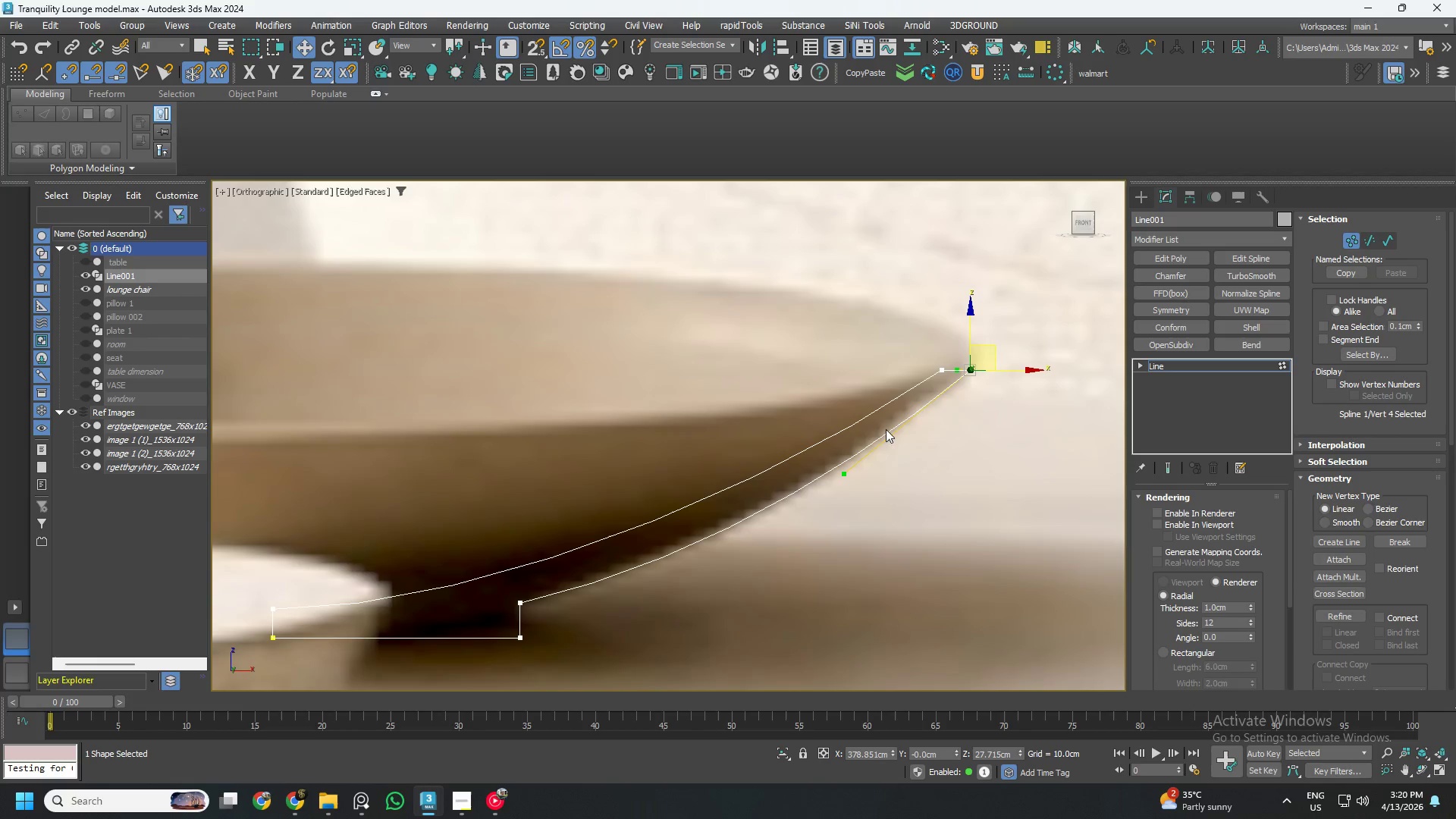 
left_click_drag(start_coordinate=[928, 343], to_coordinate=[1001, 441])
 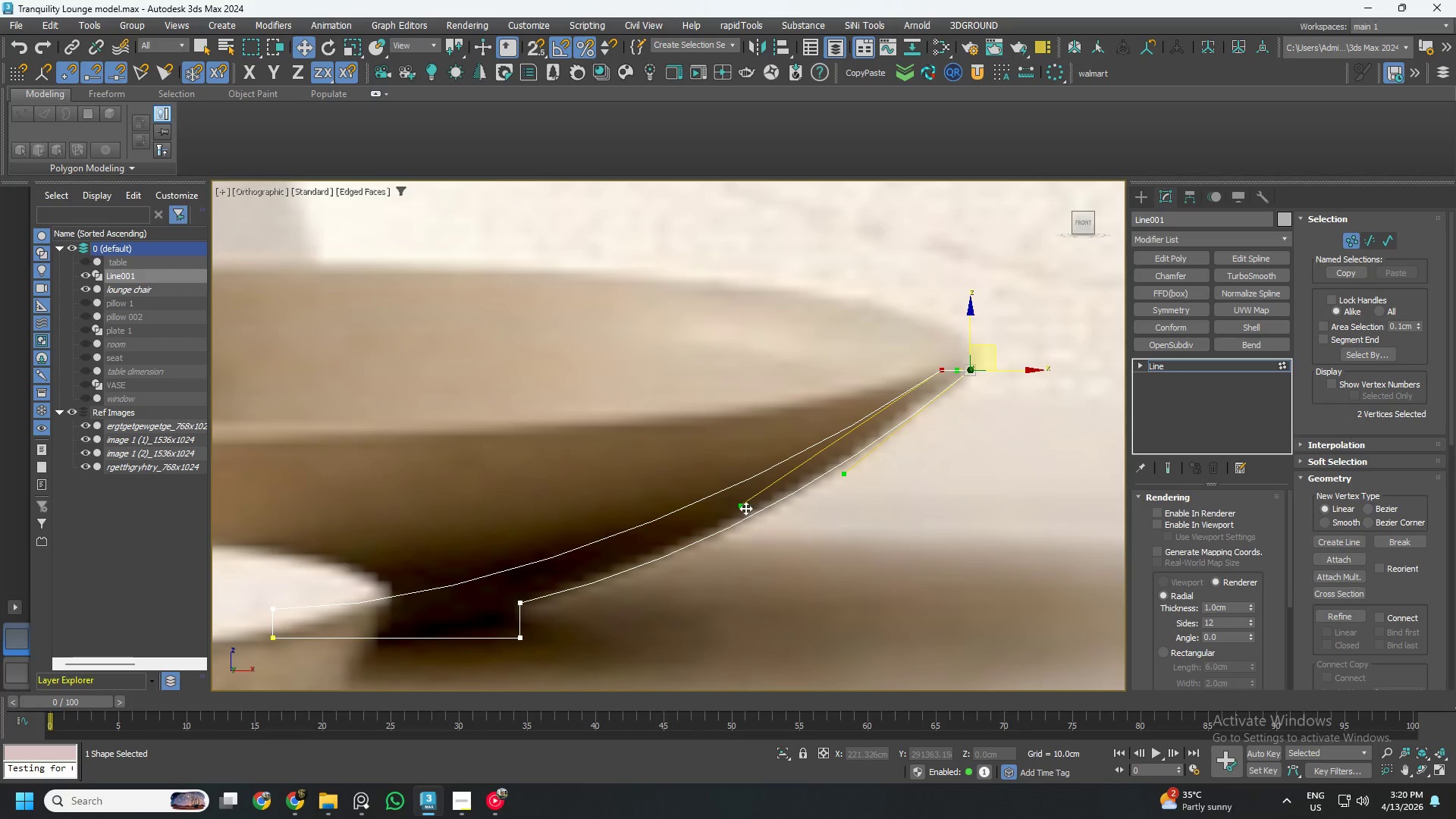 
left_click_drag(start_coordinate=[744, 508], to_coordinate=[816, 478])
 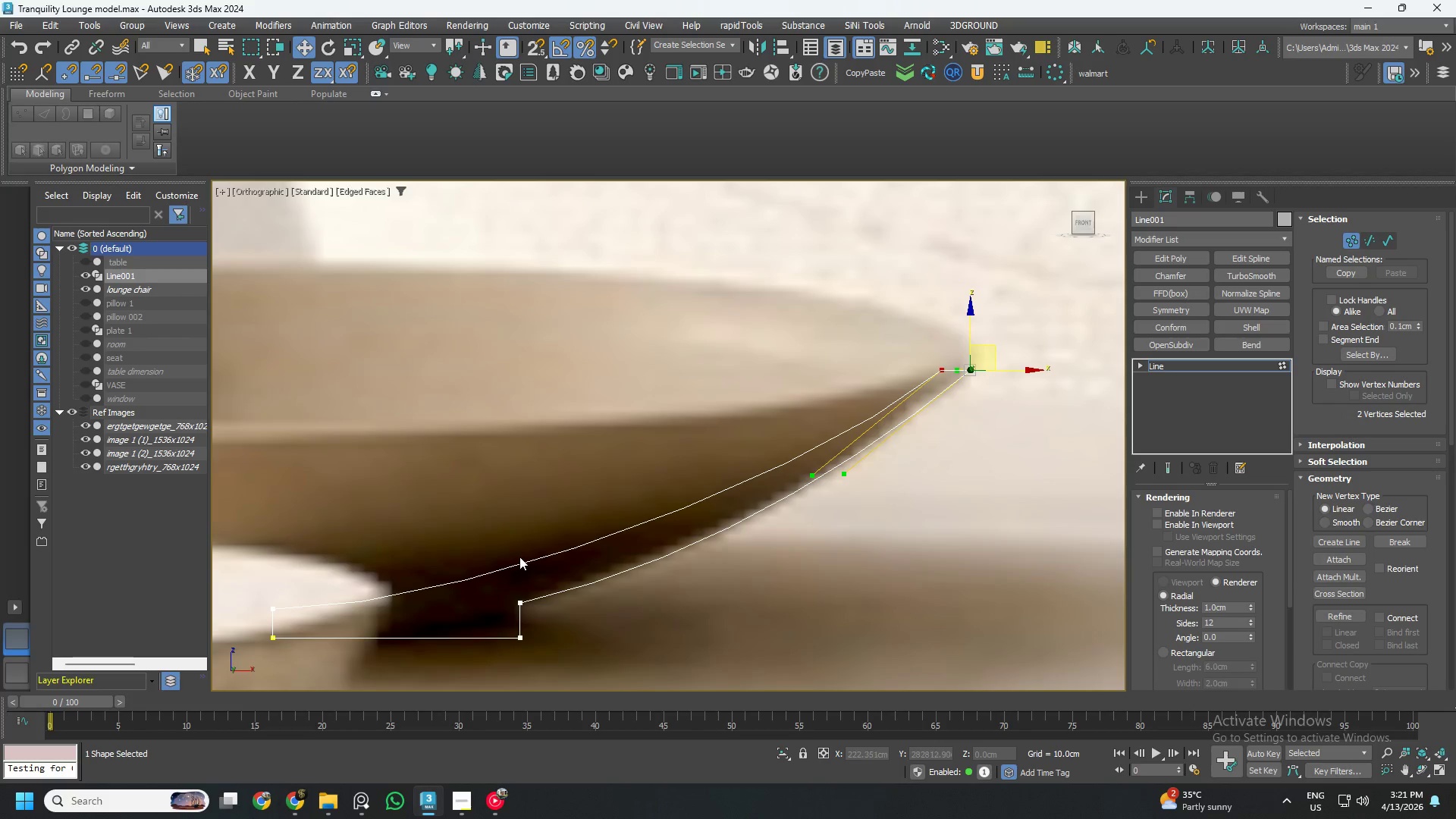 
scroll: coordinate [521, 557], scroll_direction: down, amount: 1.0
 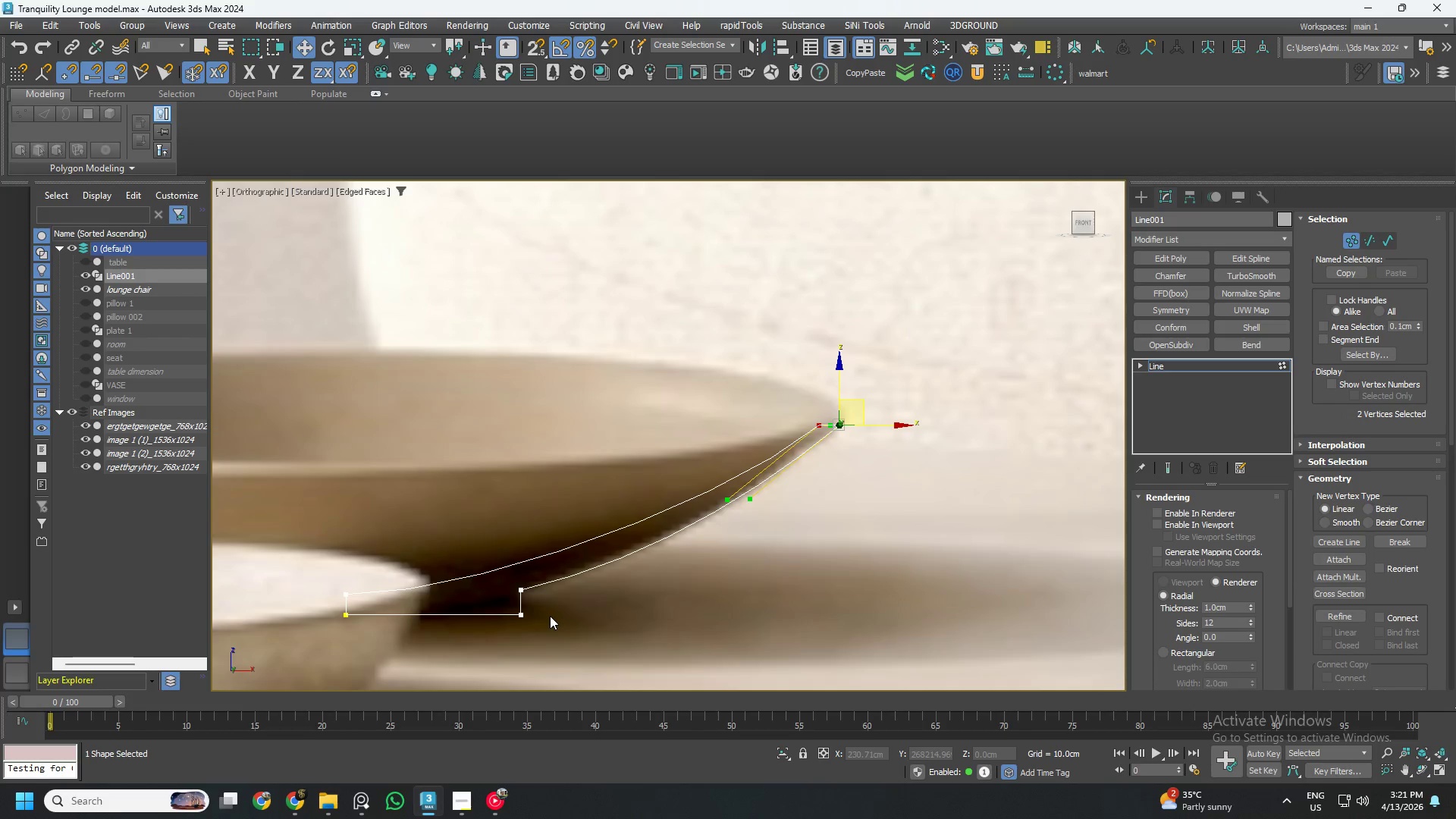 
scroll: coordinate [500, 617], scroll_direction: up, amount: 2.0
 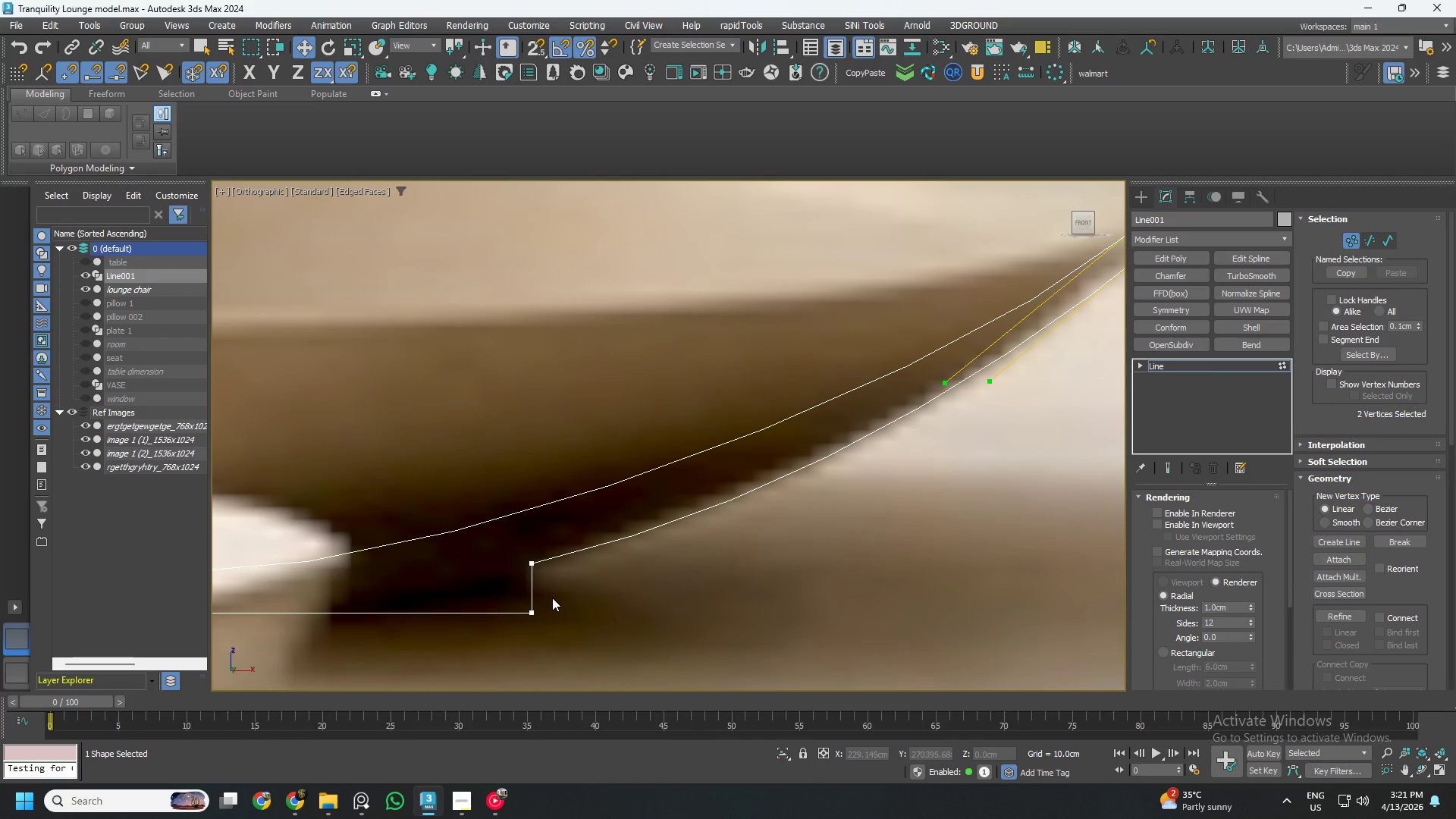 
scroll: coordinate [552, 598], scroll_direction: down, amount: 1.0
 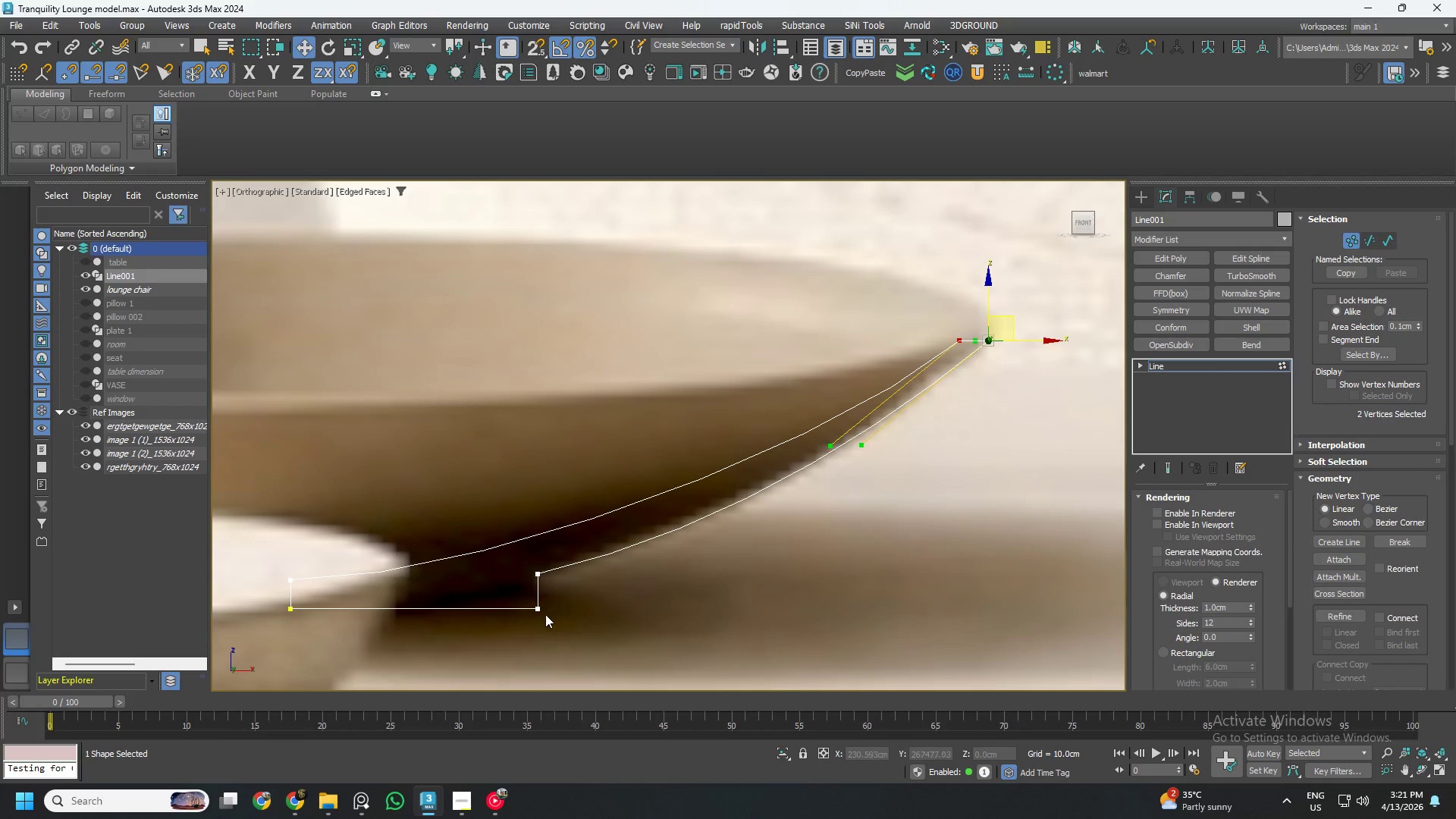 
scroll: coordinate [537, 614], scroll_direction: up, amount: 1.0
 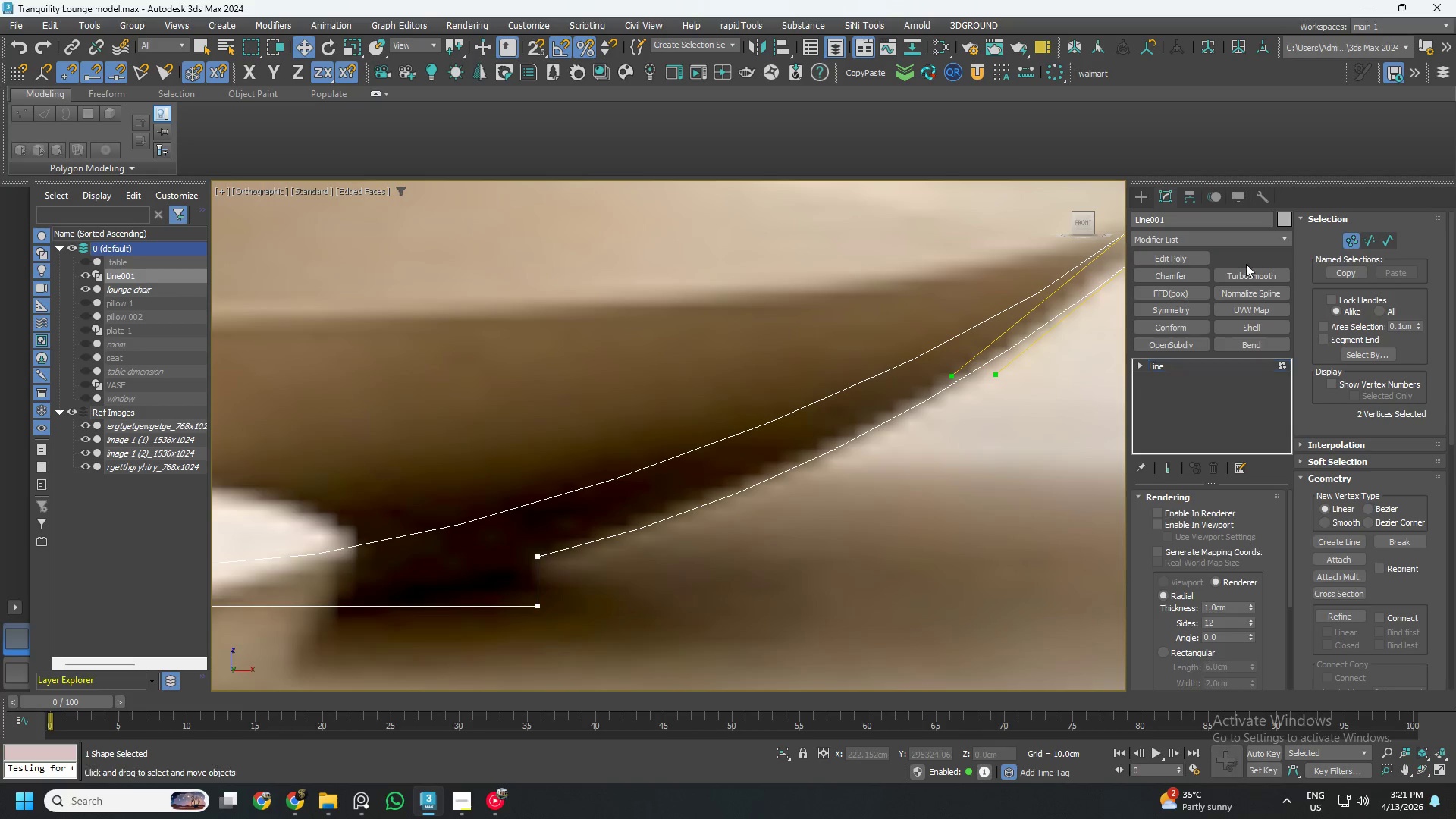 
left_click([1217, 377])
 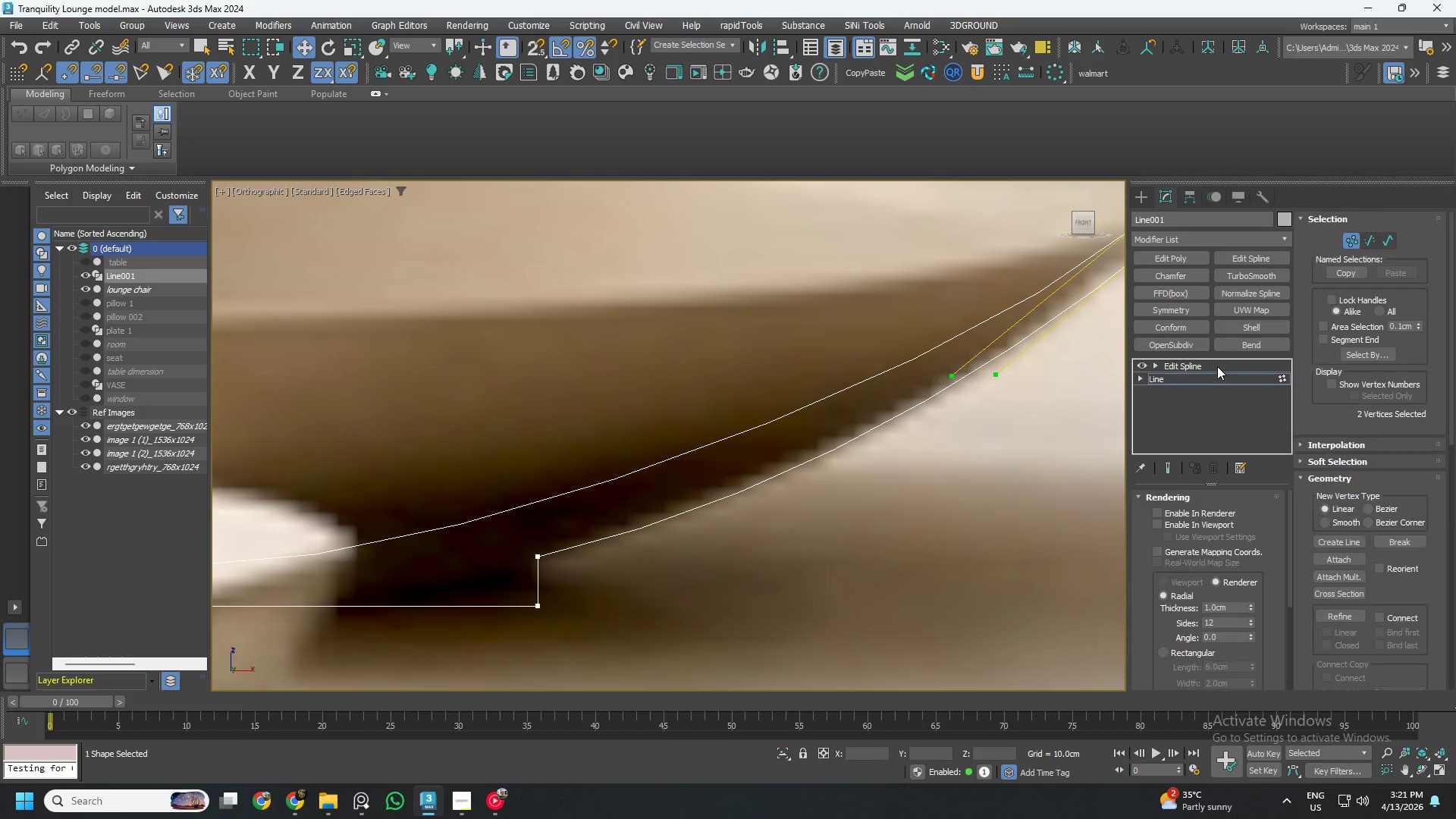 
left_click([1217, 366])
 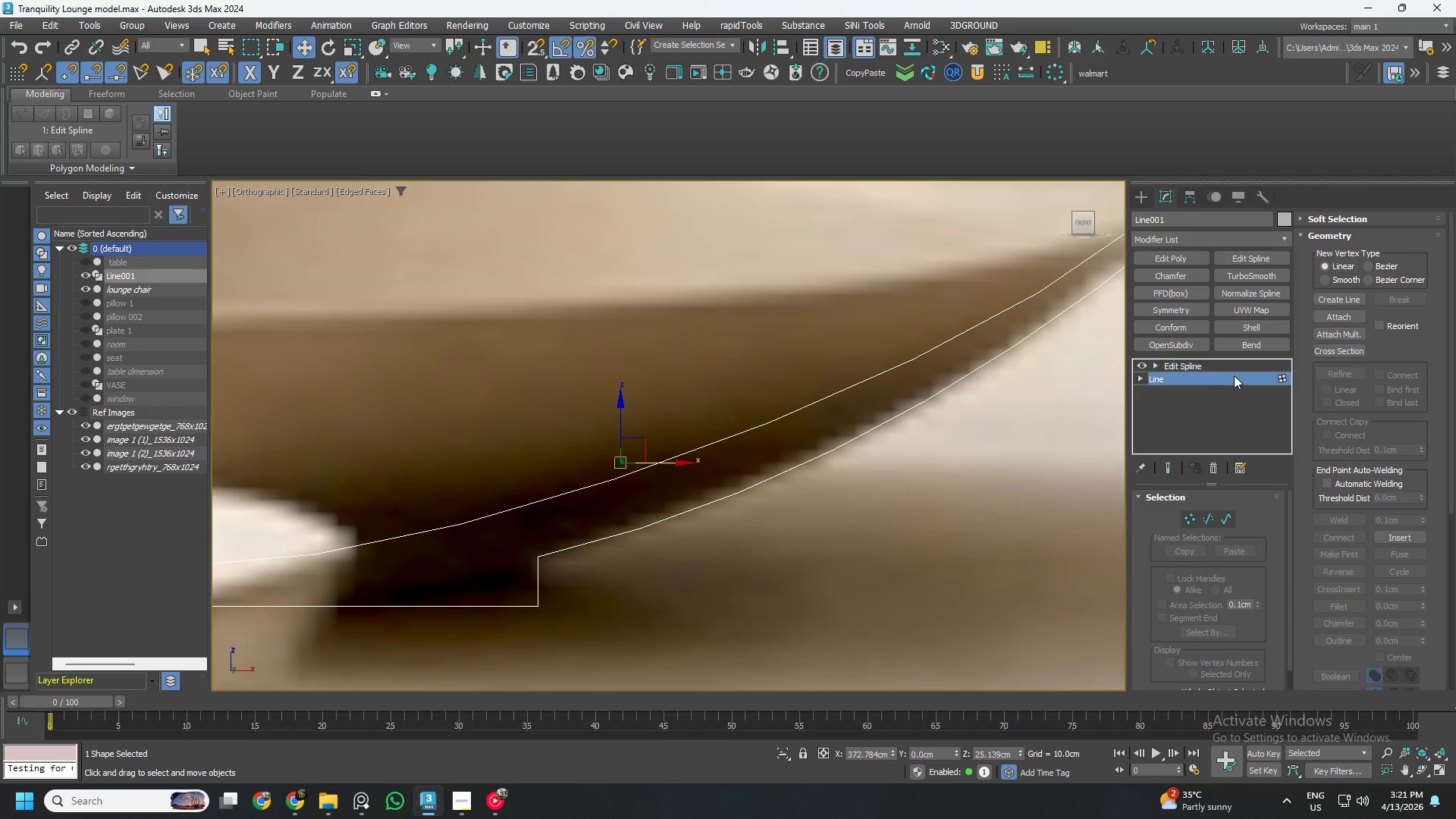 
key(1)
 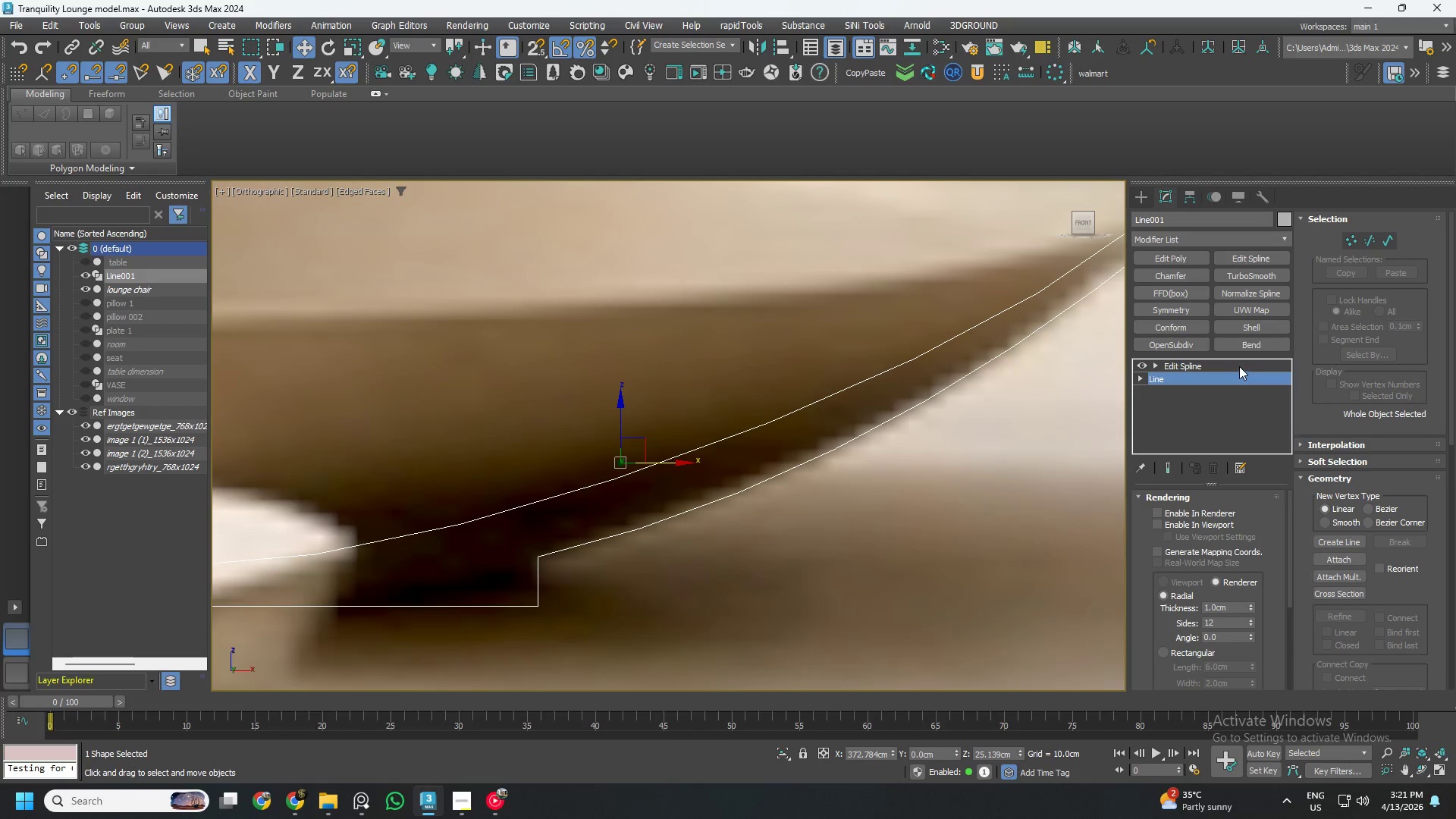 
left_click([1239, 366])
 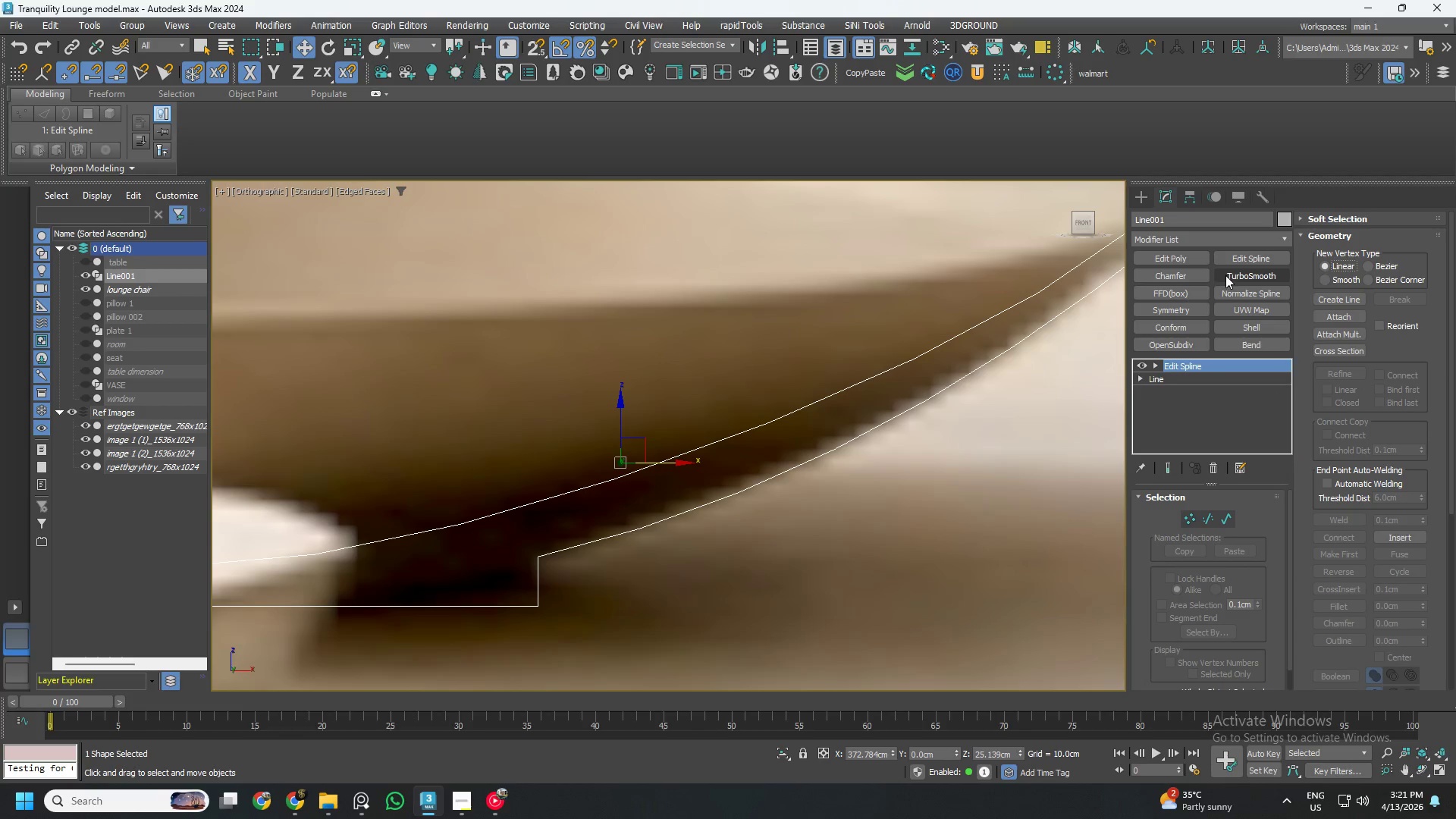 
left_click([1199, 242])
 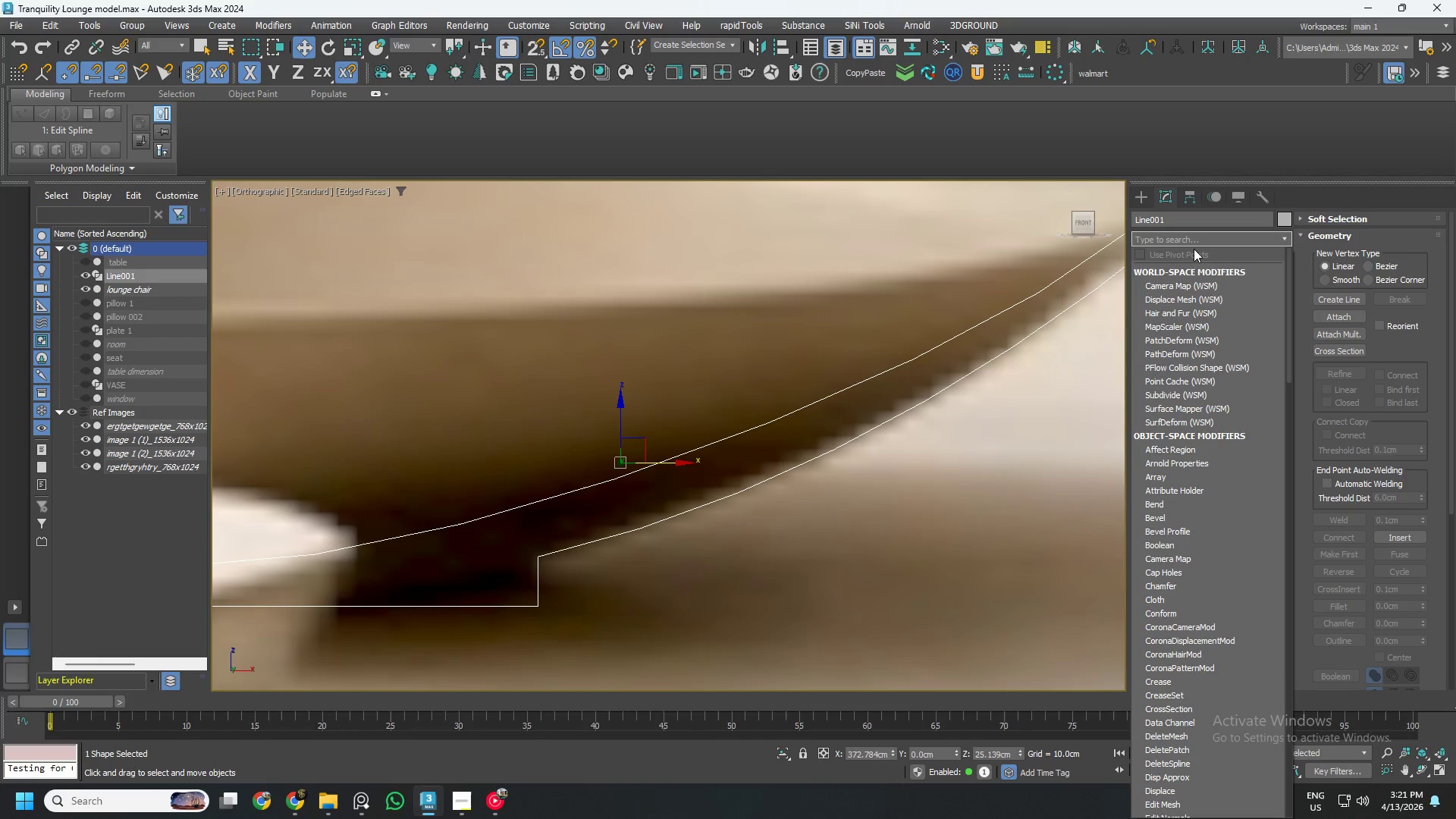 
key(L)
 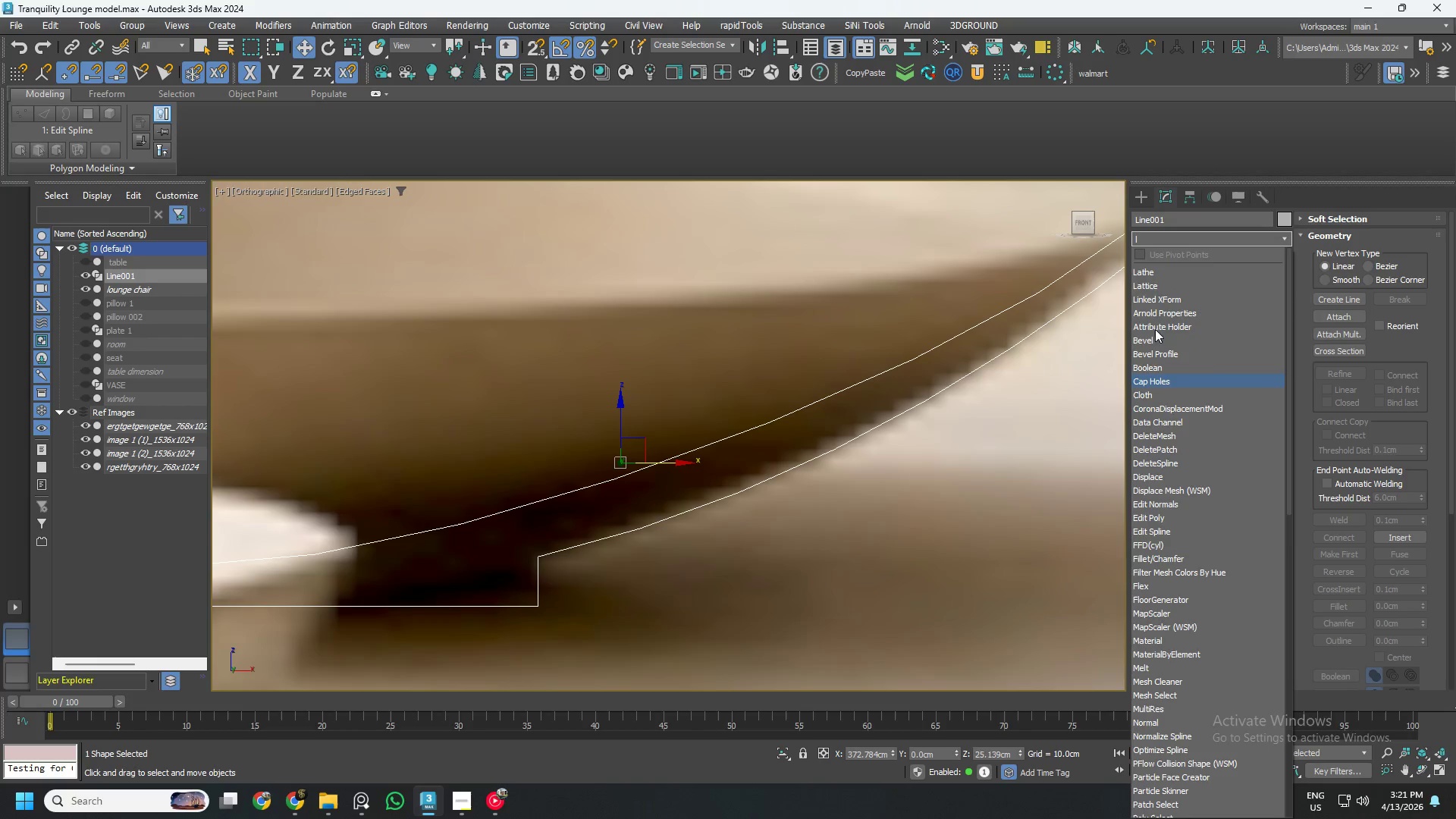 
left_click([1155, 267])
 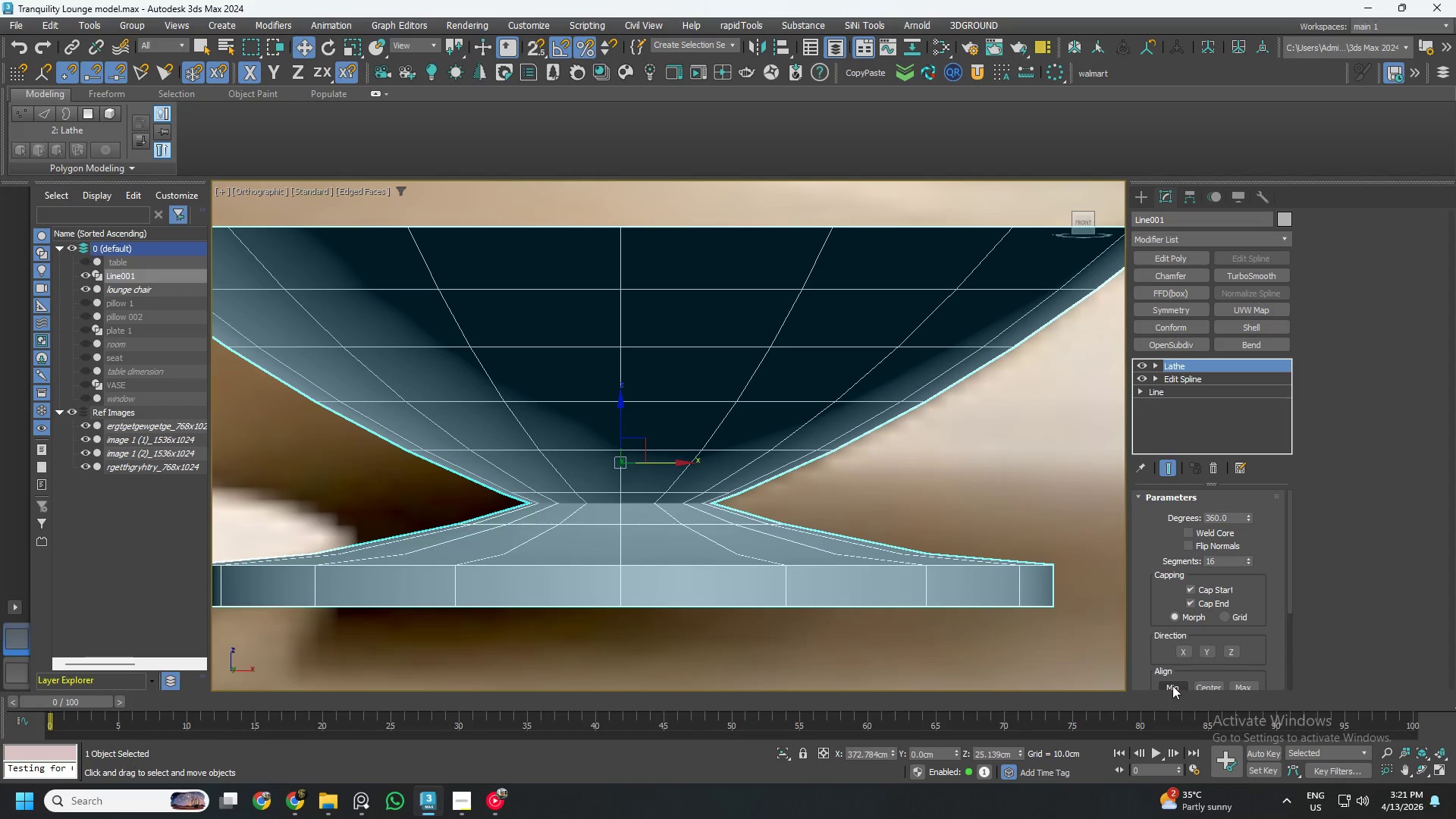 
left_click([1172, 686])
 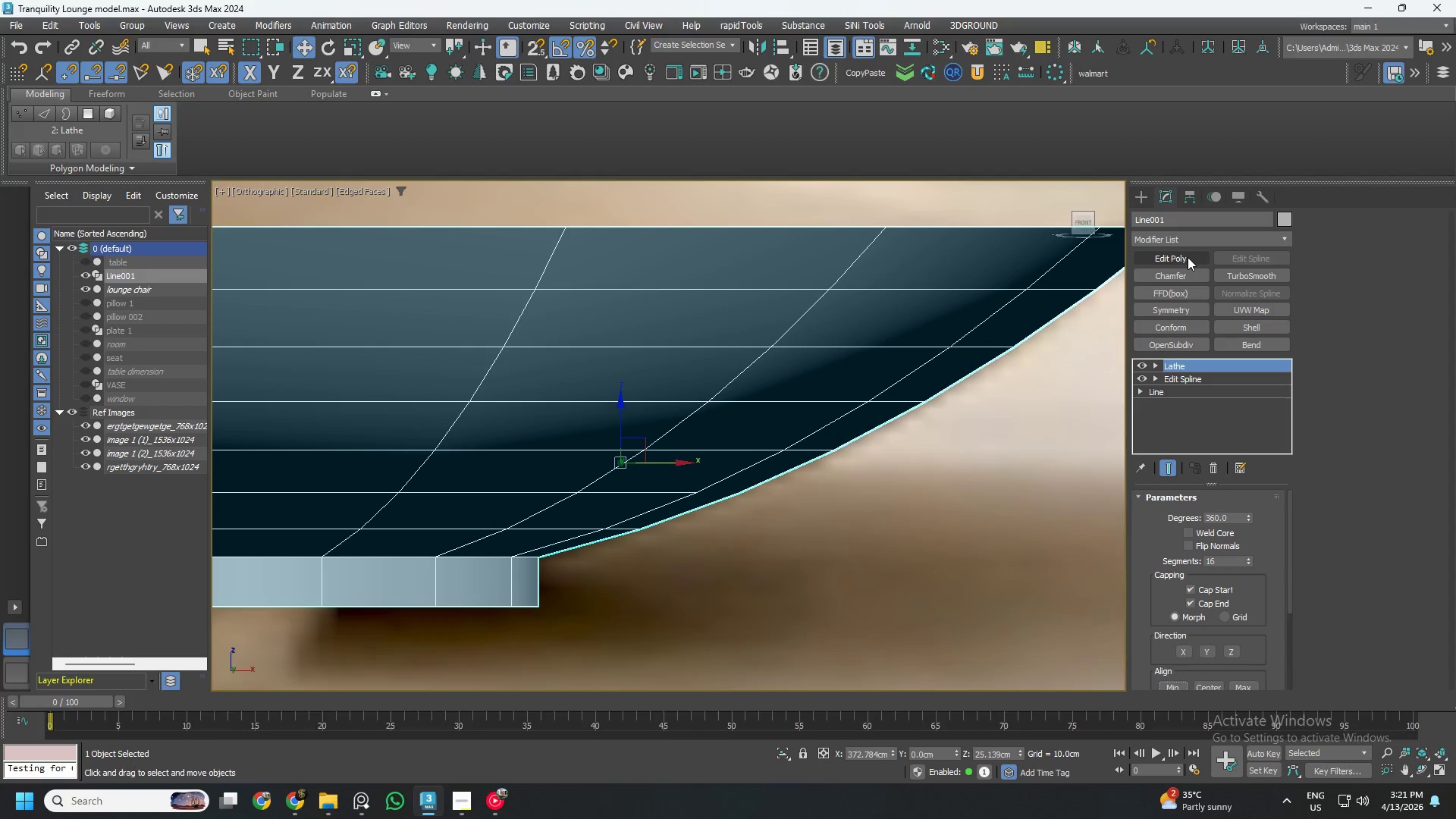 
left_click([1187, 257])
 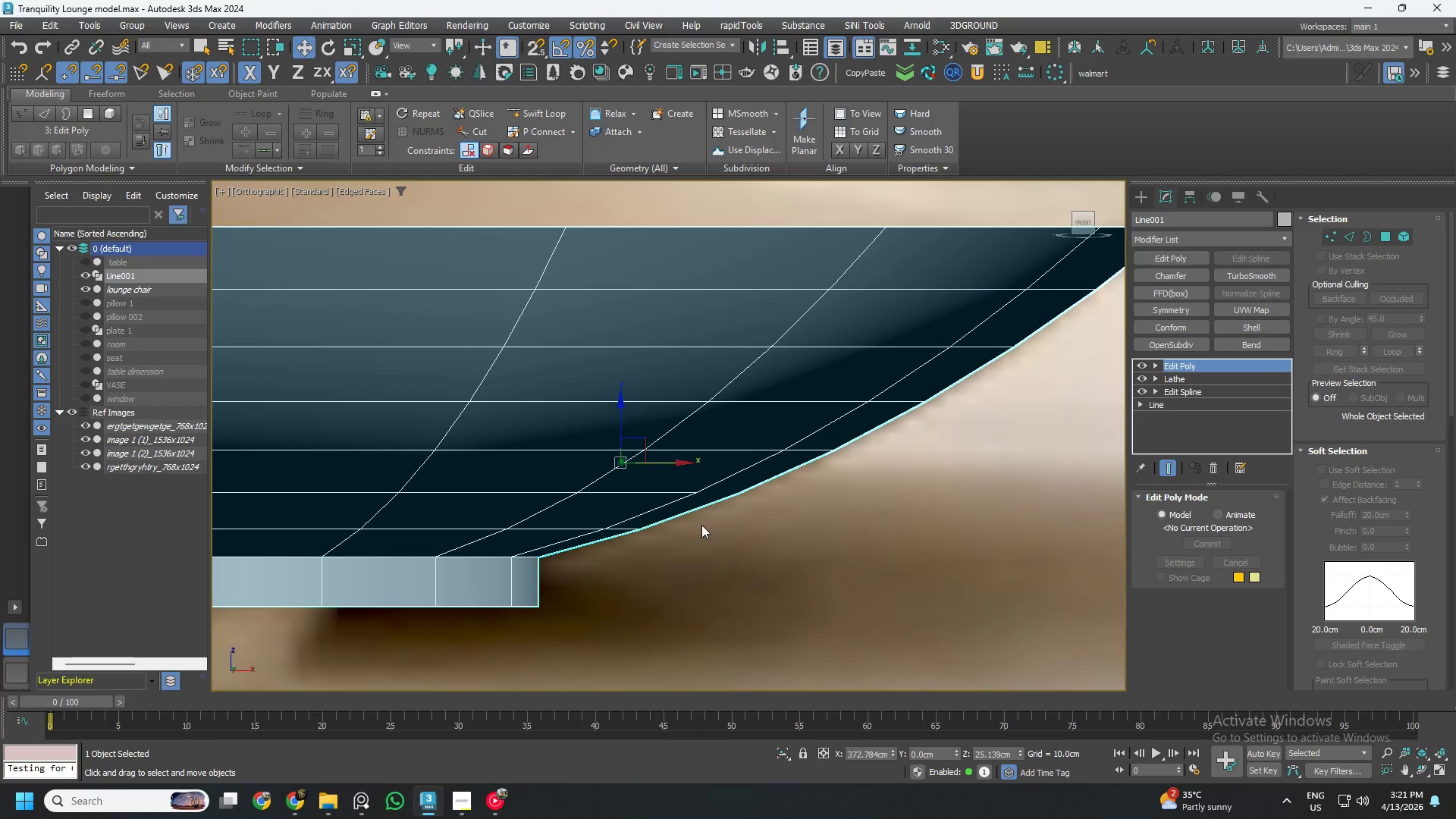 
key(Control+ControlLeft)
 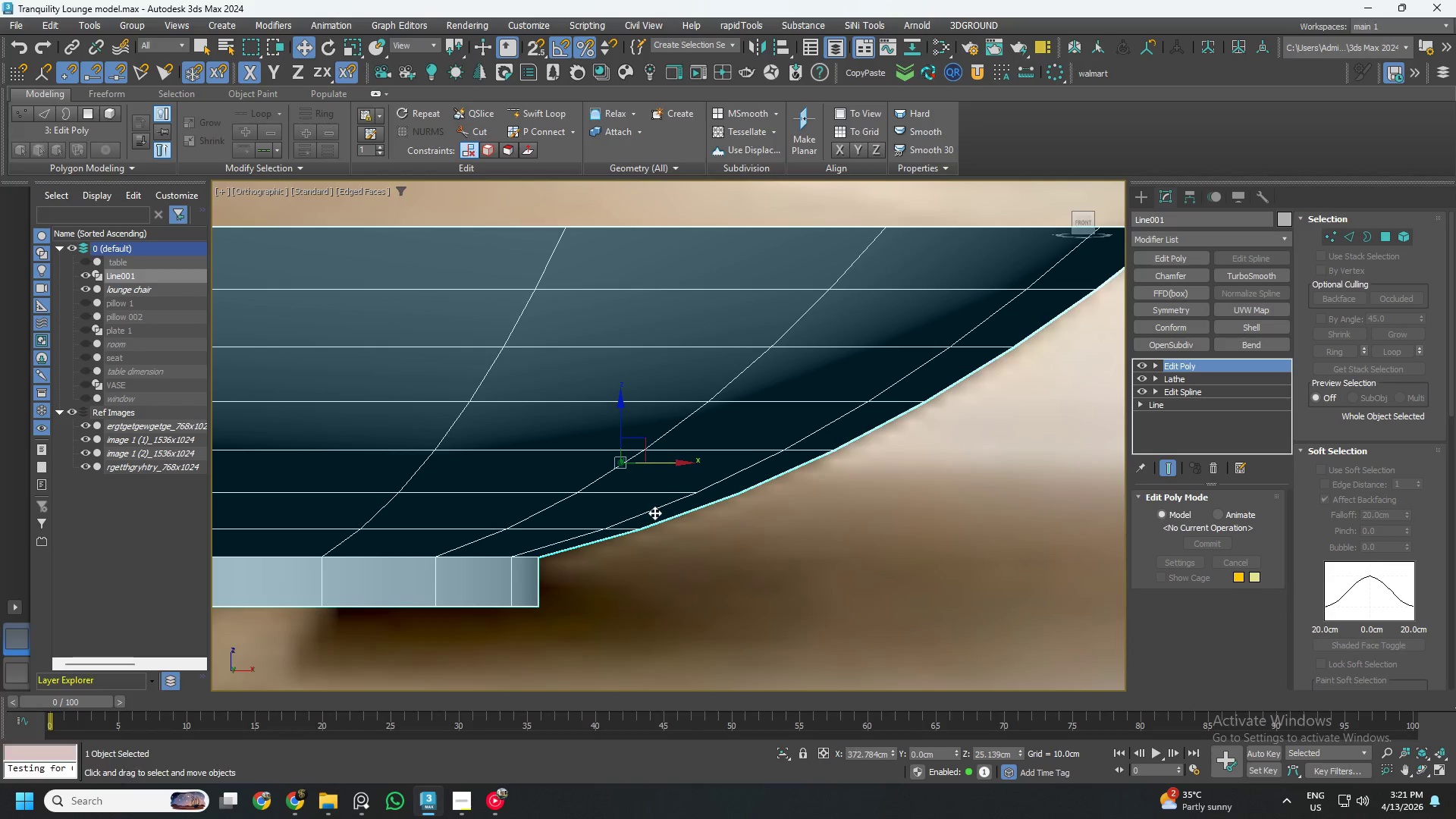 
key(Control+S)
 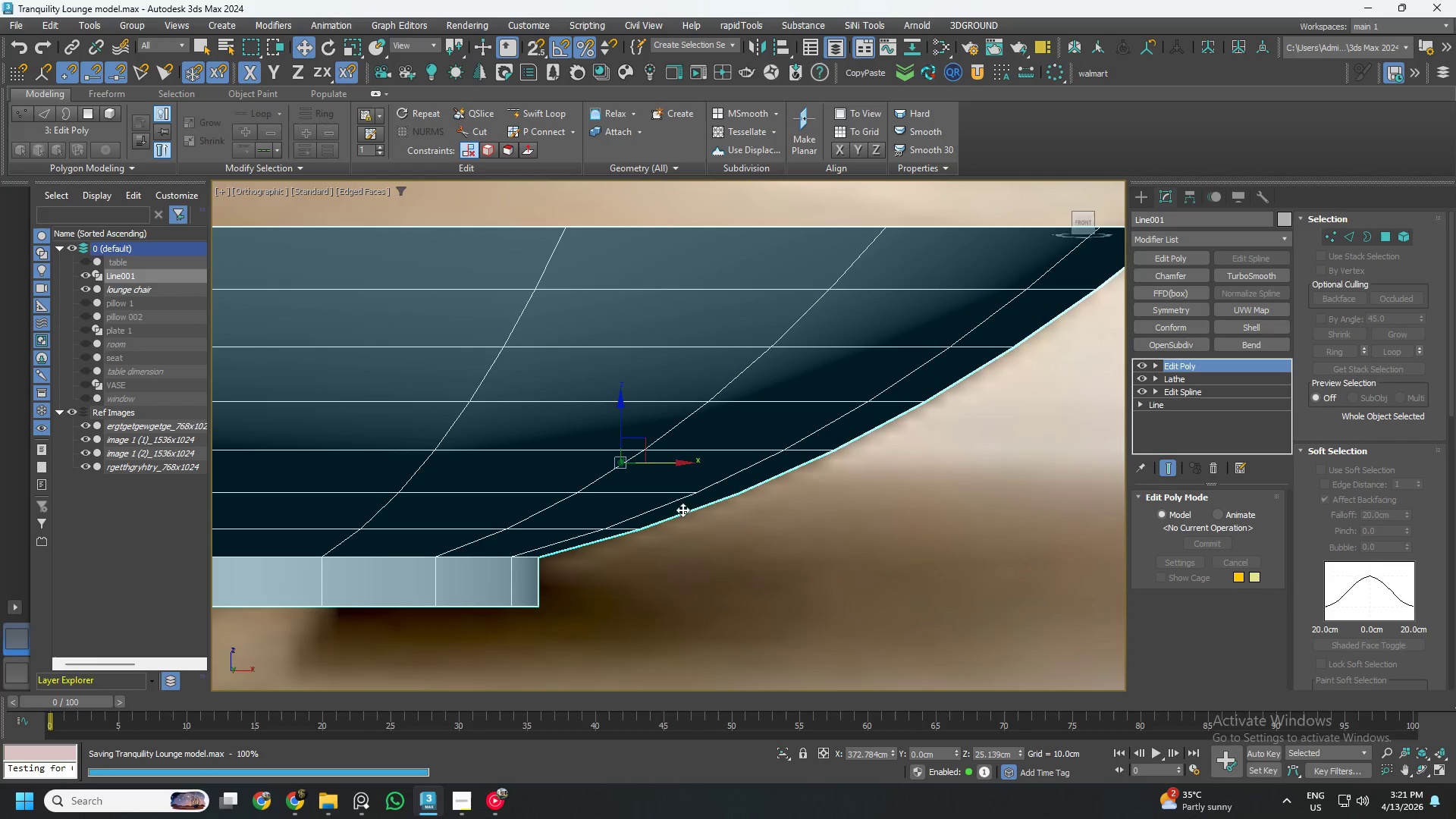 
hold_key(key=AltLeft, duration=0.36)
 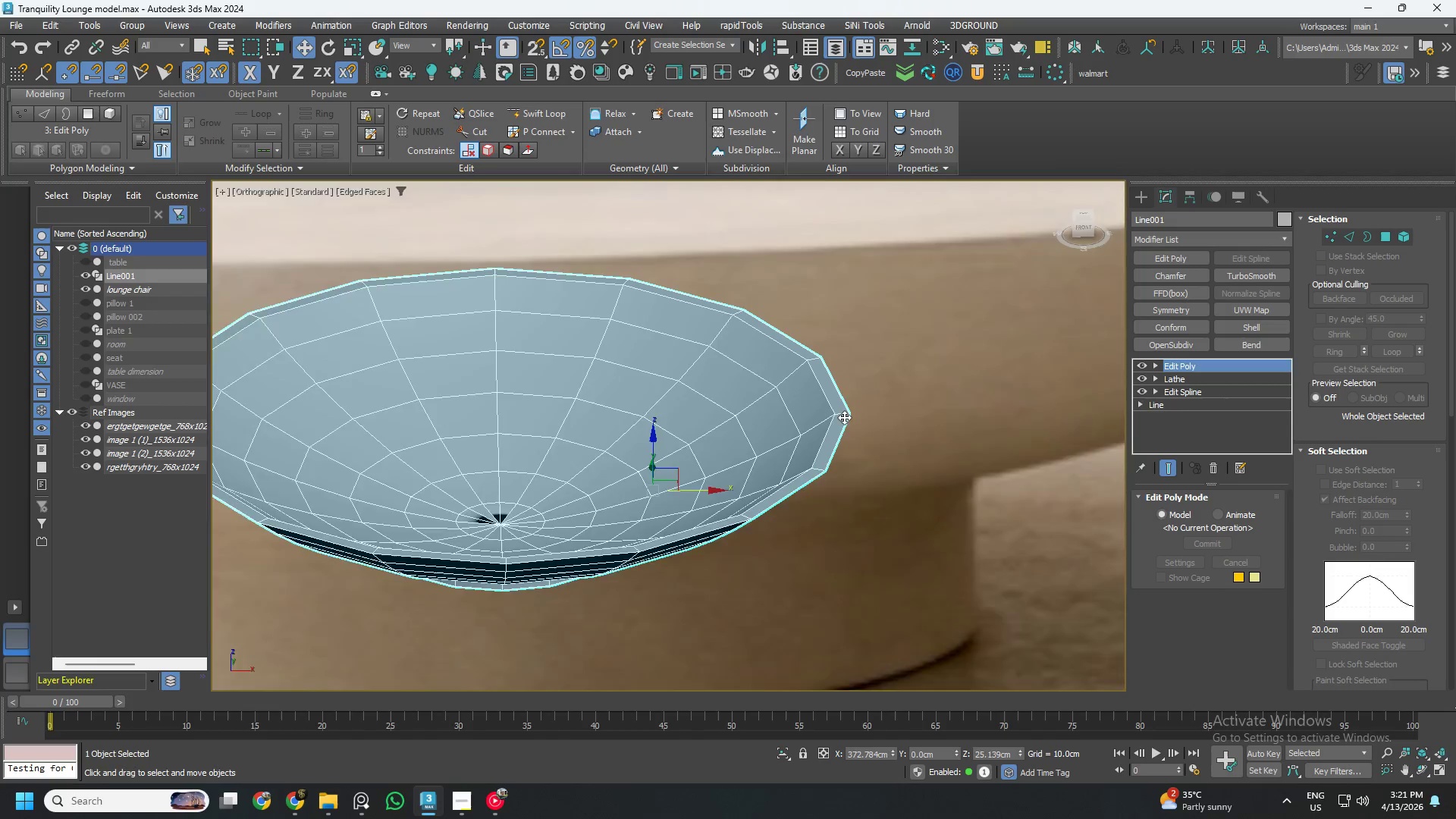 
scroll: coordinate [683, 510], scroll_direction: down, amount: 3.0
 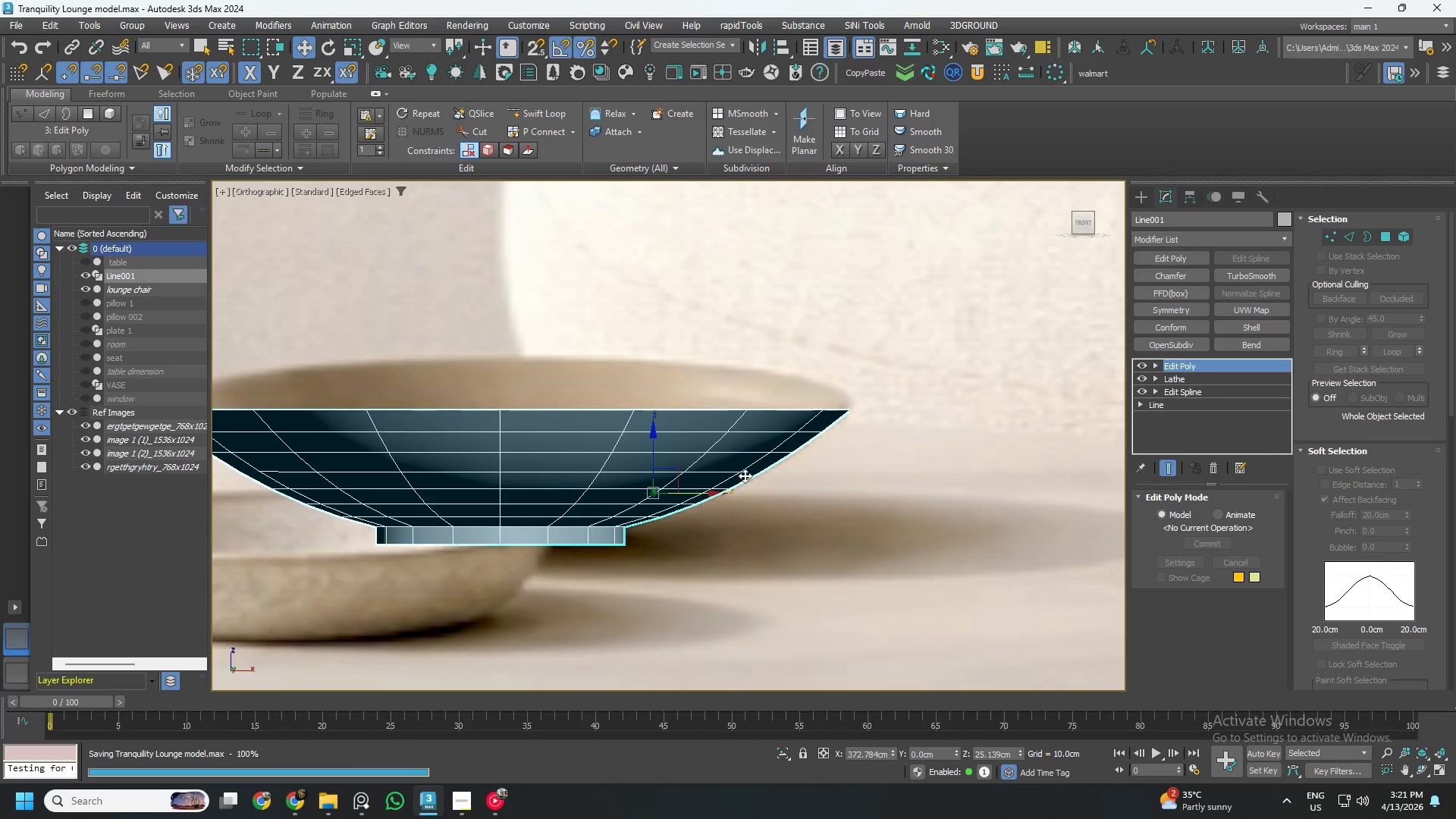 
scroll: coordinate [849, 403], scroll_direction: up, amount: 3.0
 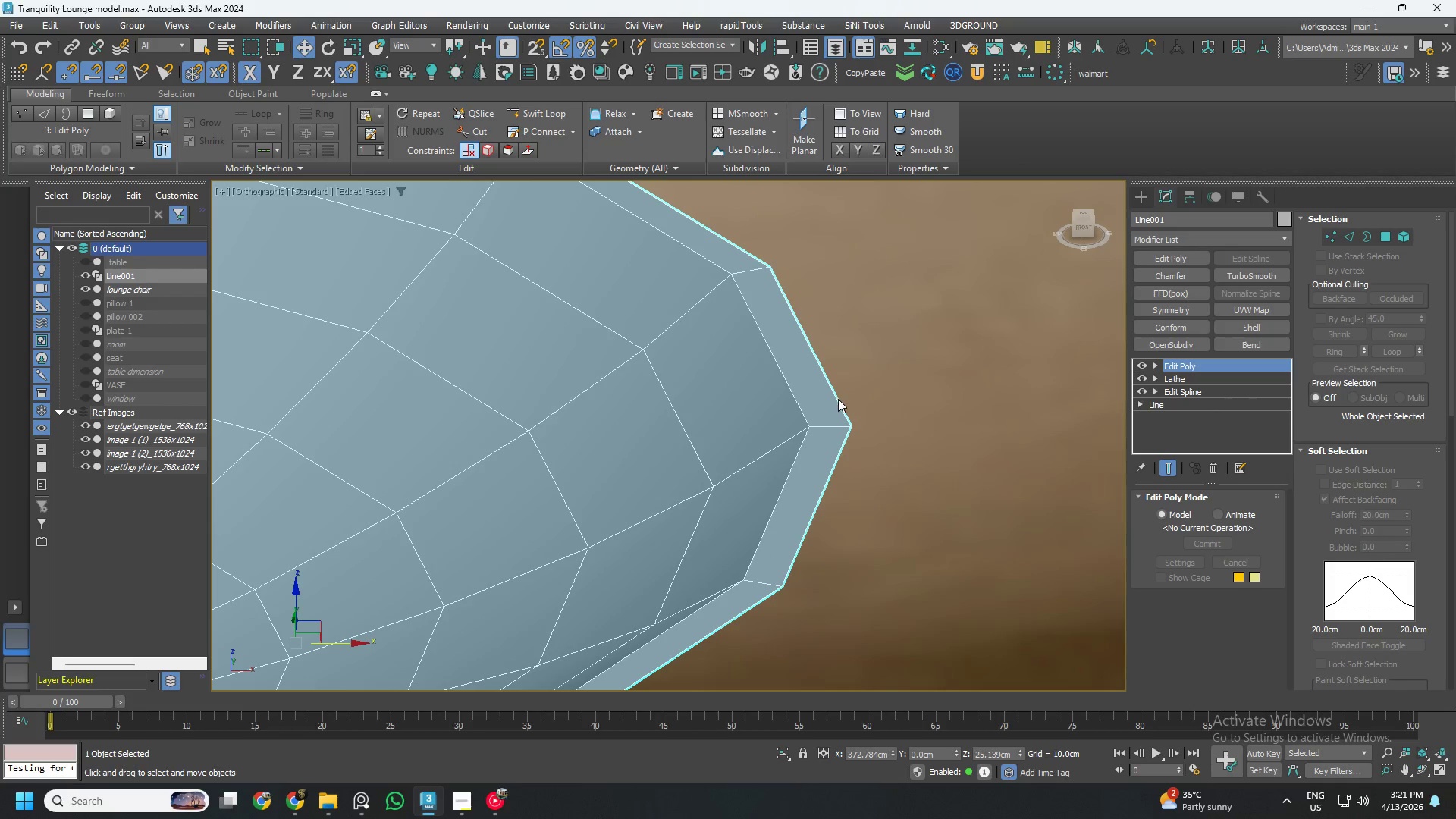 
key(2)
 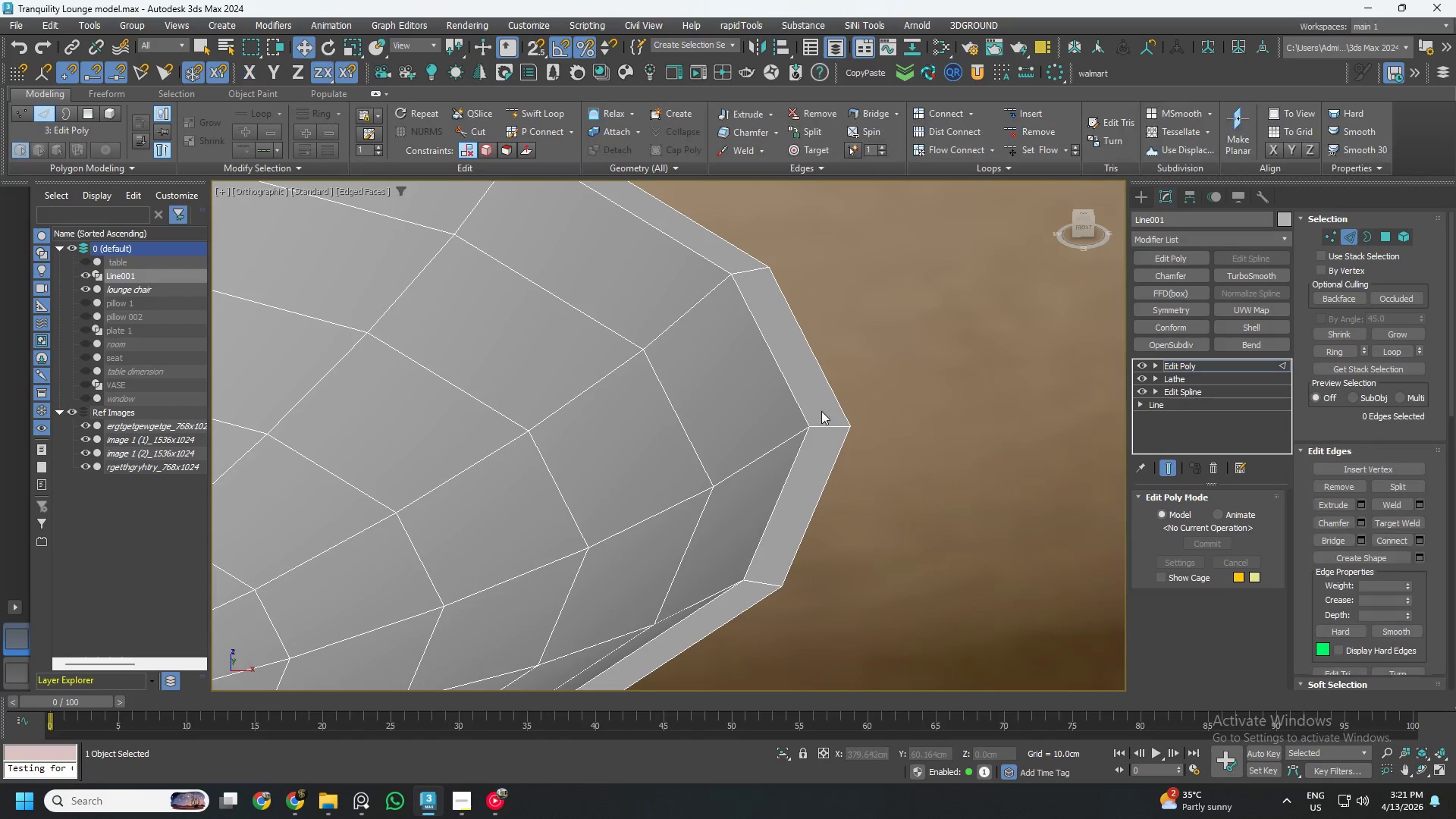 
scroll: coordinate [817, 426], scroll_direction: down, amount: 2.0
 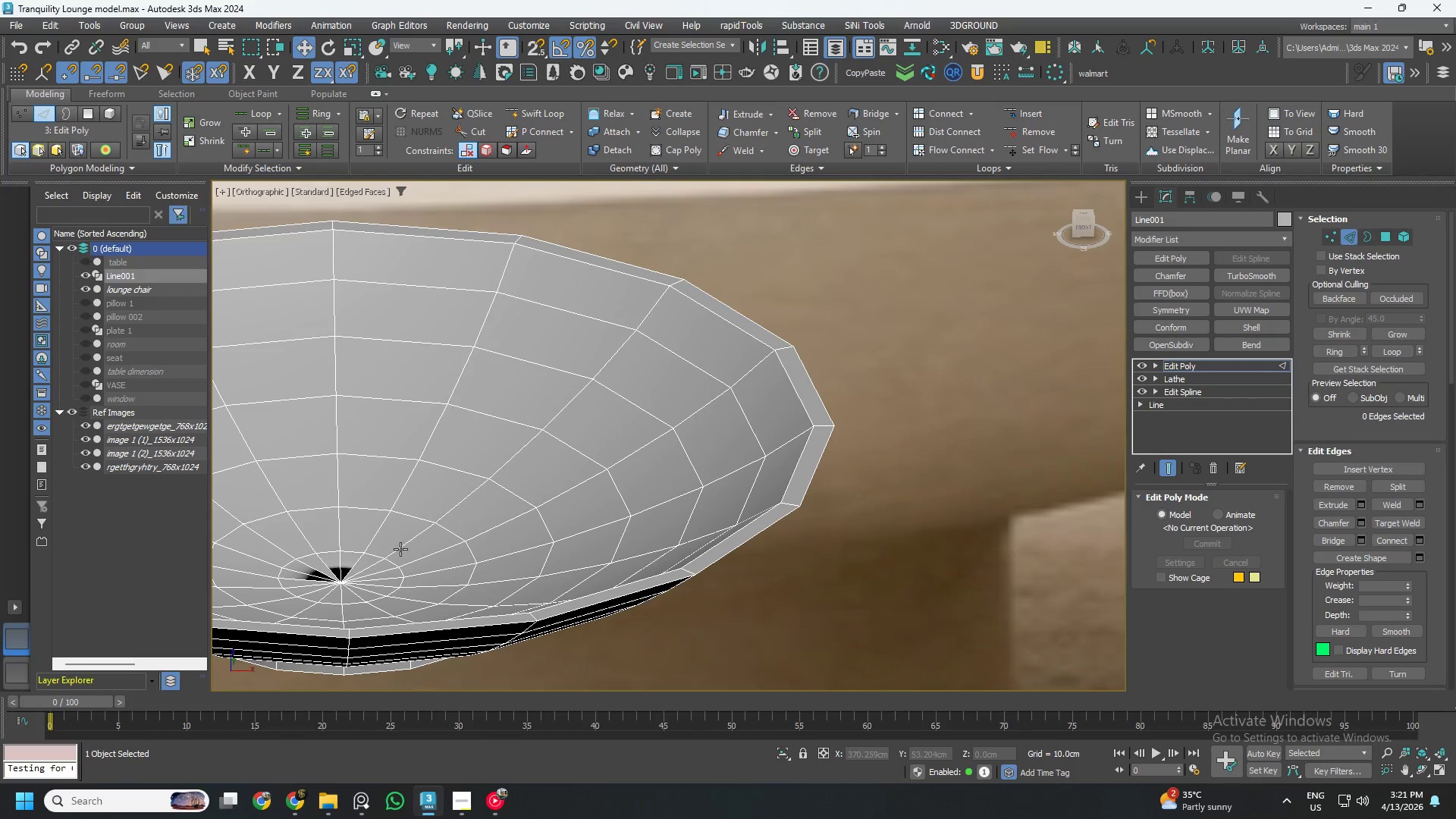 
hold_key(key=AltLeft, duration=0.44)
 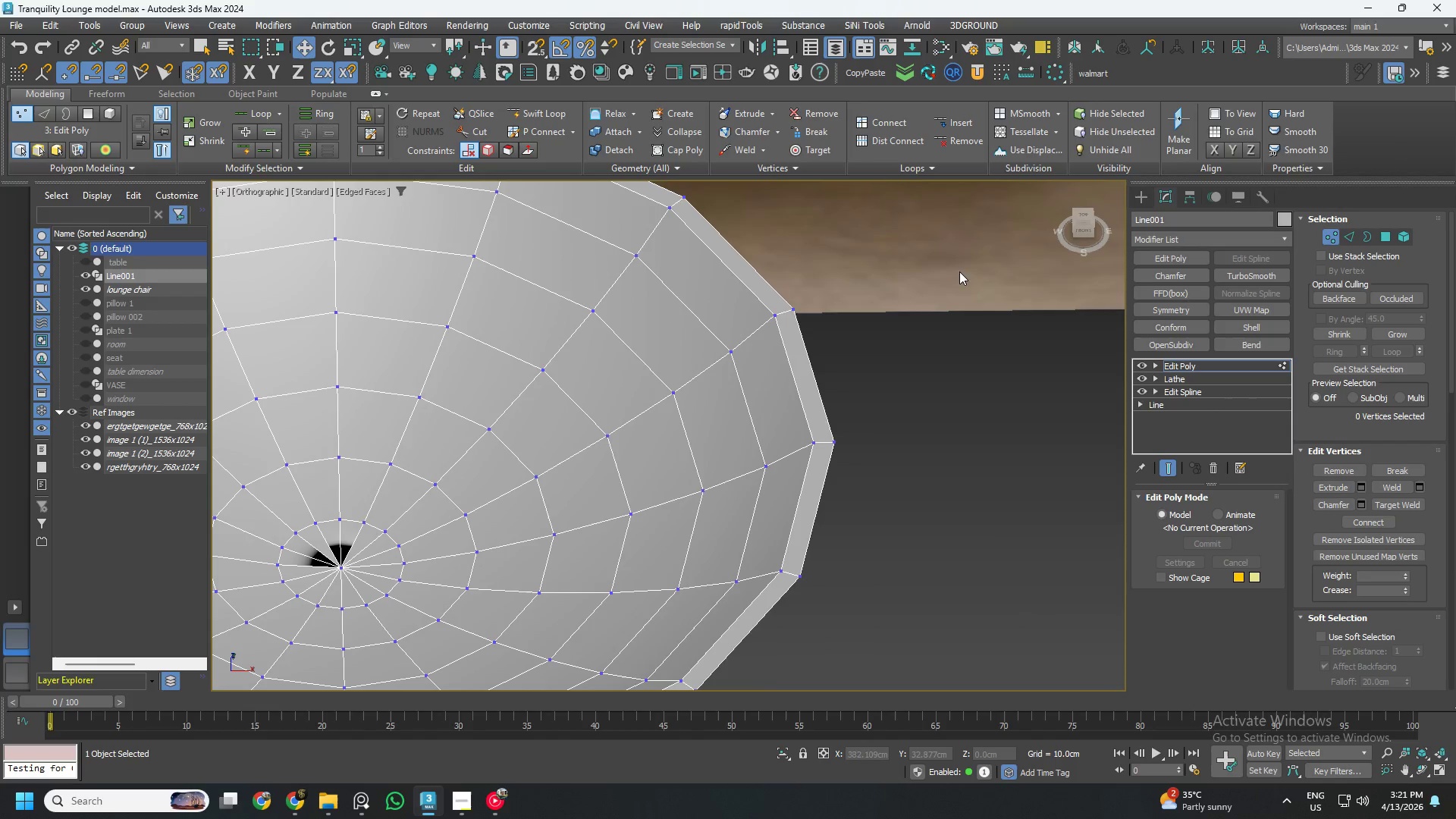 
key(1)
 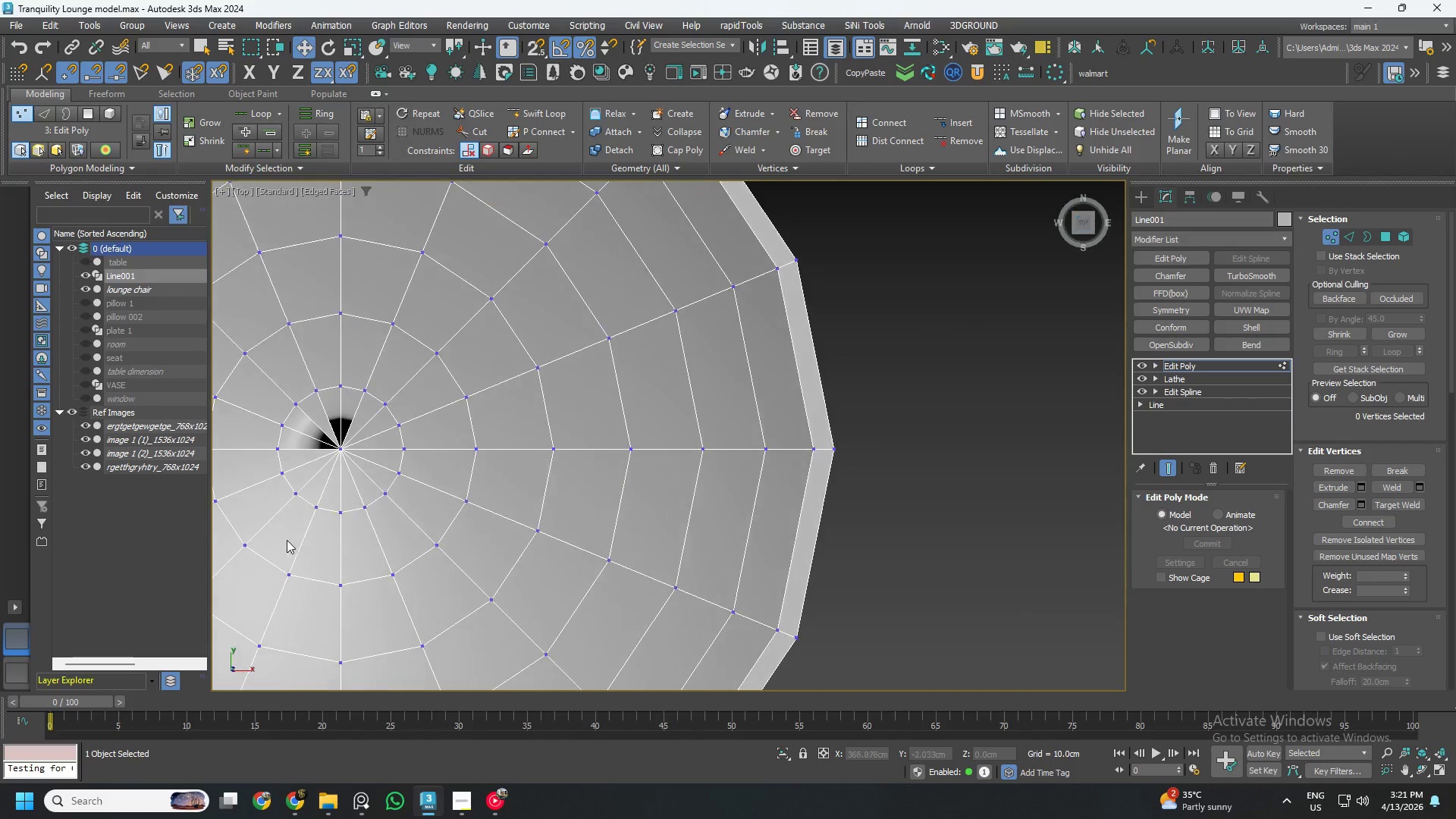 
key(Alt+AltLeft)
 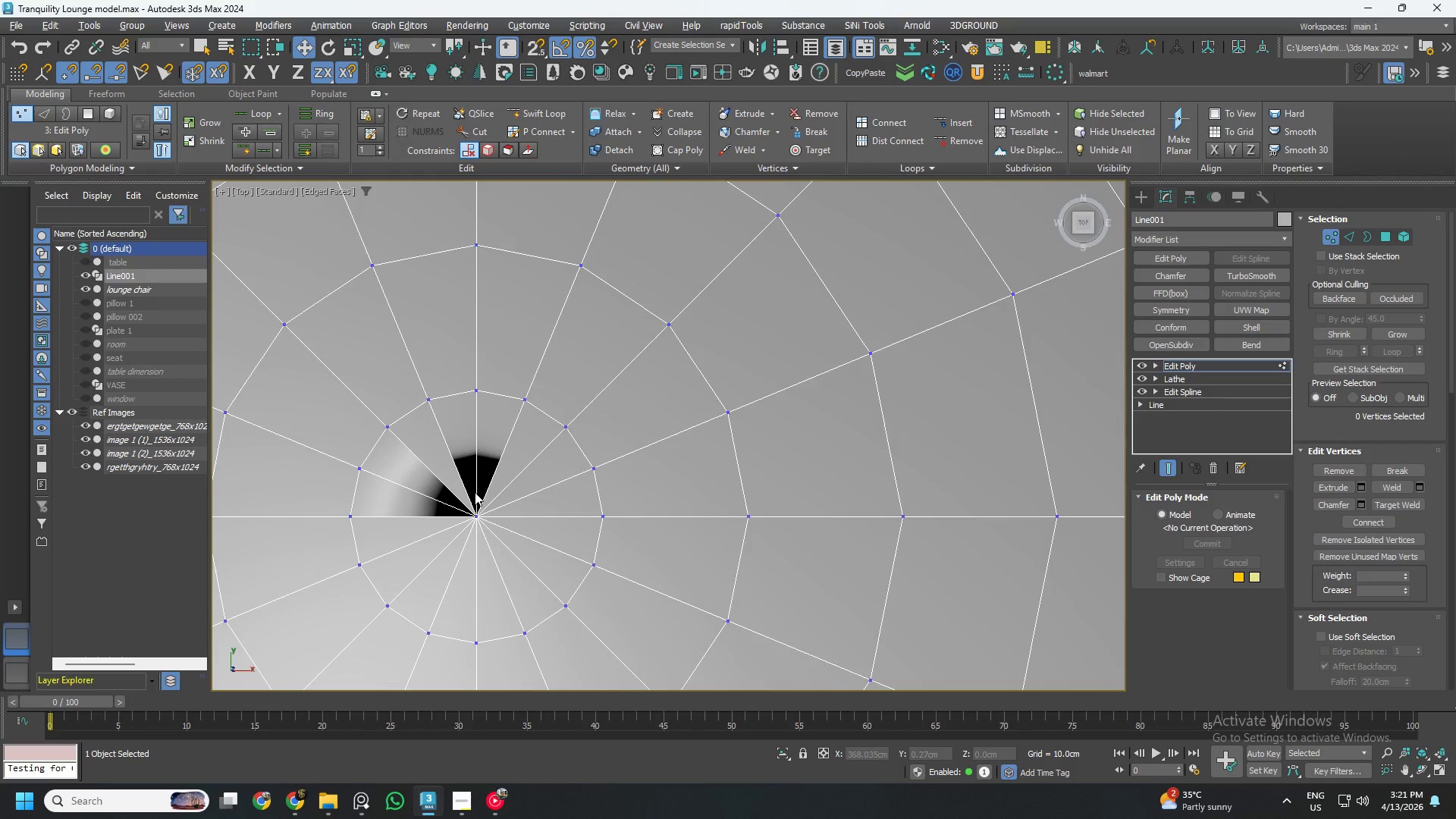 
key(Alt+X)
 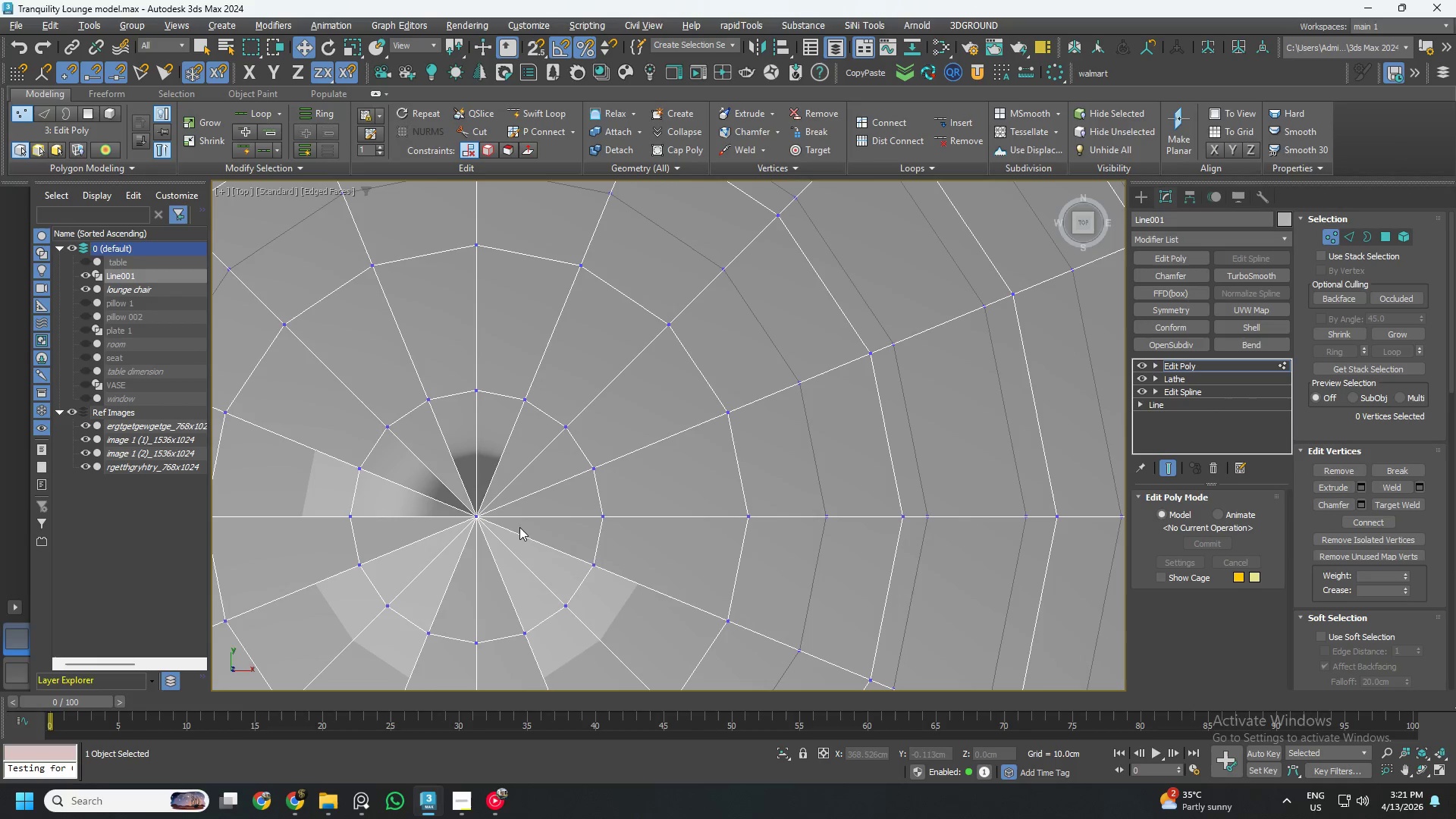 
scroll: coordinate [475, 492], scroll_direction: up, amount: 2.0
 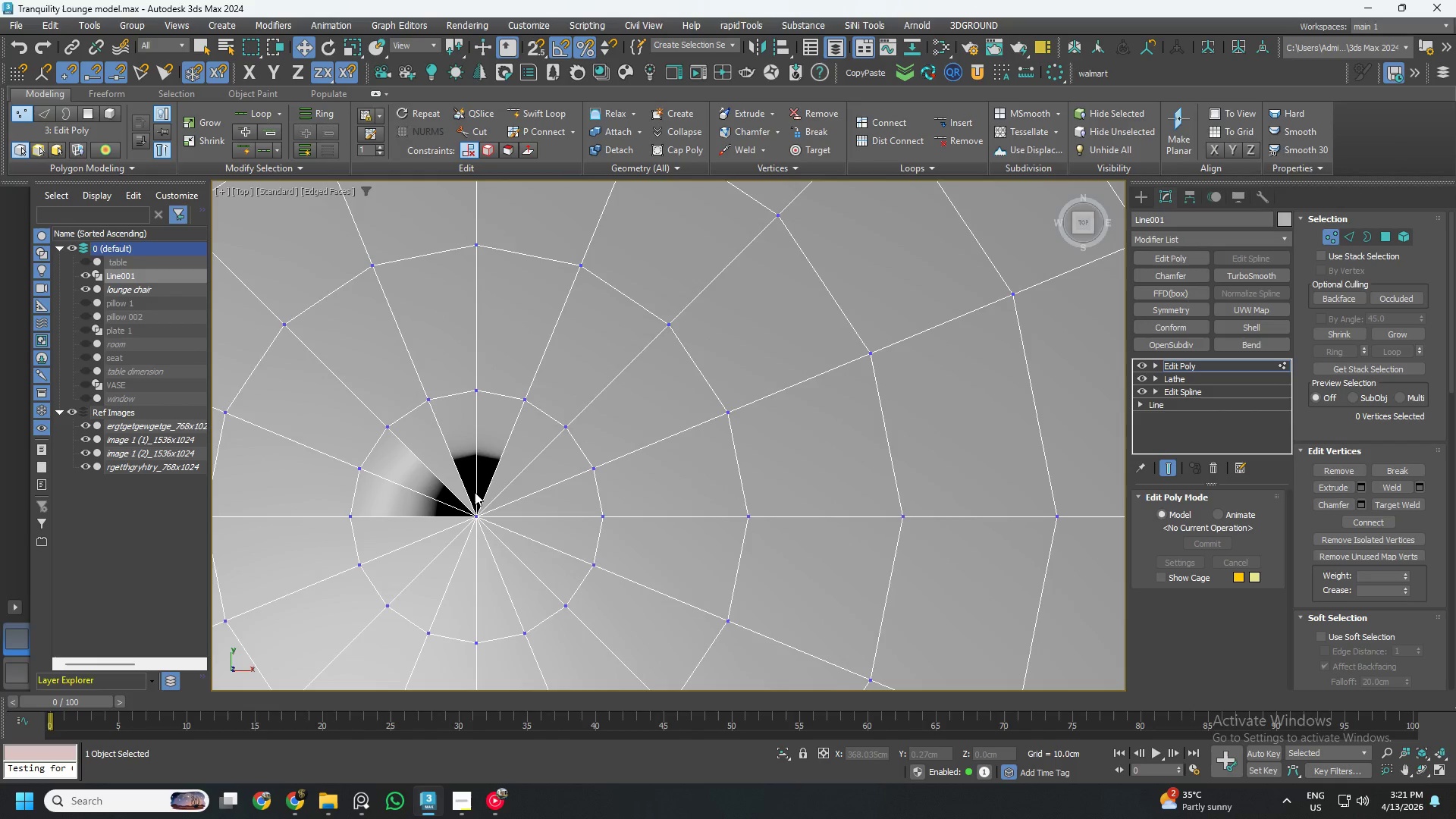 
left_click_drag(start_coordinate=[521, 531], to_coordinate=[428, 472])
 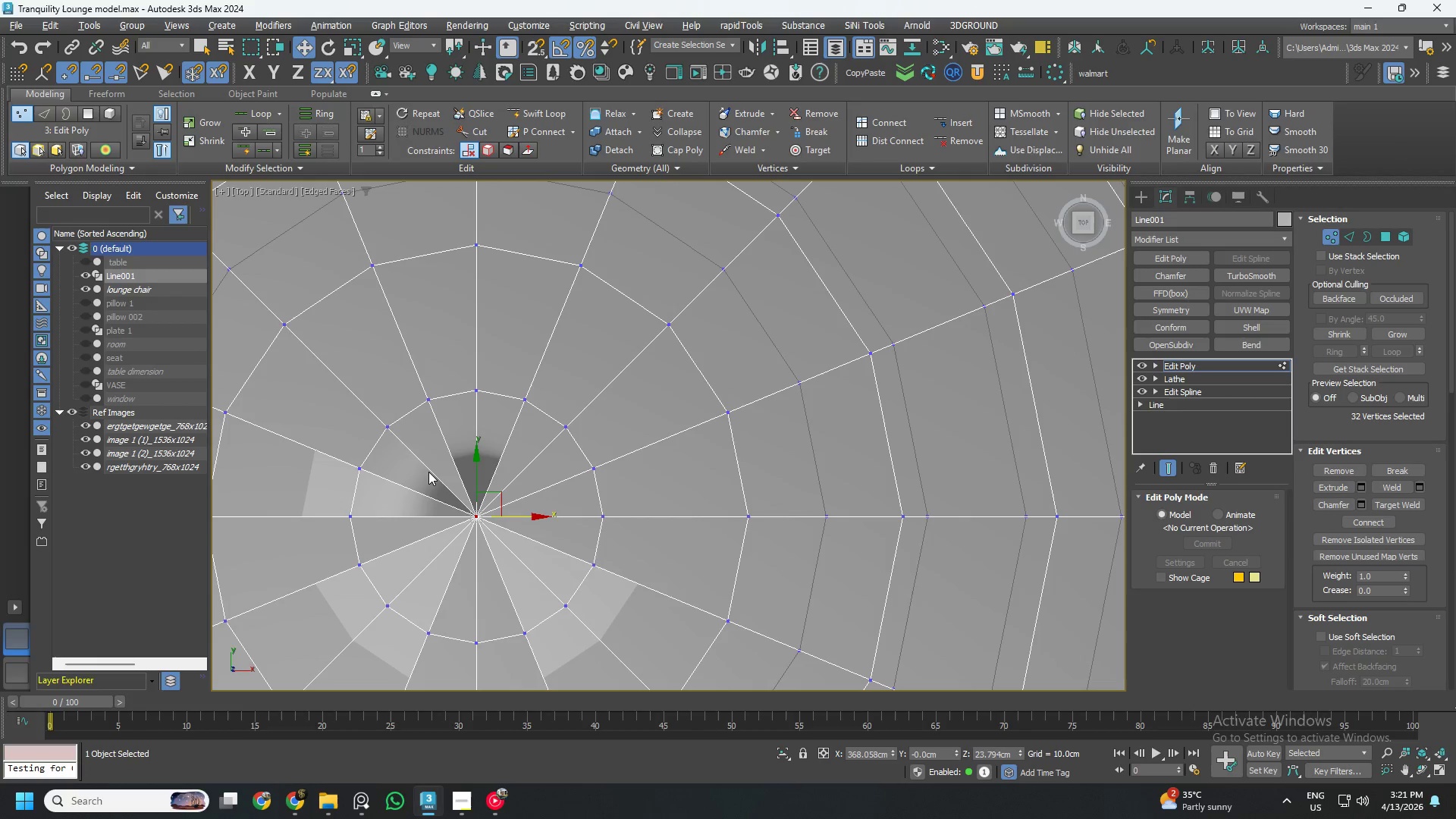 
key(Delete)
 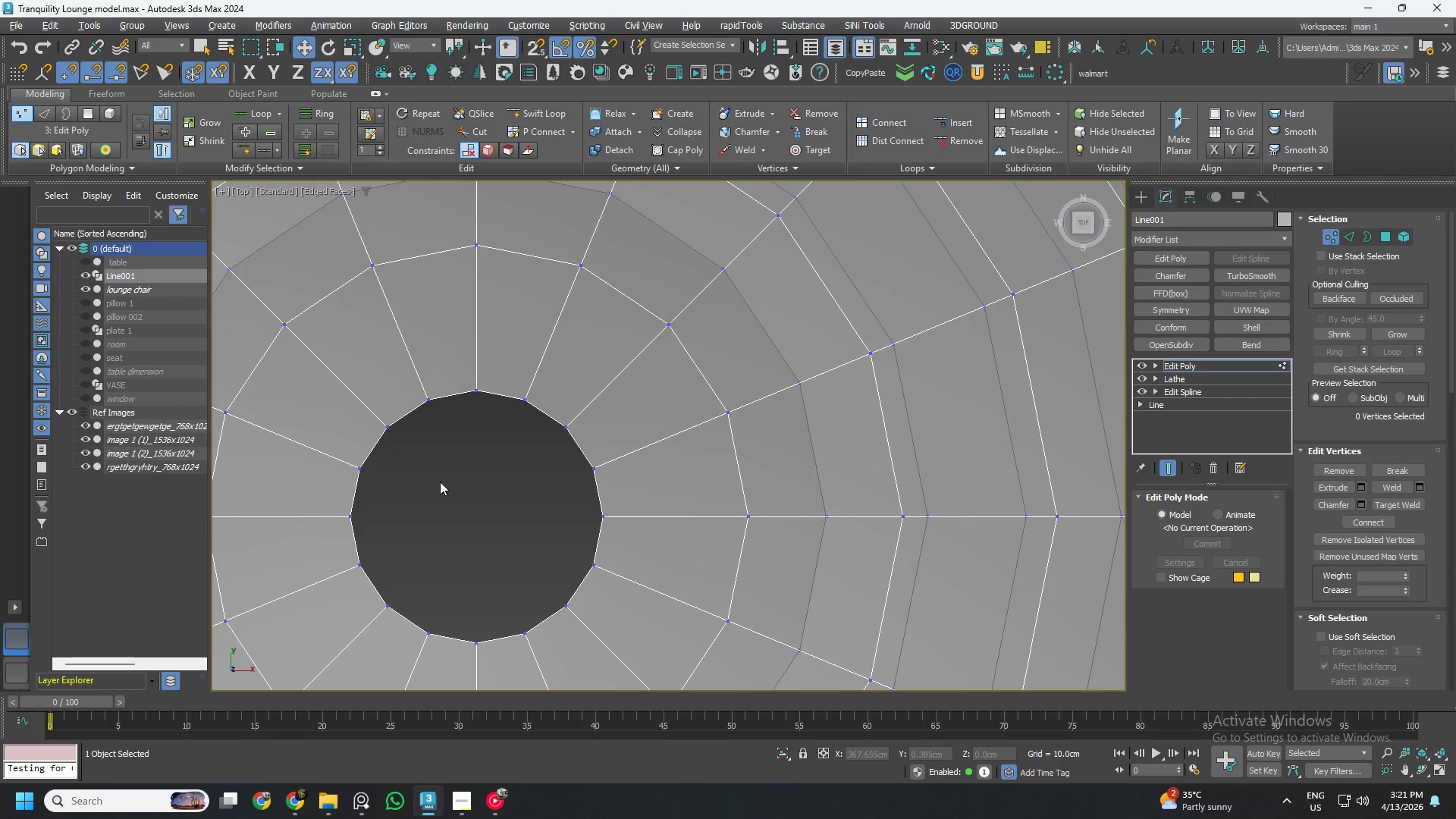 
key(3)
 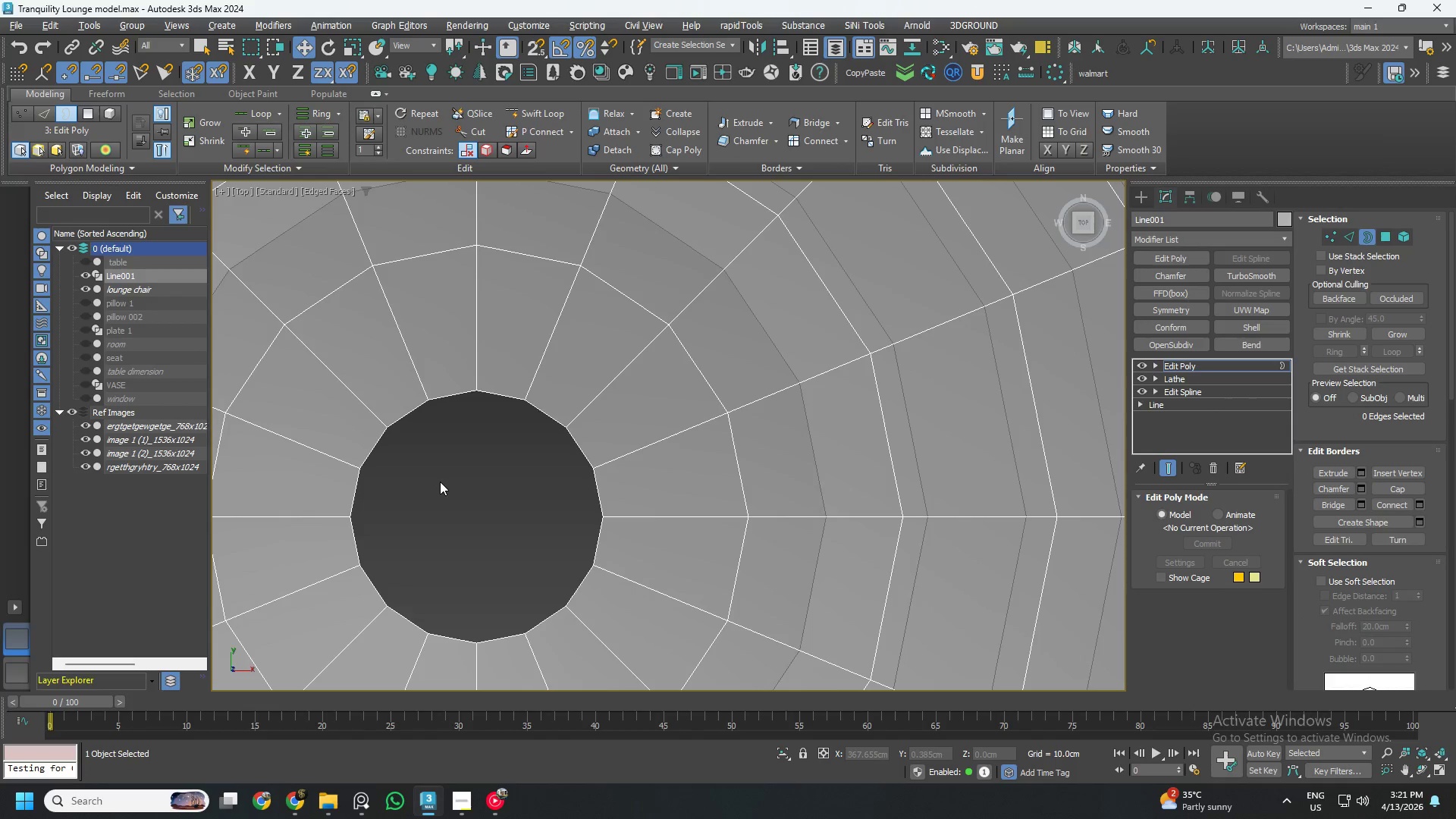 
key(Control+ControlLeft)
 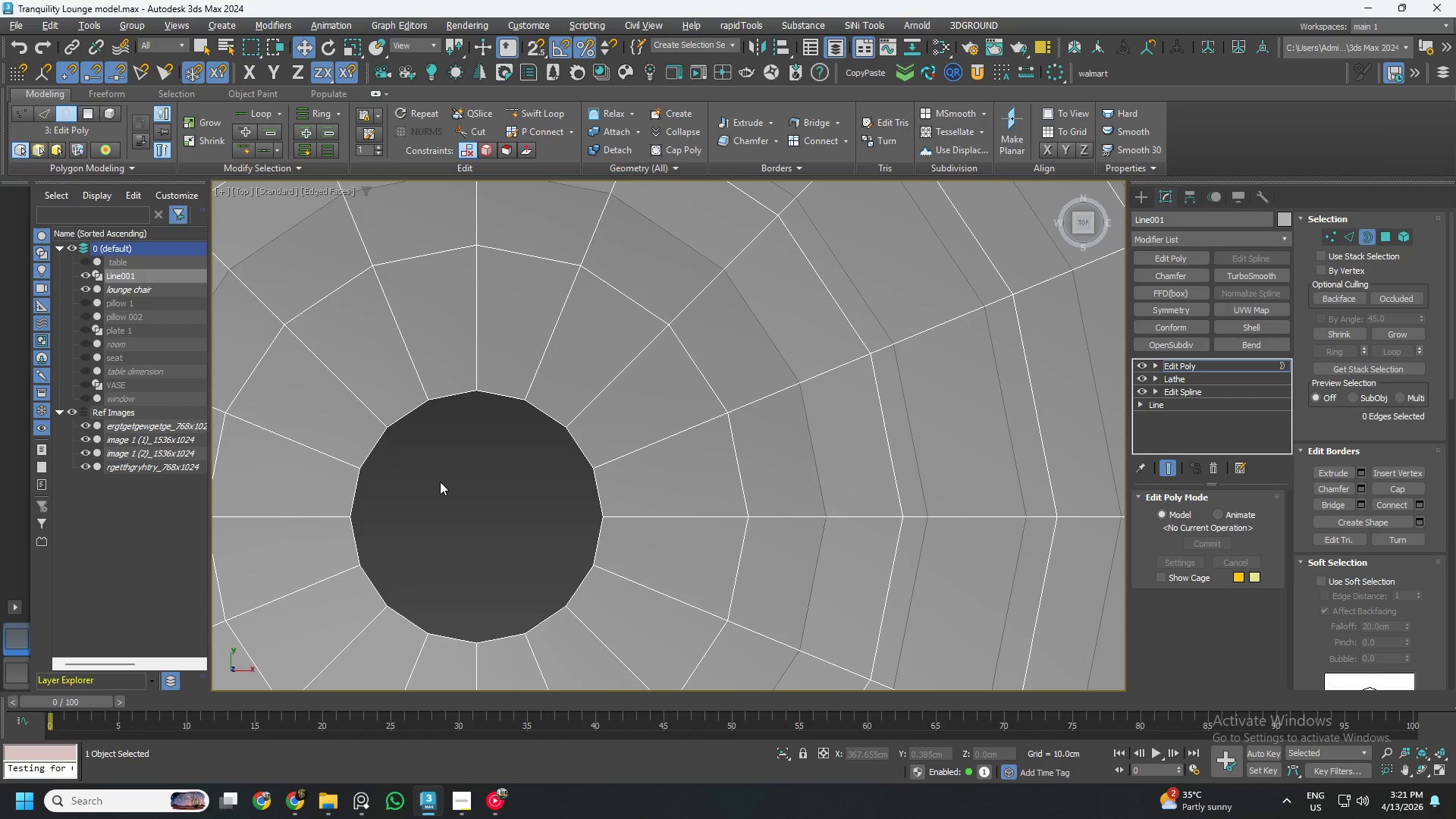 
key(Control+A)
 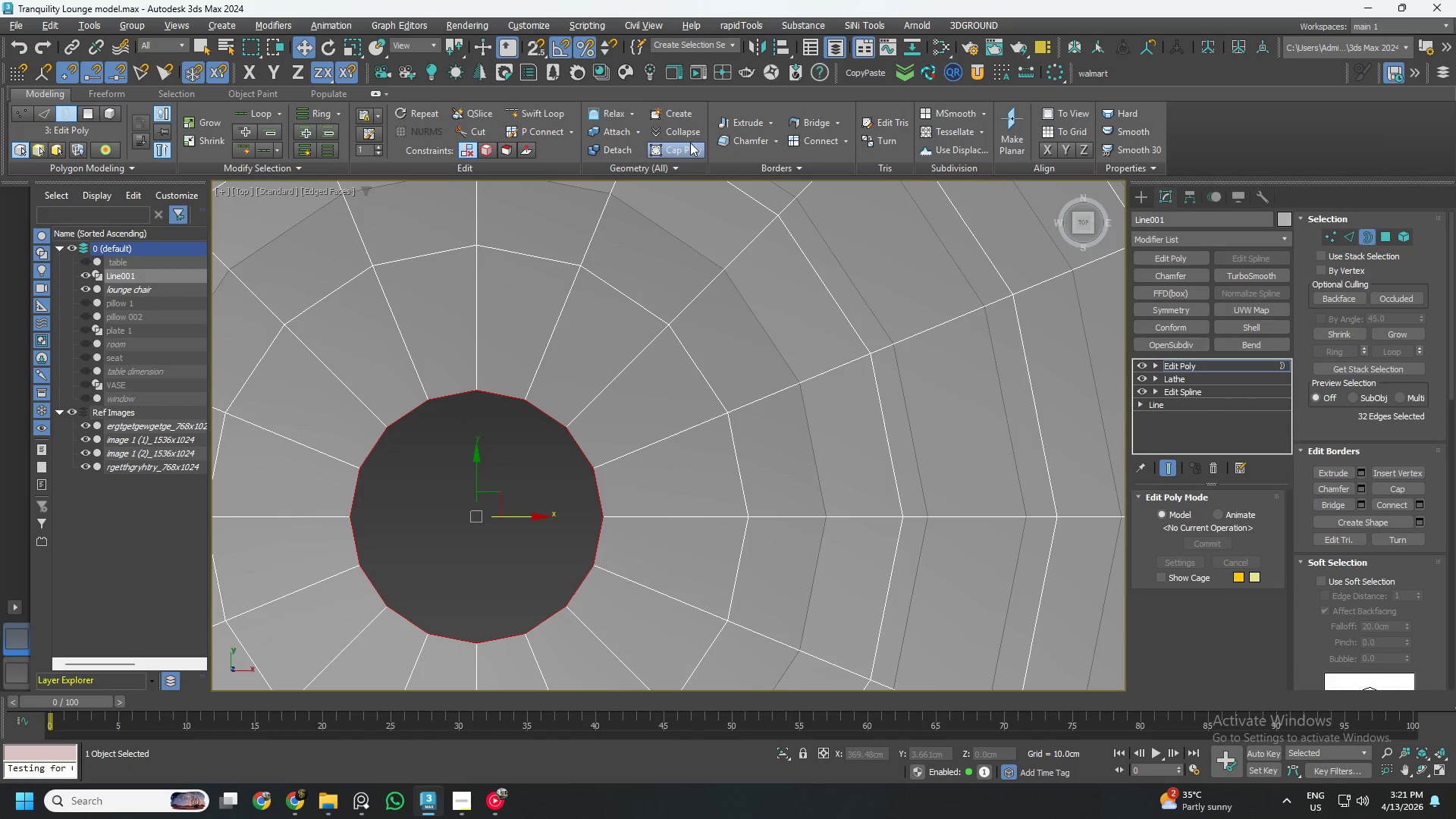 
left_click([692, 146])
 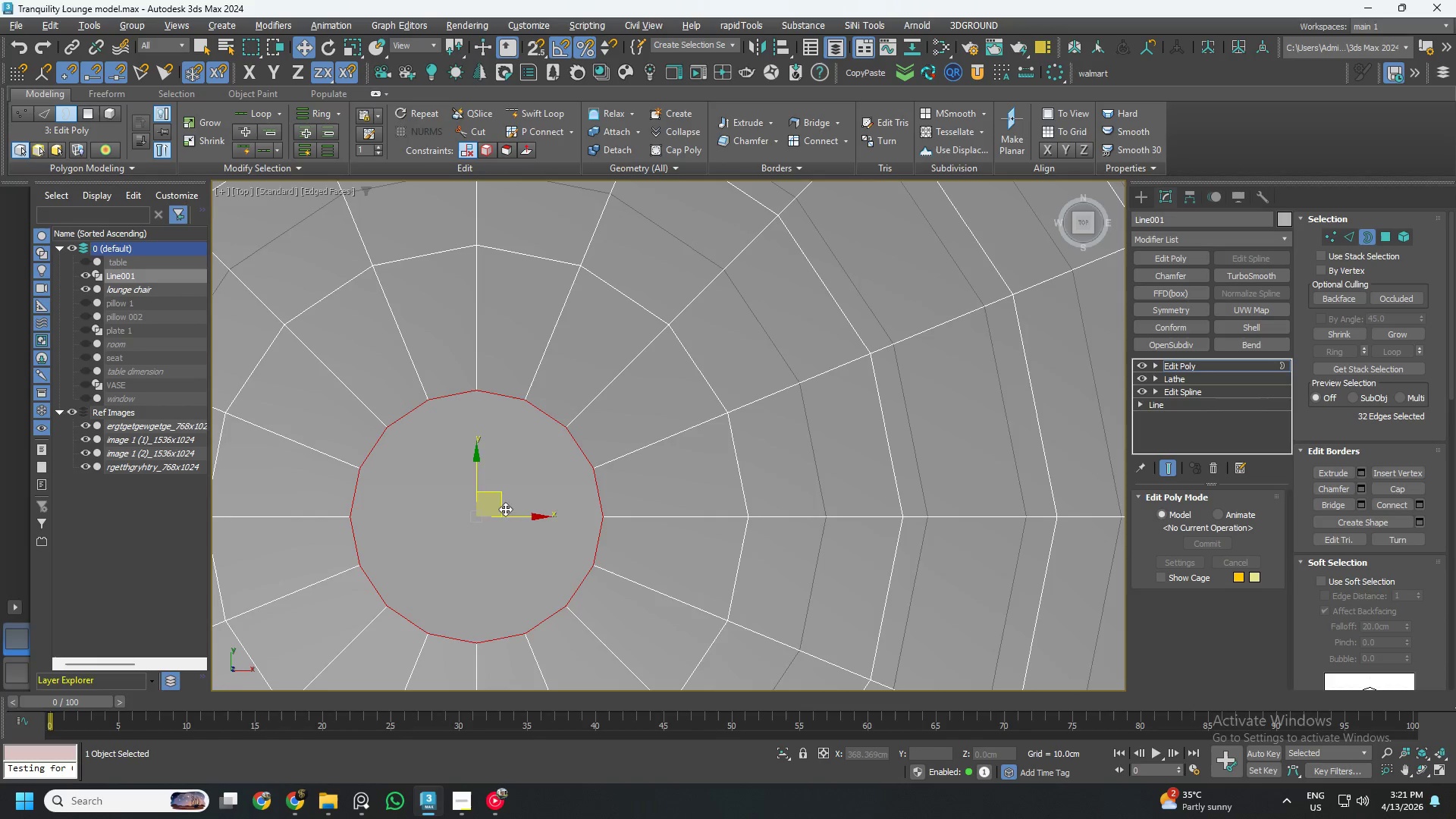 
scroll: coordinate [528, 538], scroll_direction: down, amount: 3.0
 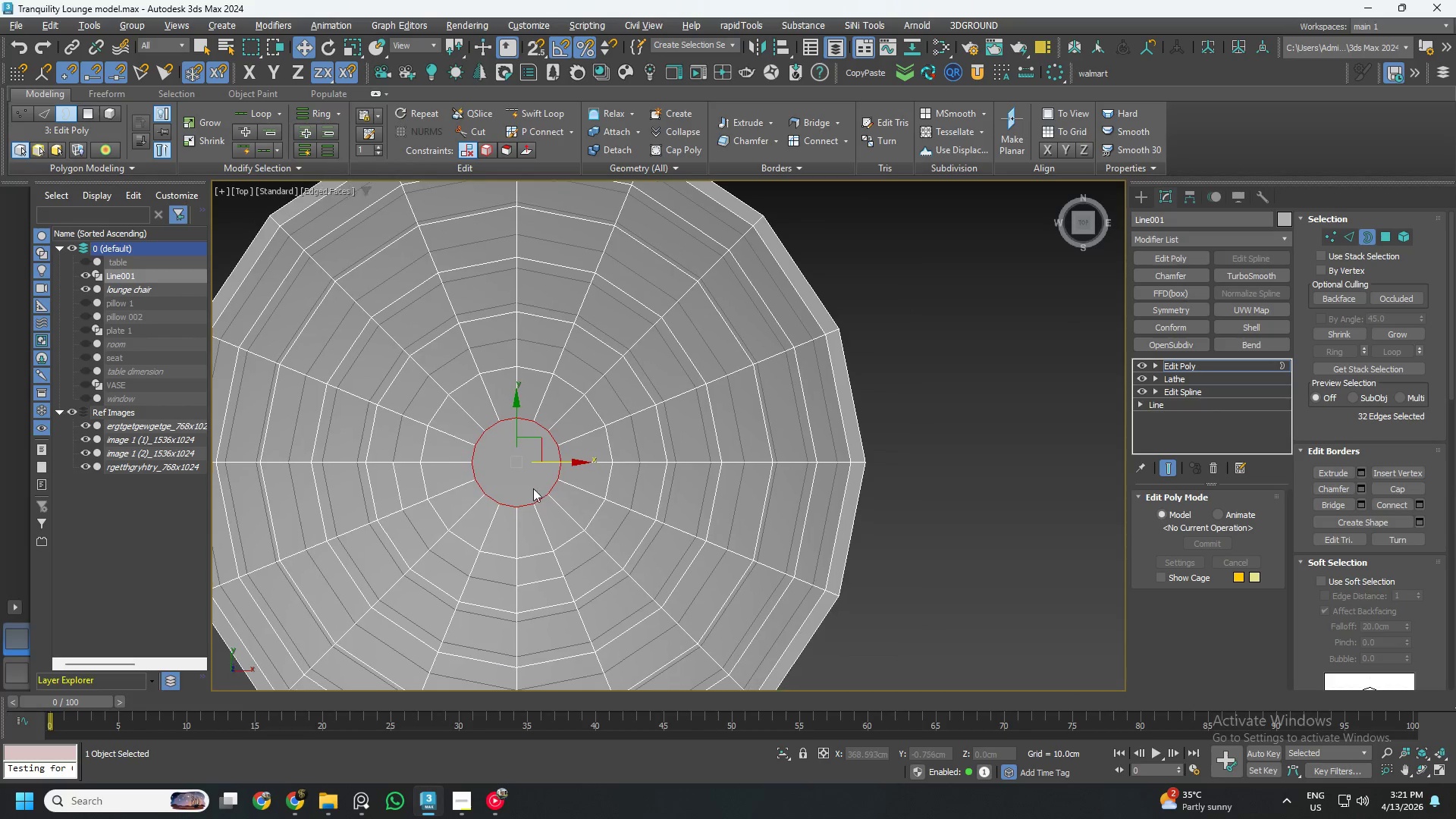 
hold_key(key=AltLeft, duration=0.8)
 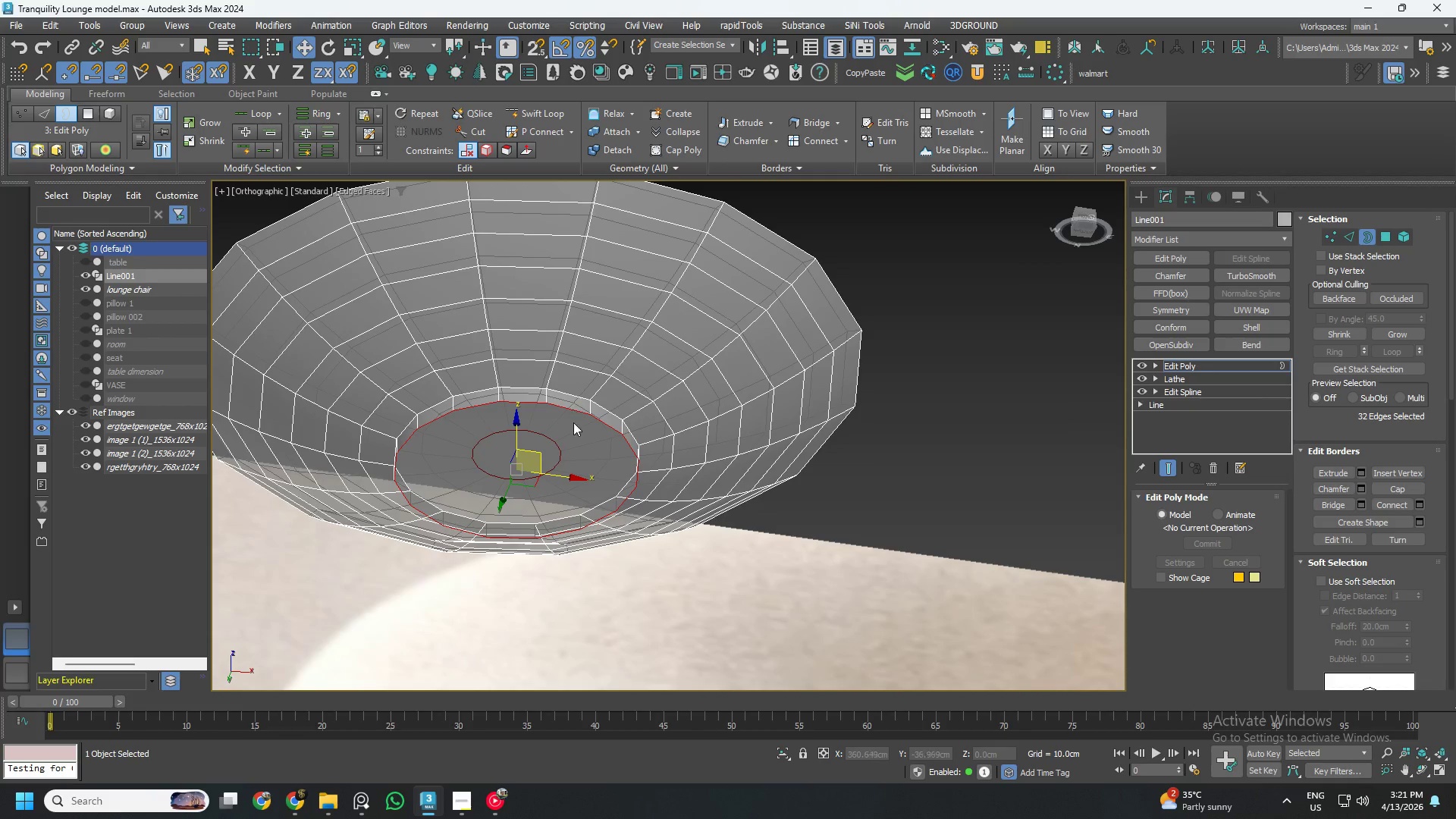 
hold_key(key=AltLeft, duration=0.89)
 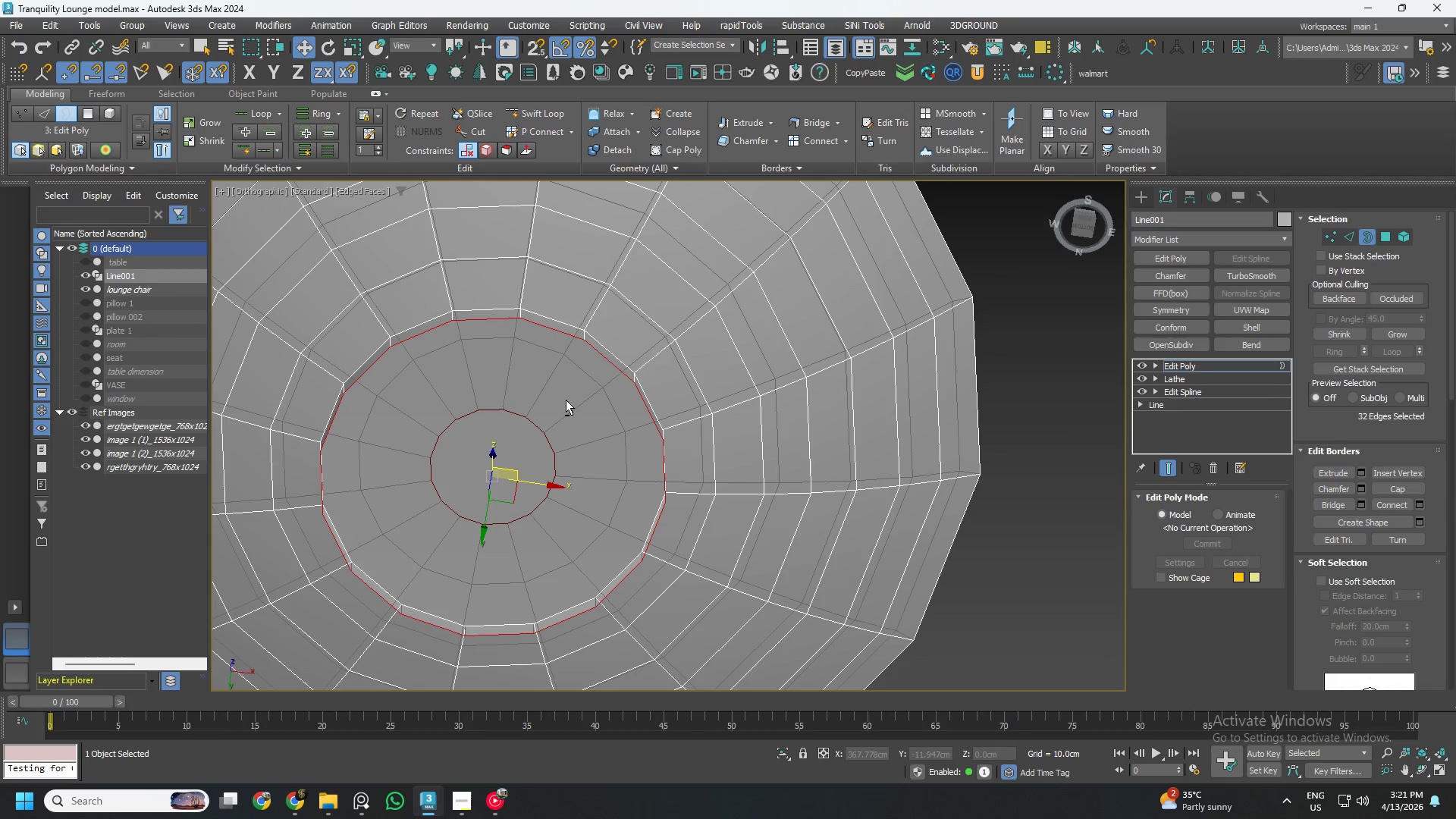 
scroll: coordinate [573, 439], scroll_direction: up, amount: 1.0
 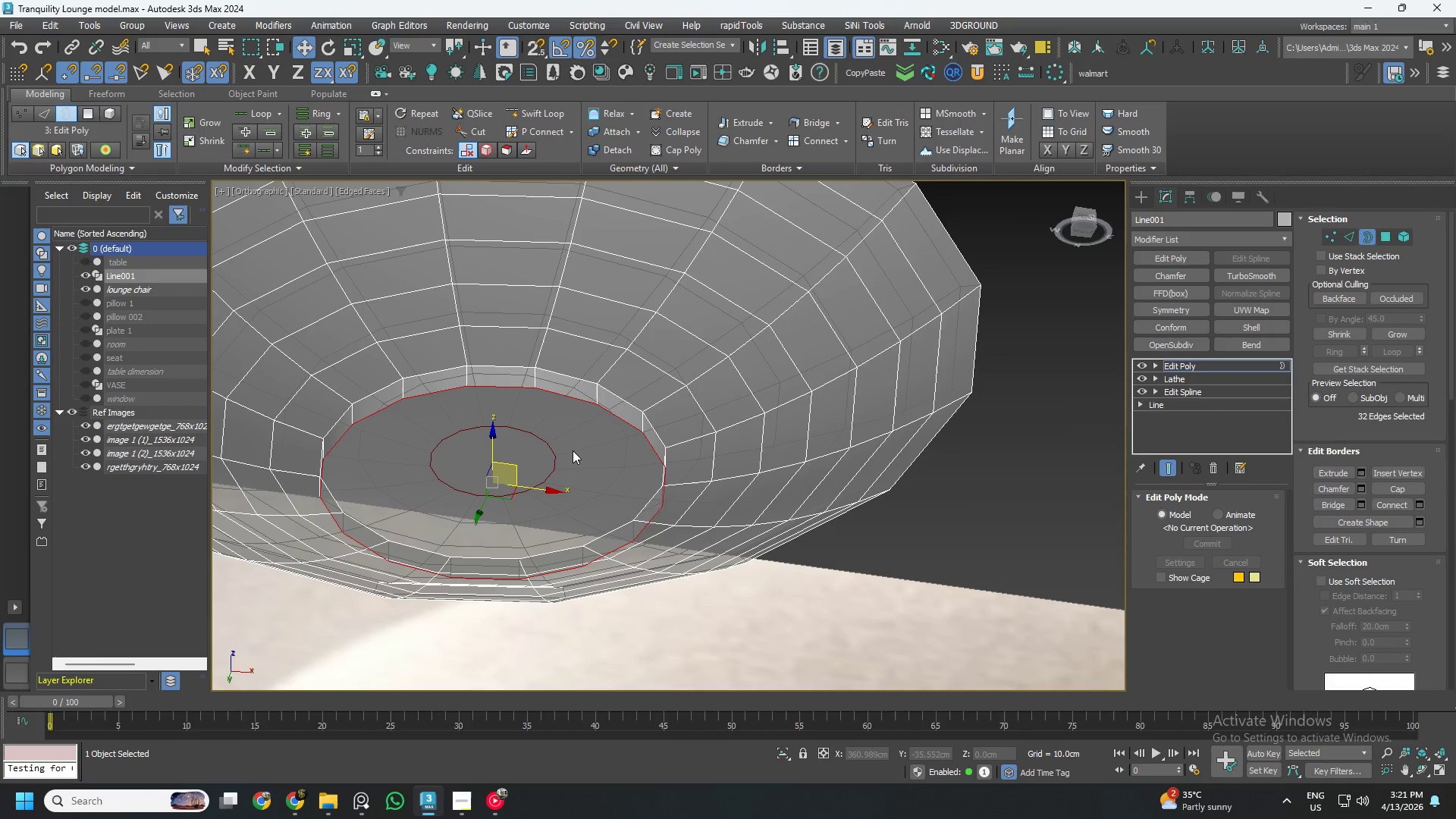 
key(4)
 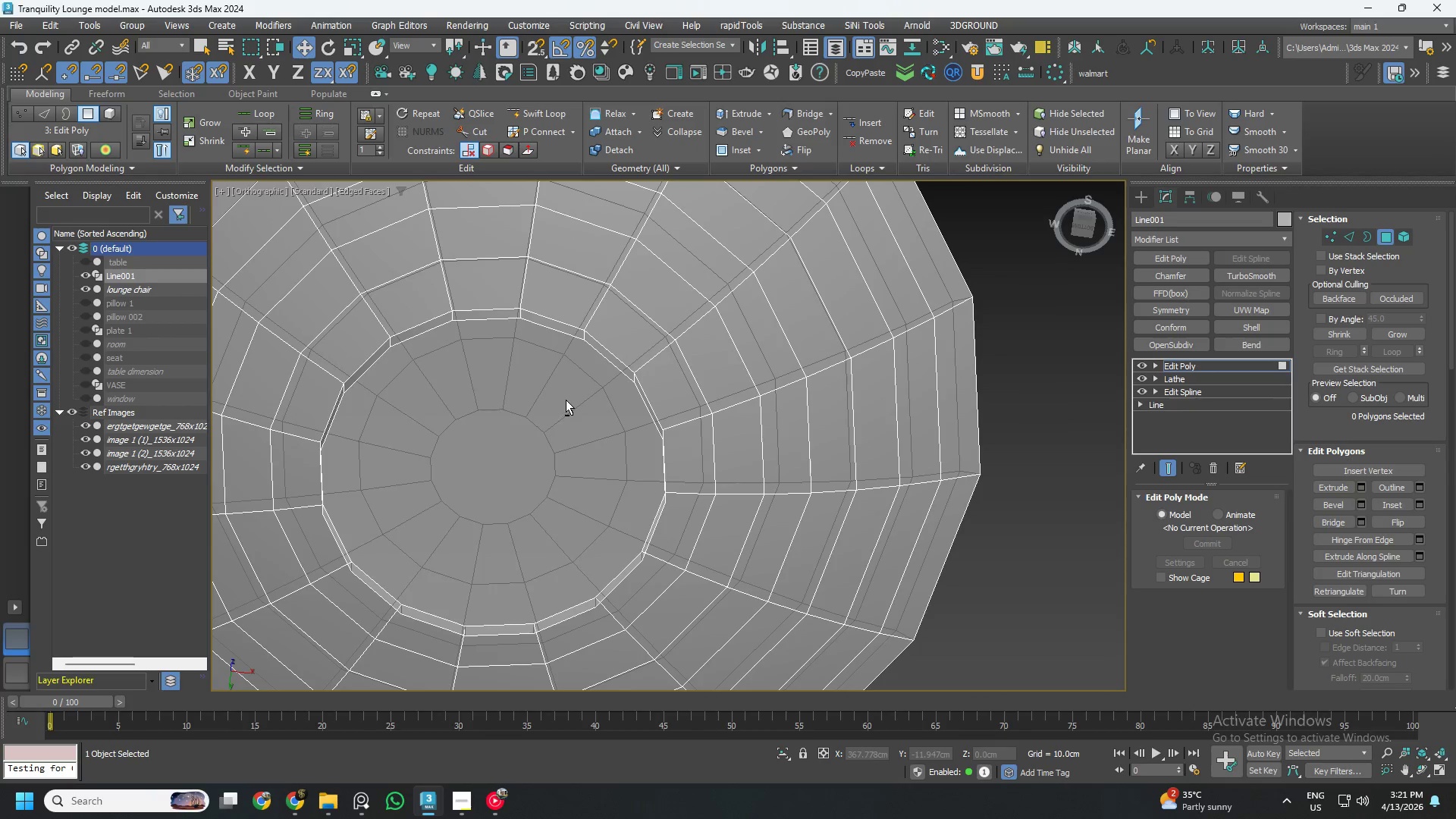 
left_click([566, 400])
 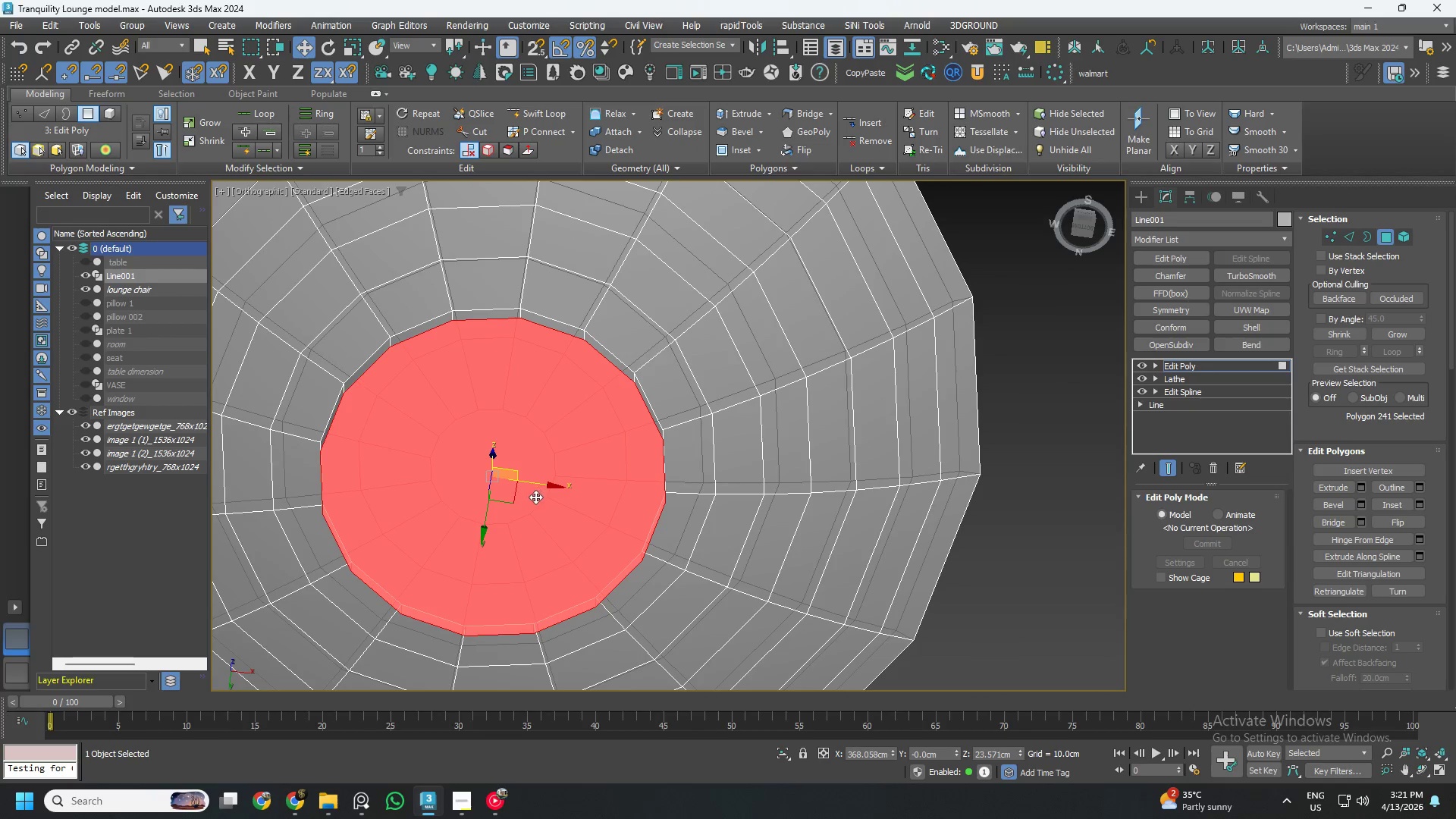 
key(R)
 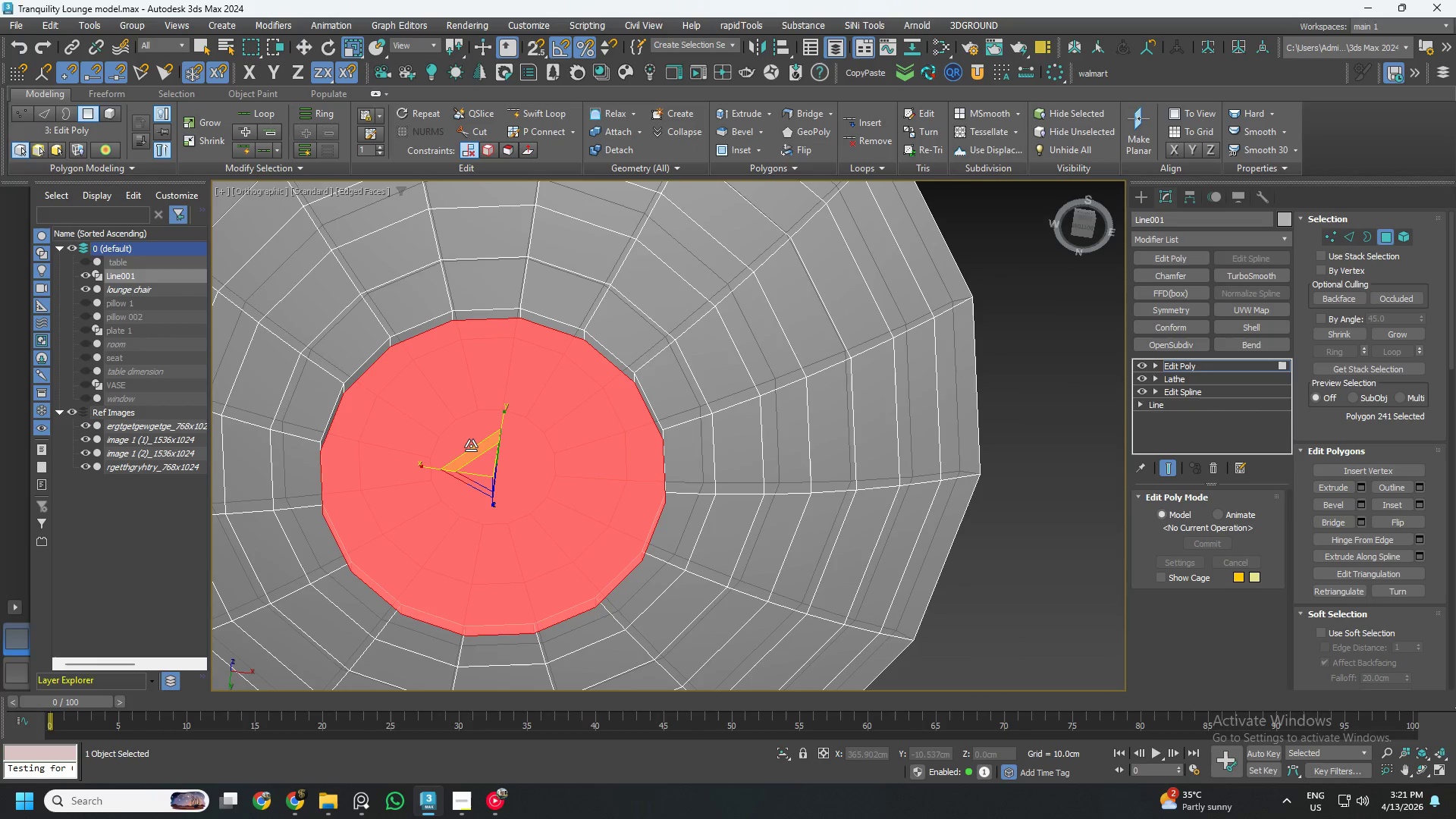 
hold_key(key=ShiftLeft, duration=1.5)
left_click_drag(start_coordinate=[471, 446], to_coordinate=[522, 548])
 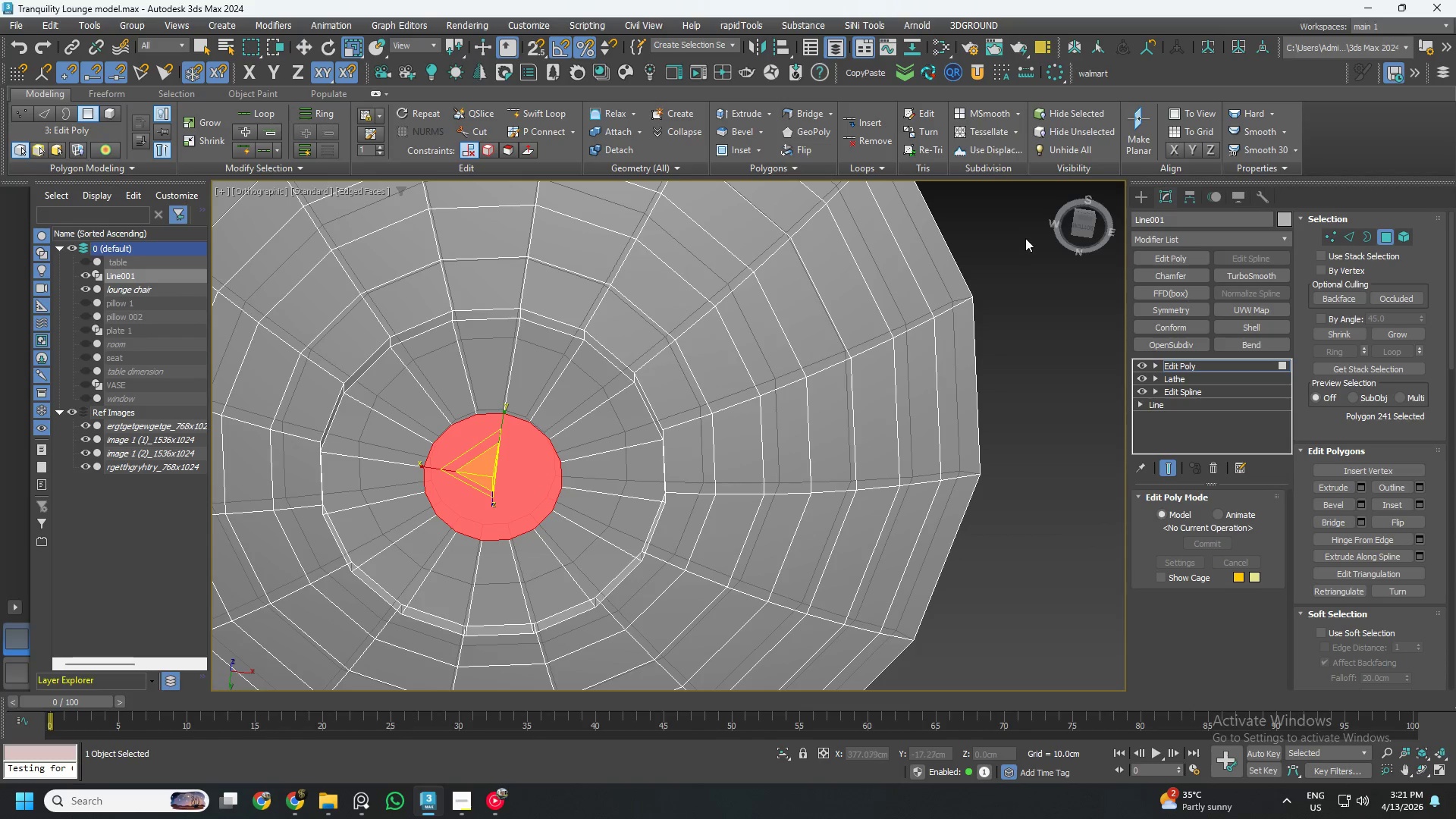 
hold_key(key=ShiftLeft, duration=1.52)
 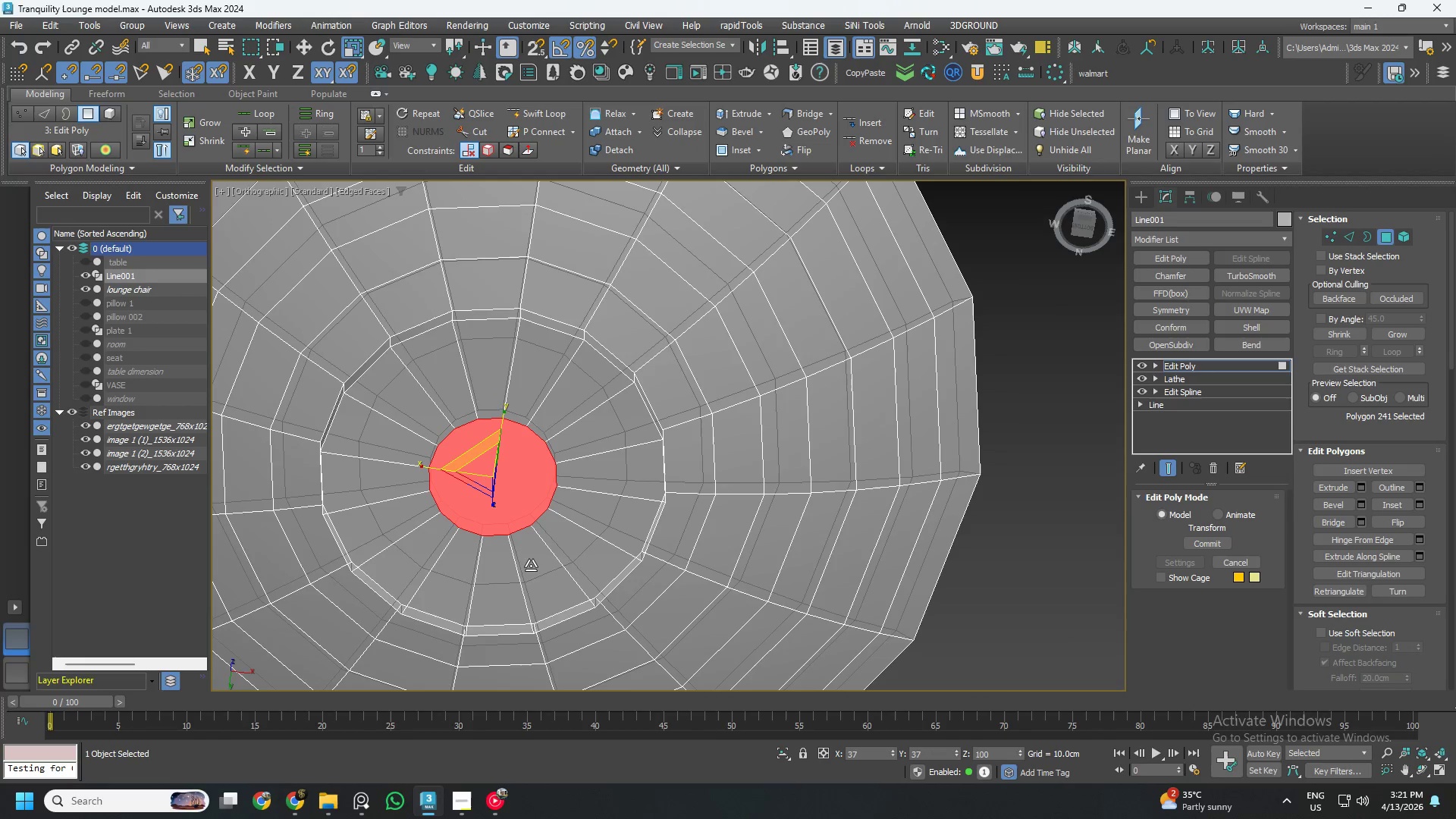 
hold_key(key=ShiftLeft, duration=1.52)
 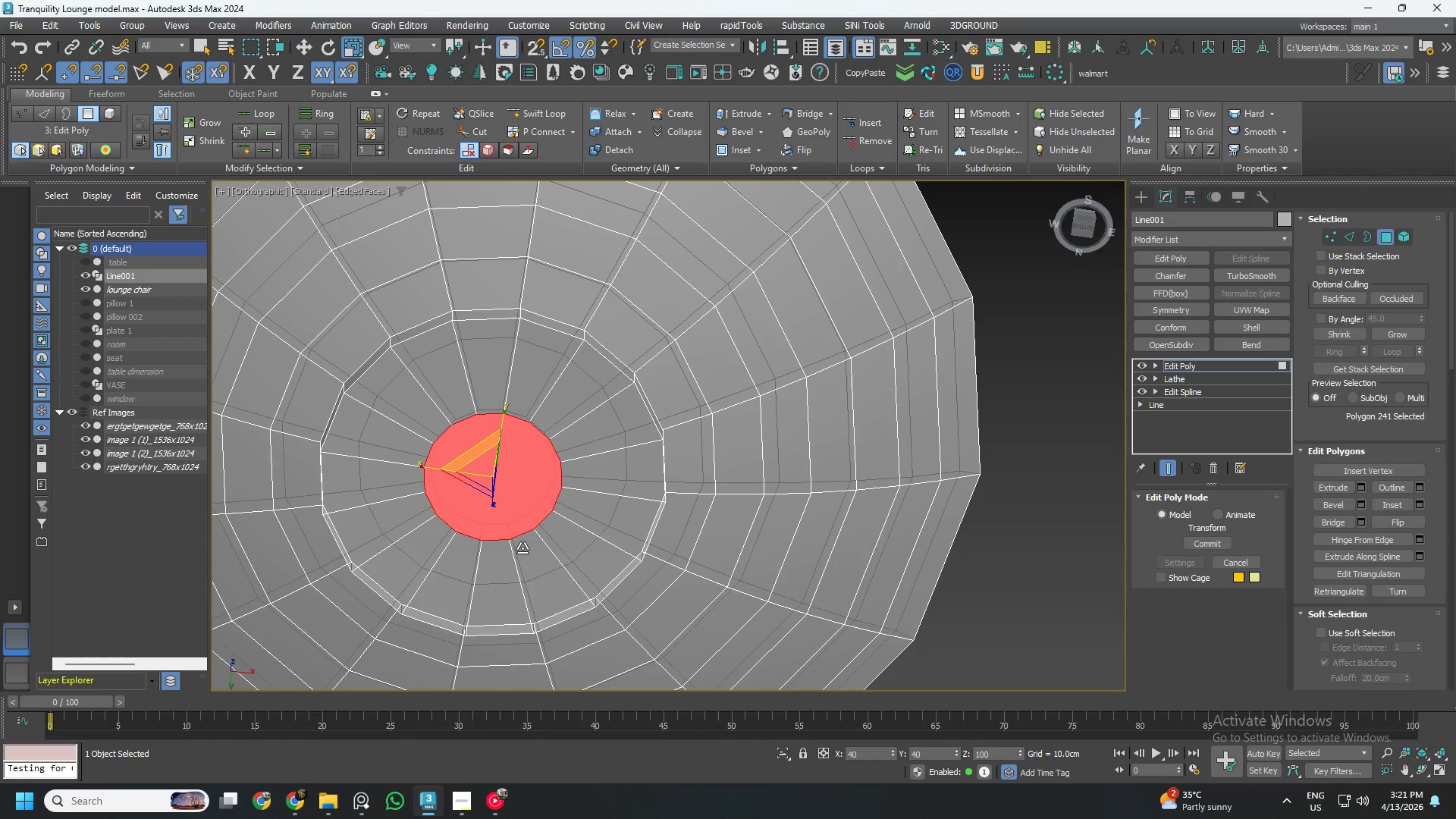 
hold_key(key=ShiftLeft, duration=0.56)
 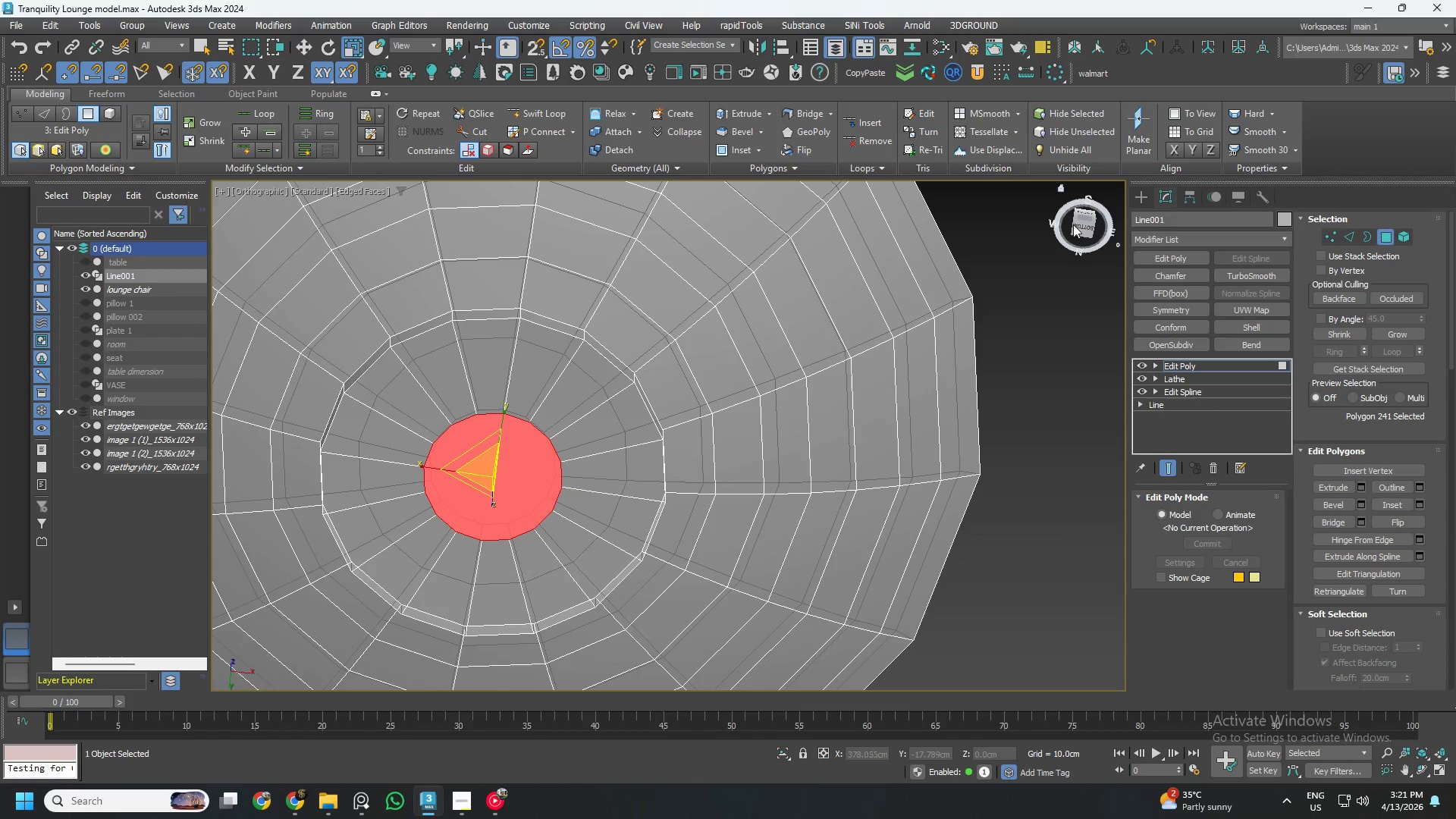 
left_click([1083, 224])
 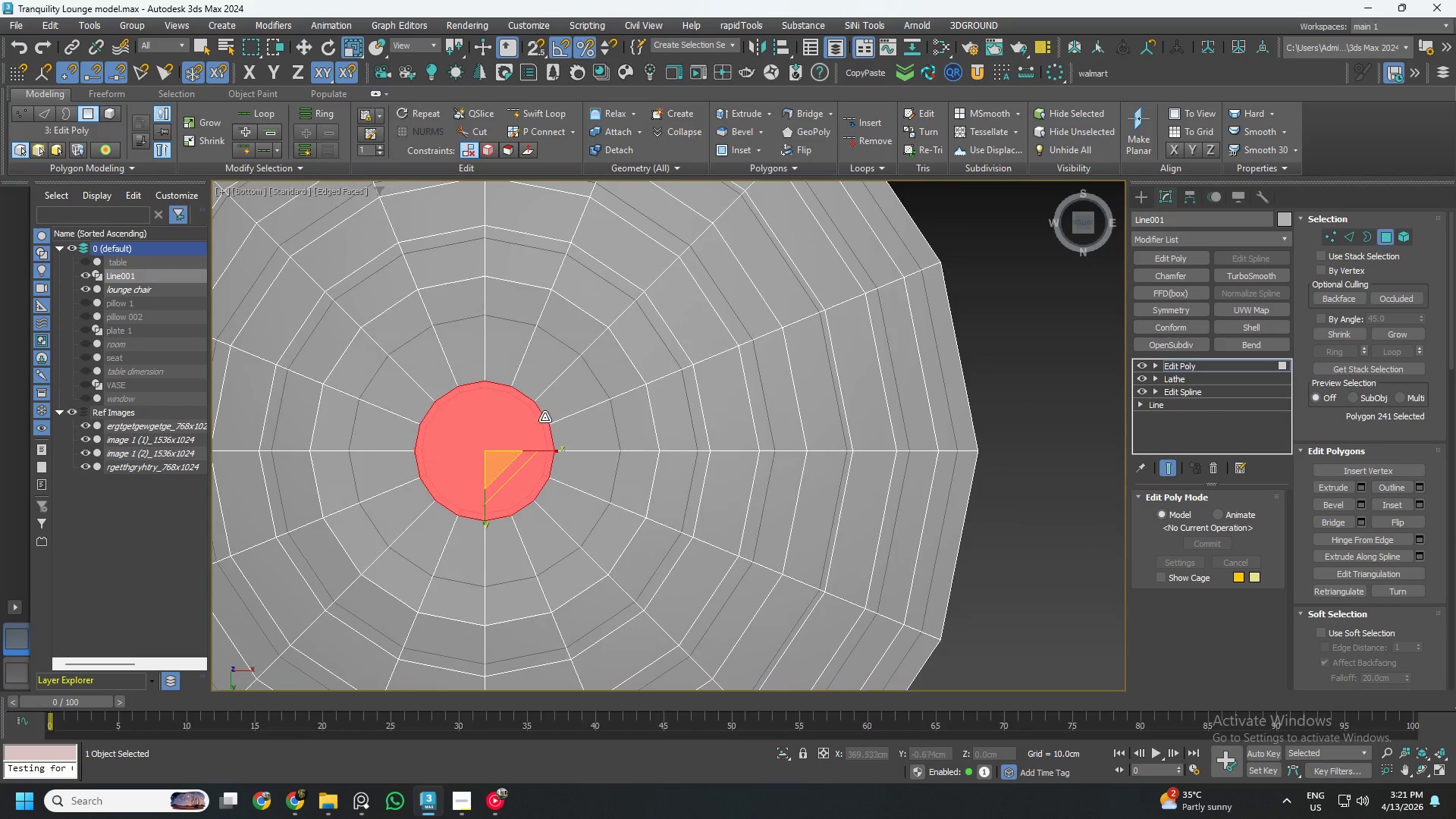 
key(1)
 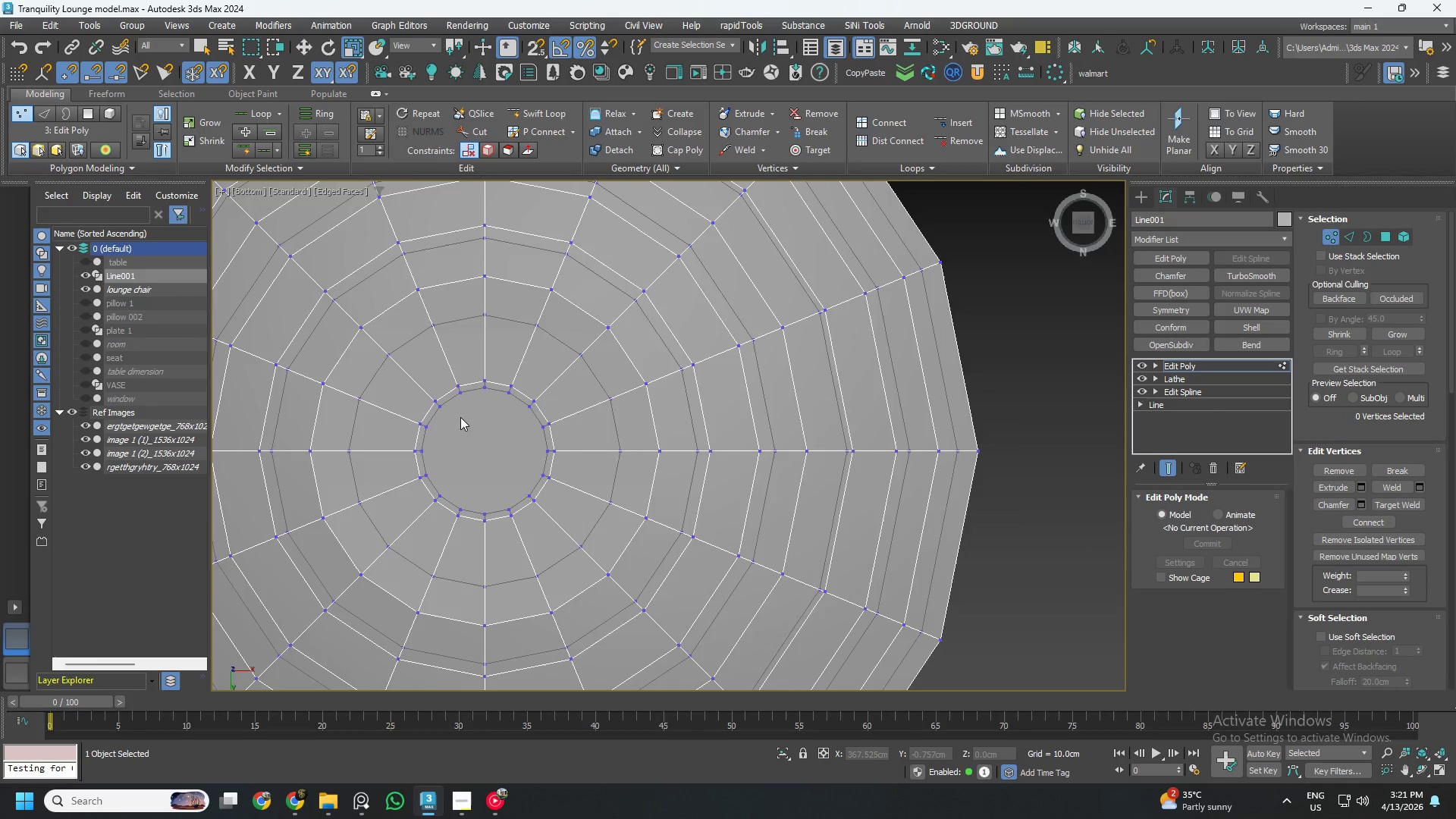 
left_click_drag(start_coordinate=[484, 290], to_coordinate=[547, 427])
 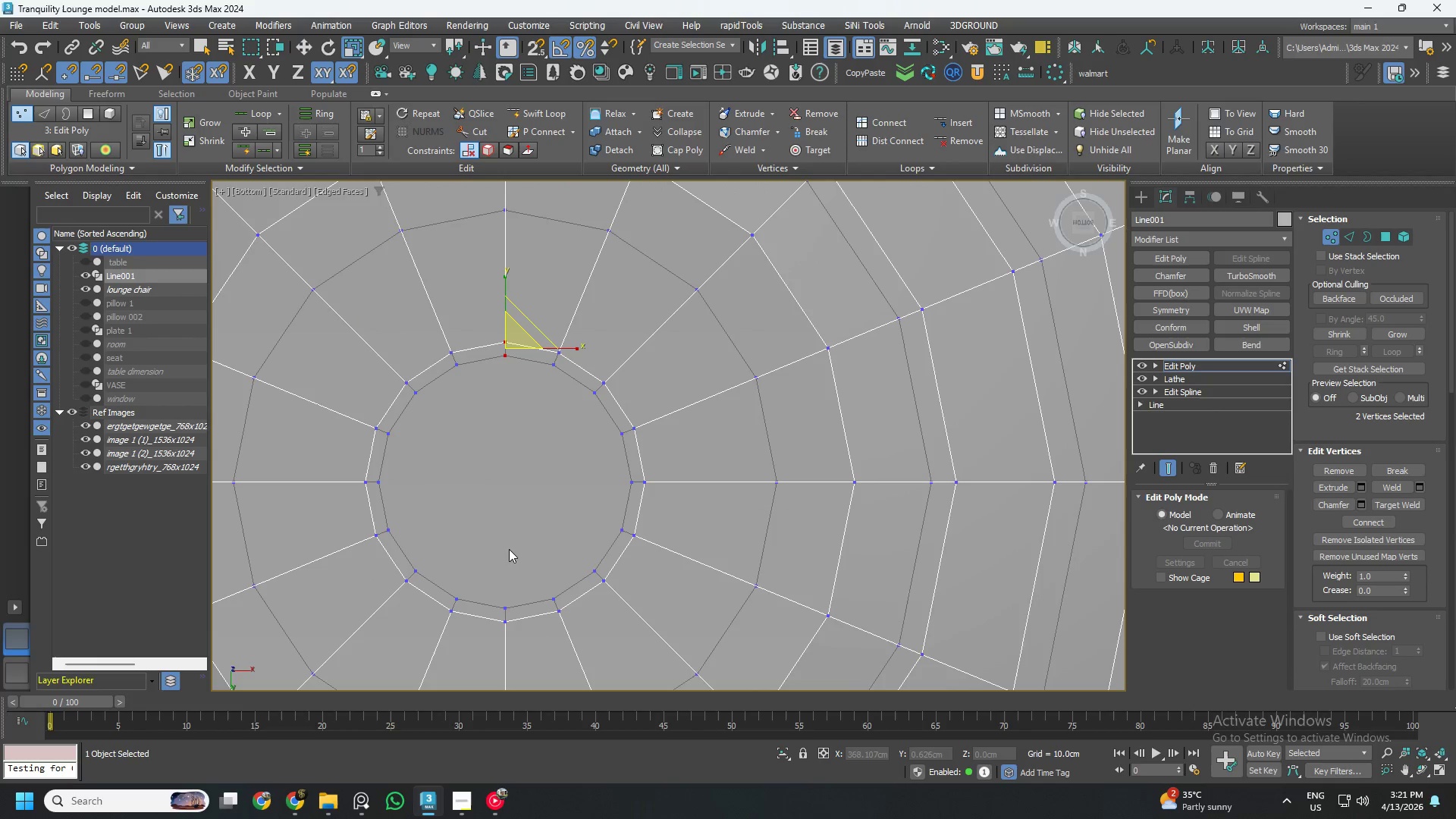 
scroll: coordinate [466, 421], scroll_direction: up, amount: 2.0
 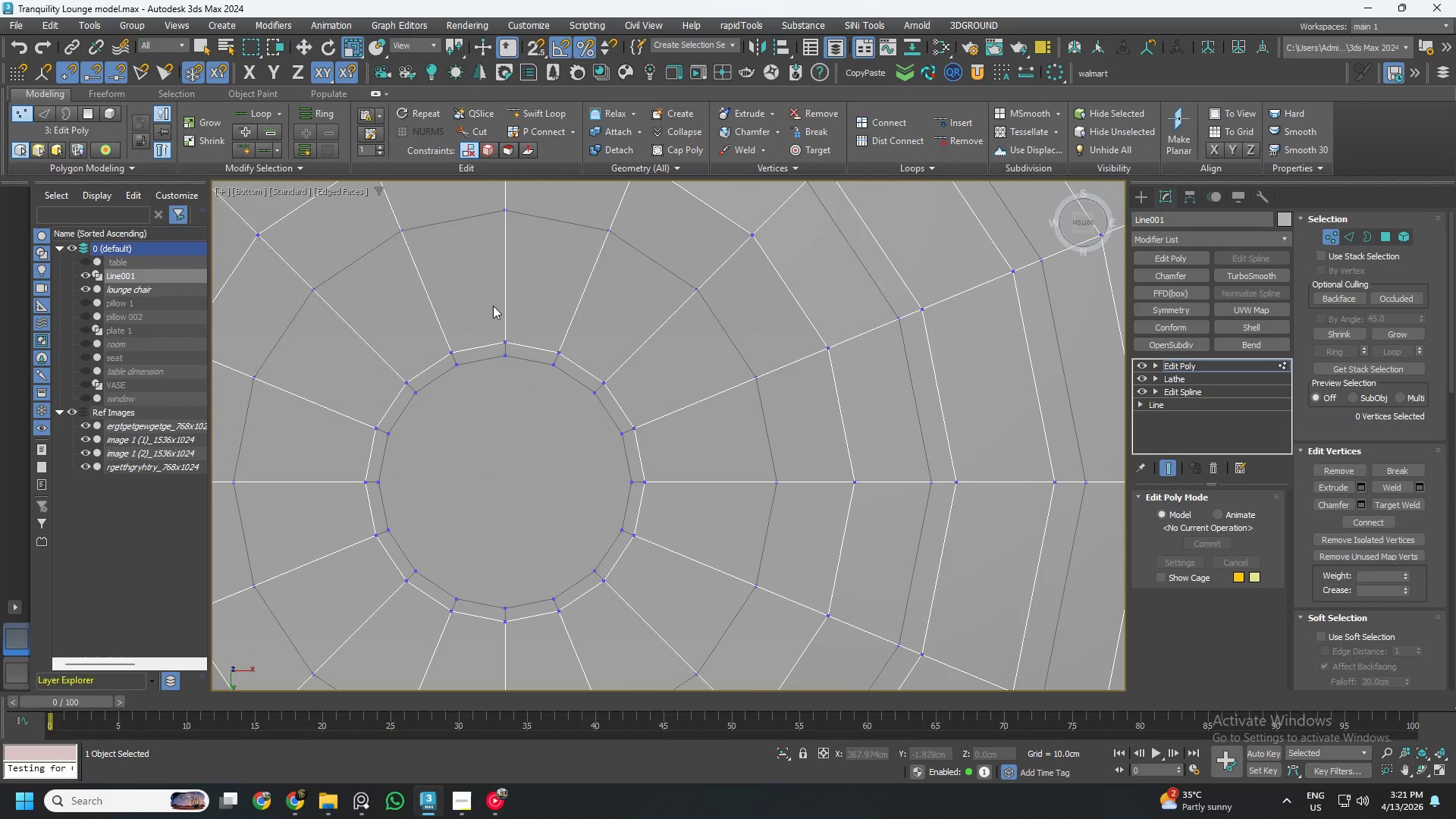 
hold_key(key=ControlLeft, duration=0.86)
left_click_drag(start_coordinate=[521, 661], to_coordinate=[479, 577])
 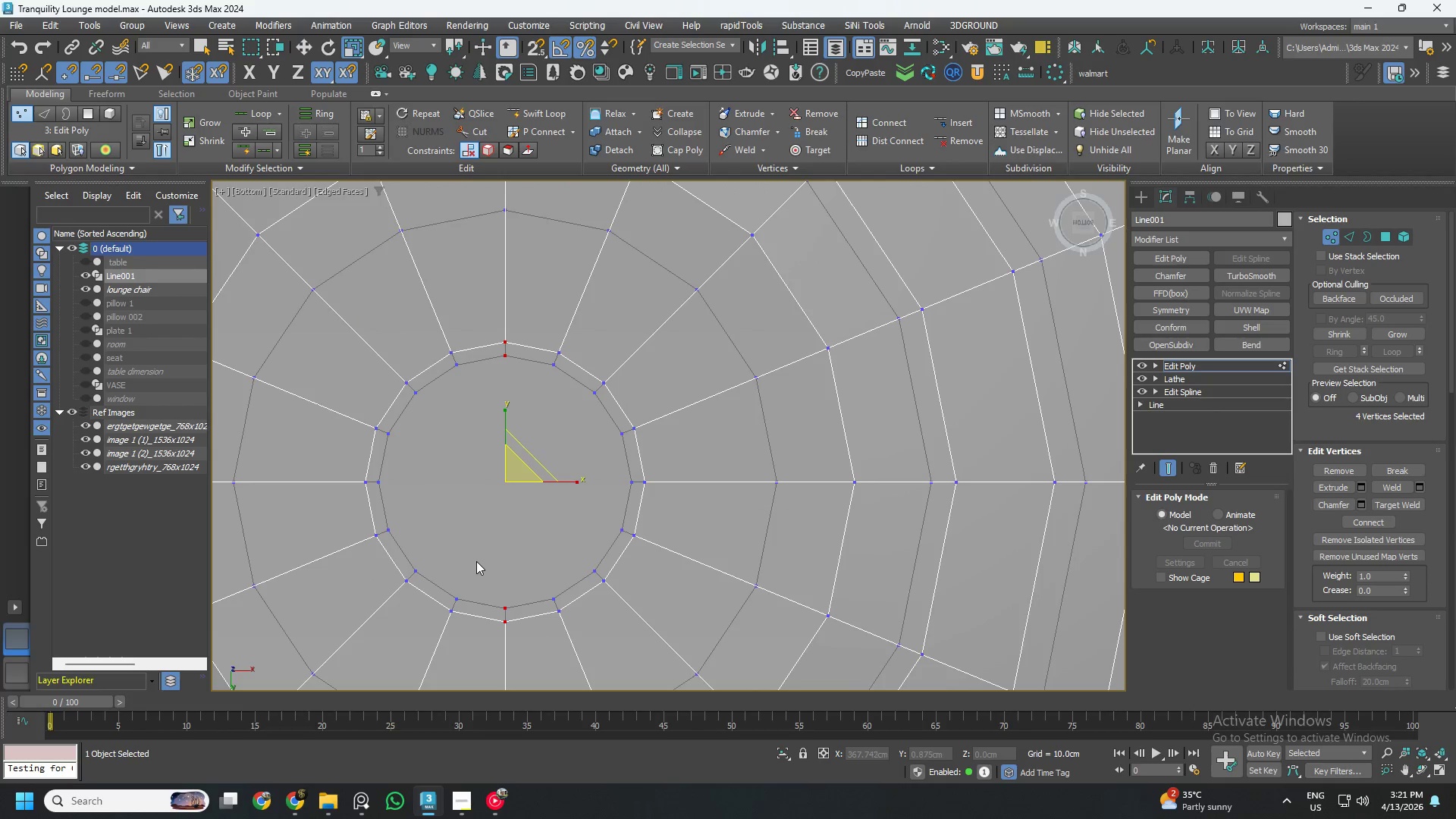 
key(W)
 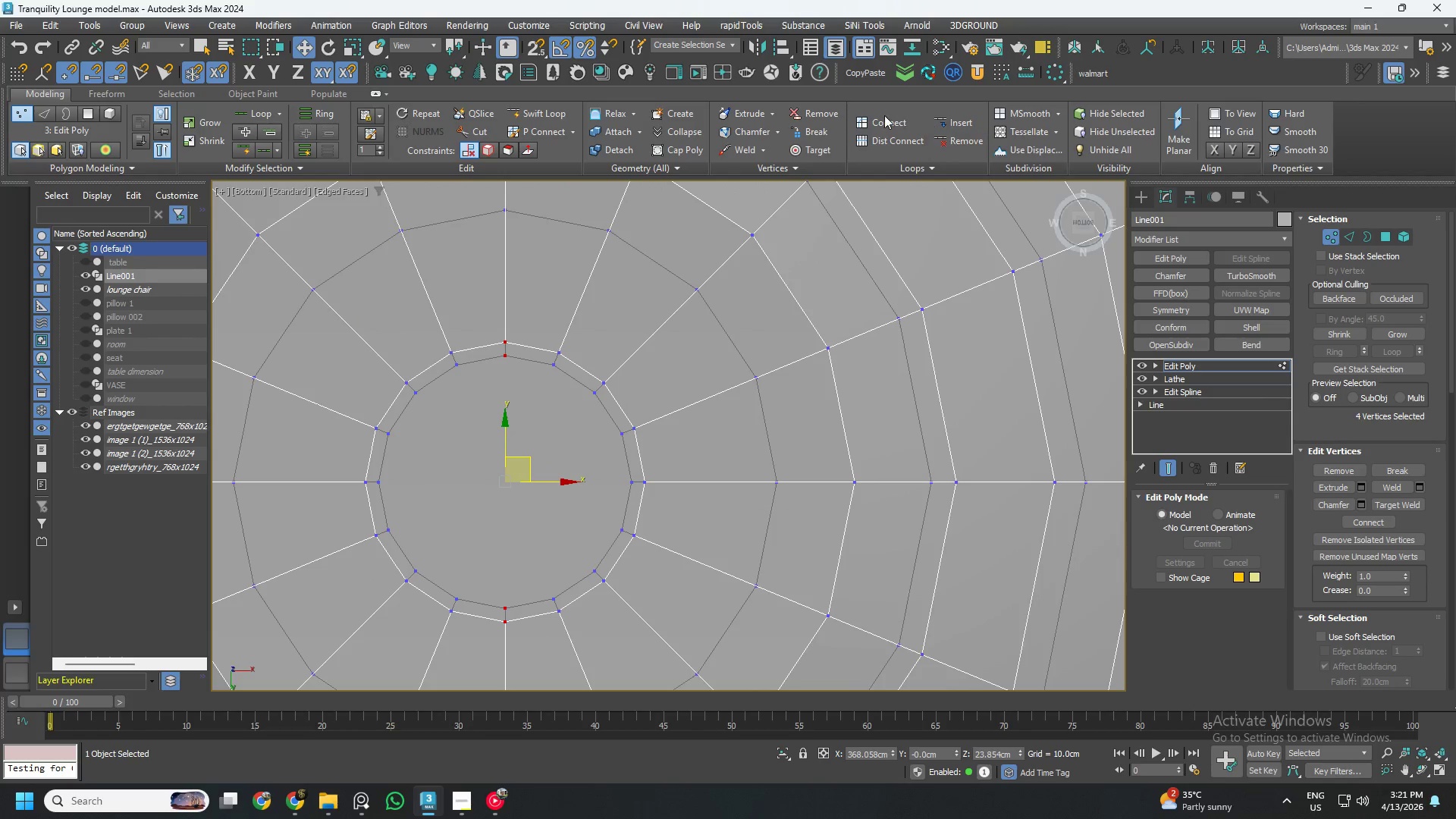 
left_click([877, 121])
 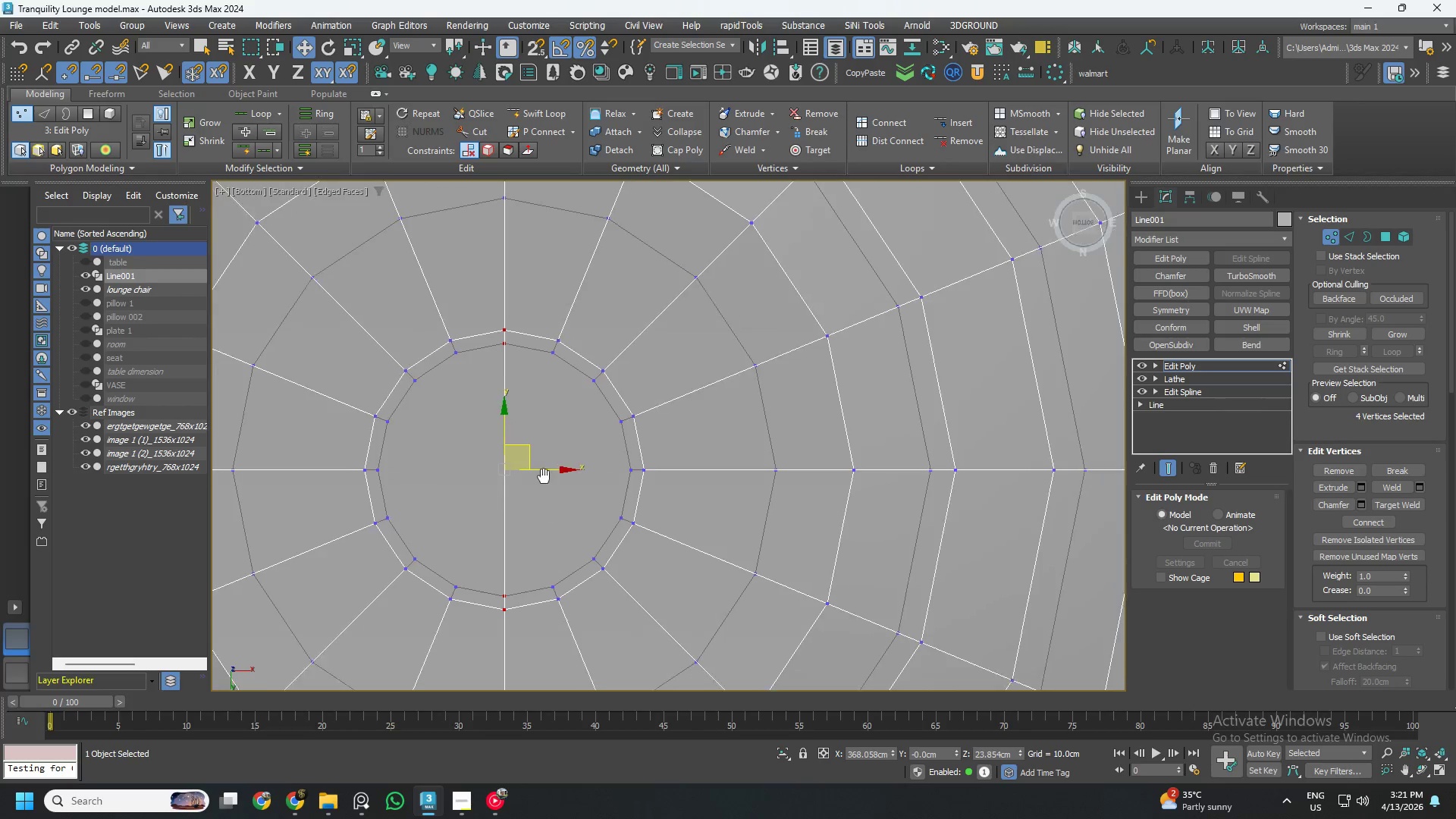 
left_click([571, 470])
 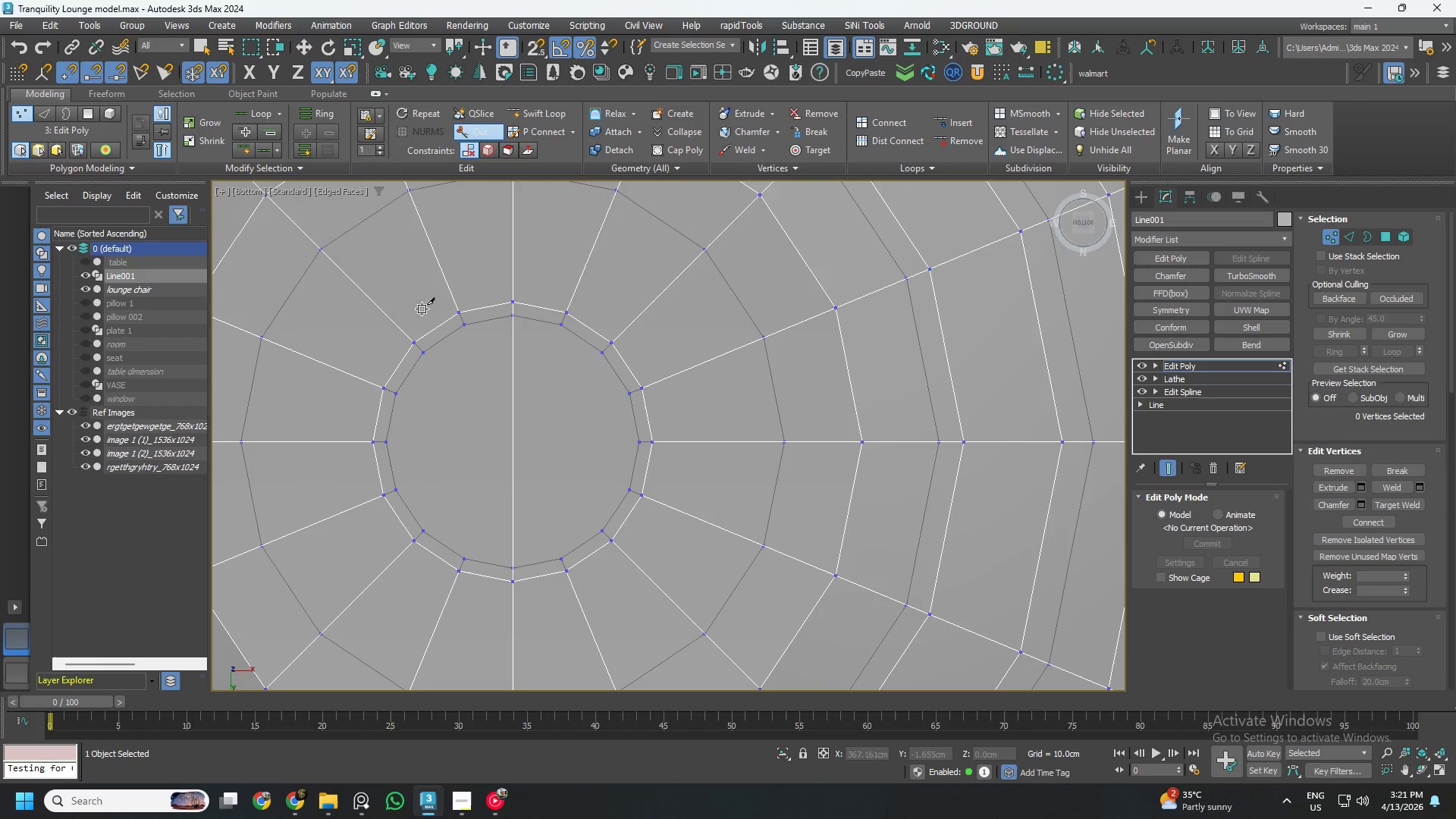 
left_click([377, 440])
 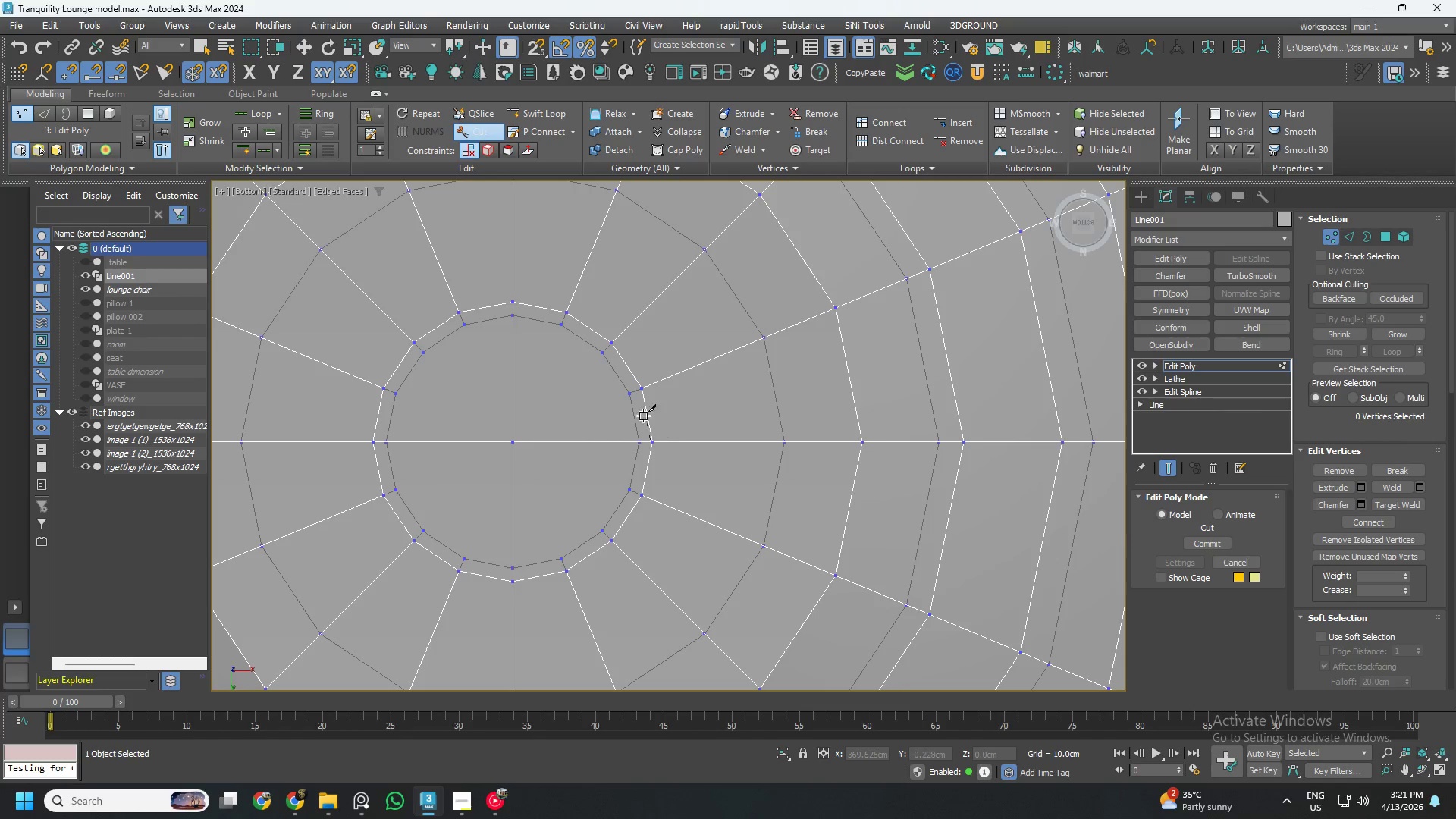 
right_click([618, 338])
 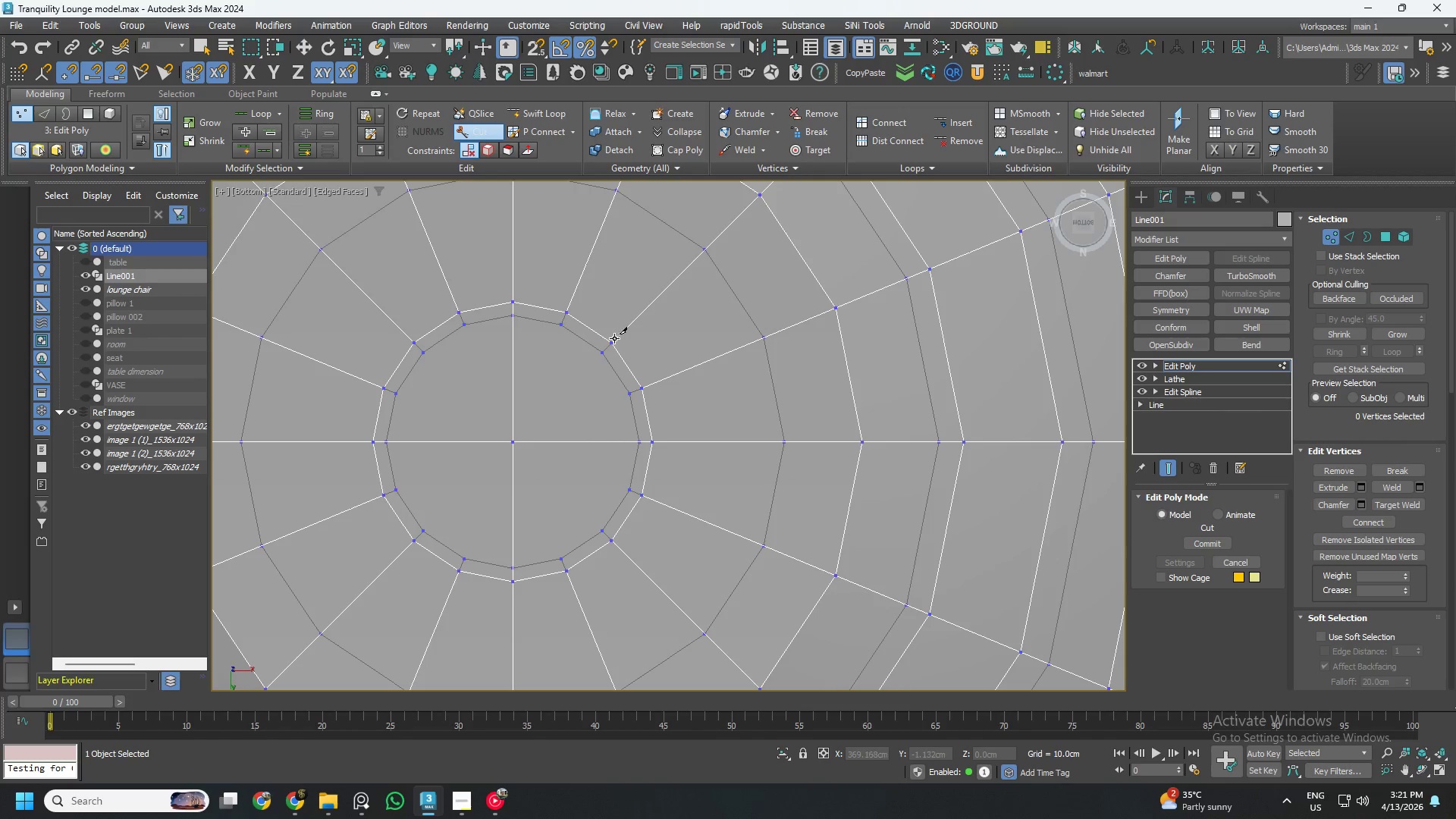 
left_click_drag(start_coordinate=[612, 340], to_coordinate=[610, 344])
 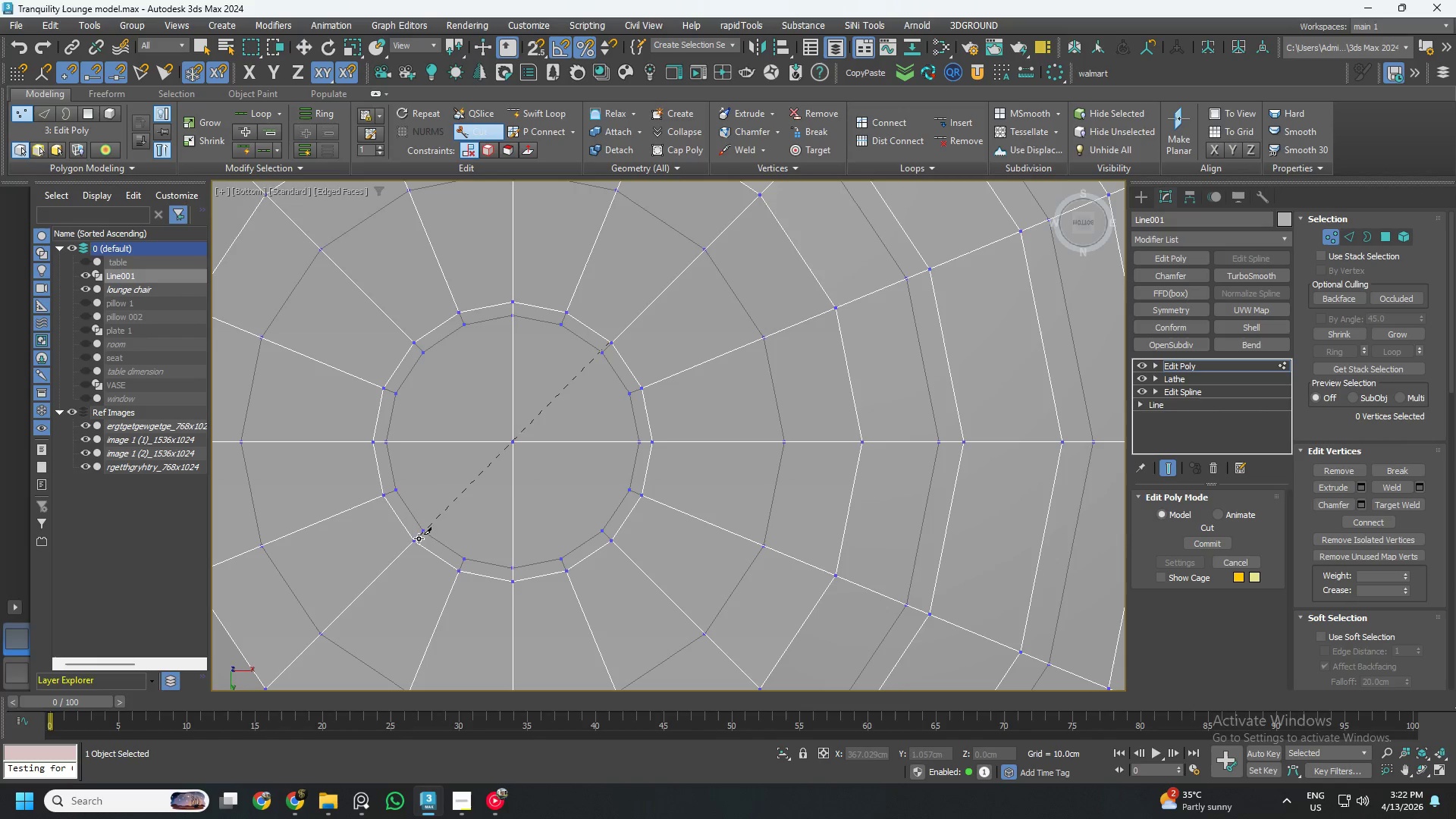 
left_click([413, 546])
 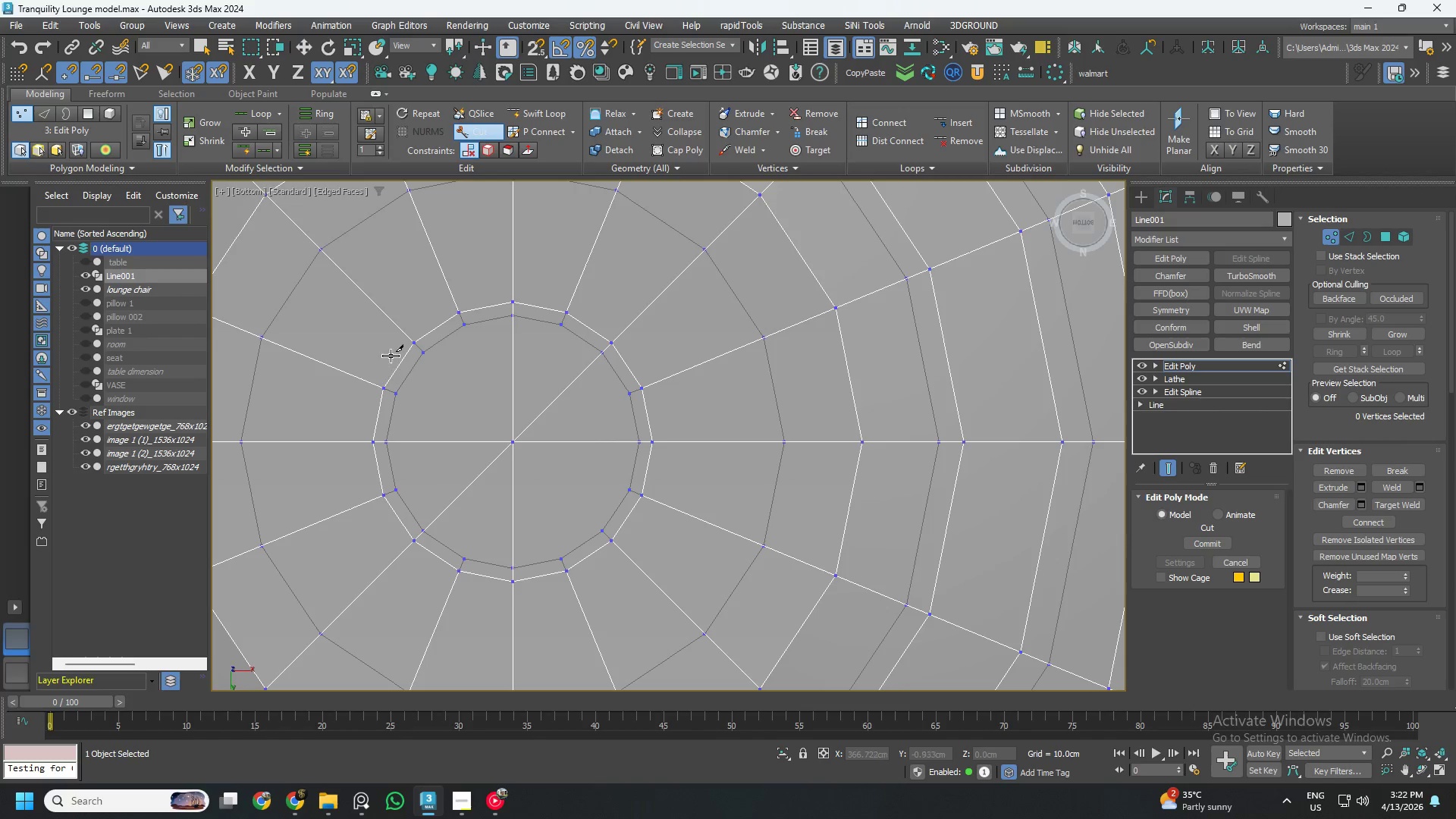 
left_click_drag(start_coordinate=[420, 350], to_coordinate=[425, 351])
 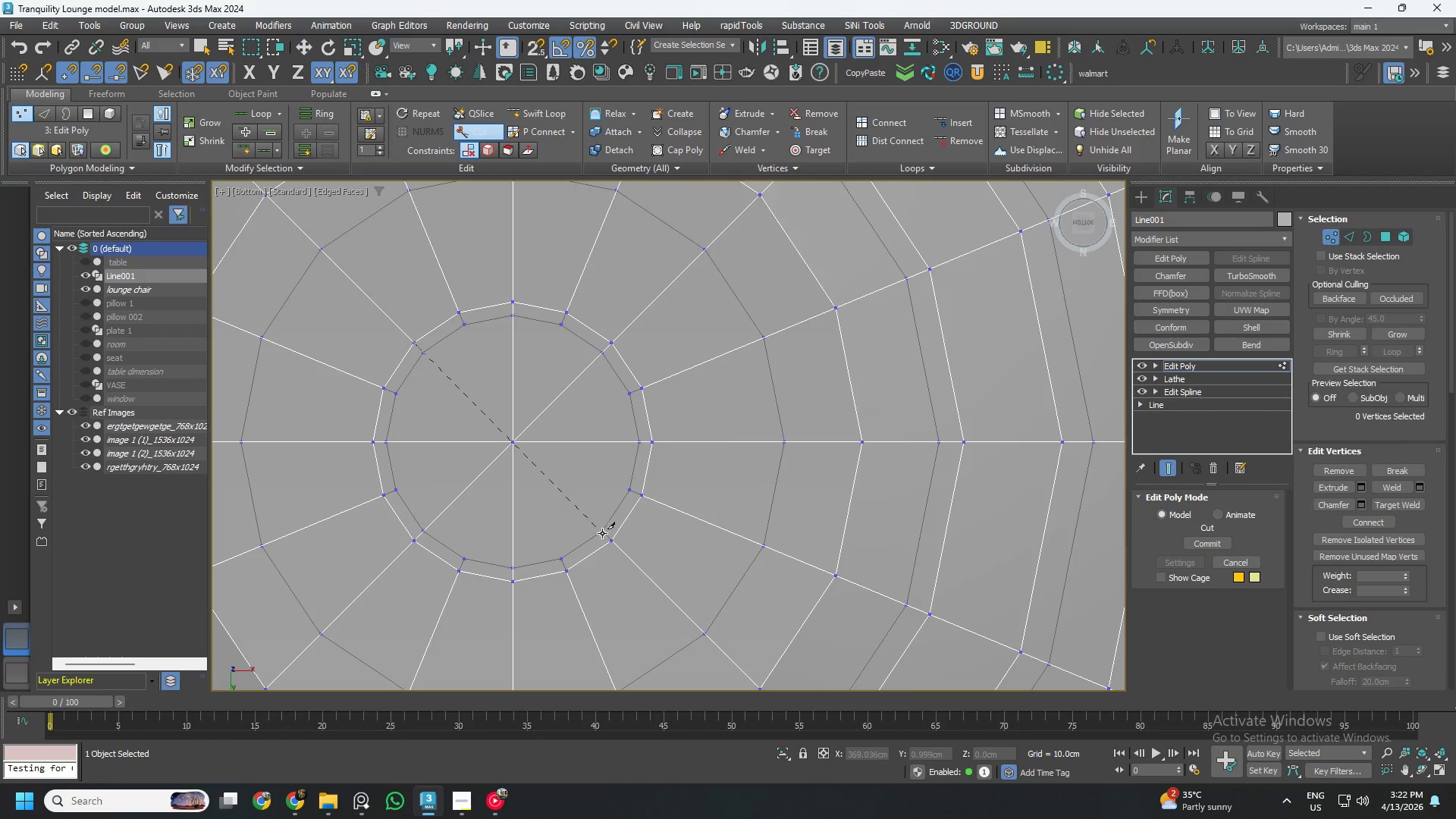 
left_click([613, 540])
 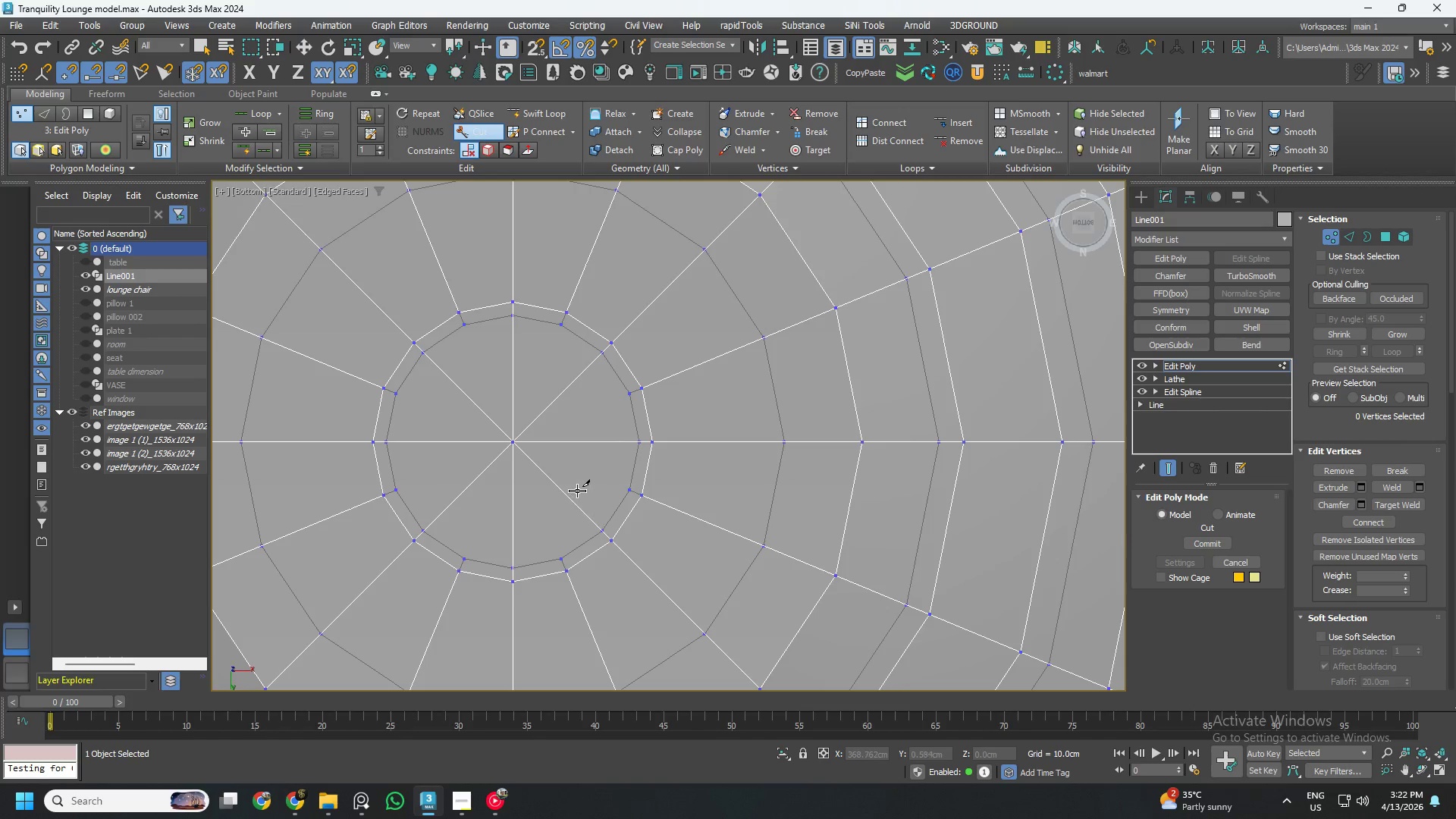 
hold_key(key=AltLeft, duration=0.48)
 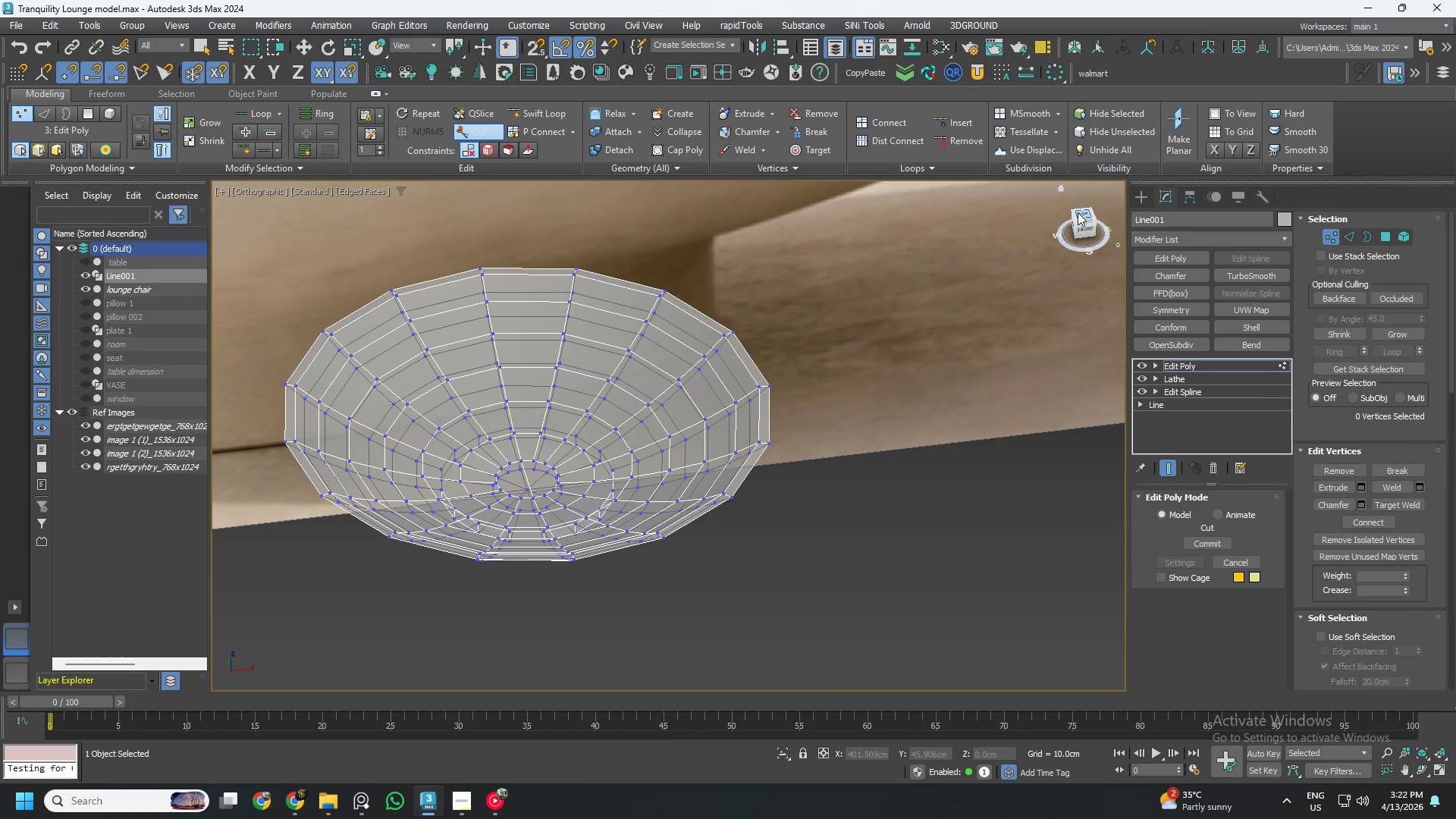 
scroll: coordinate [529, 453], scroll_direction: down, amount: 4.0
 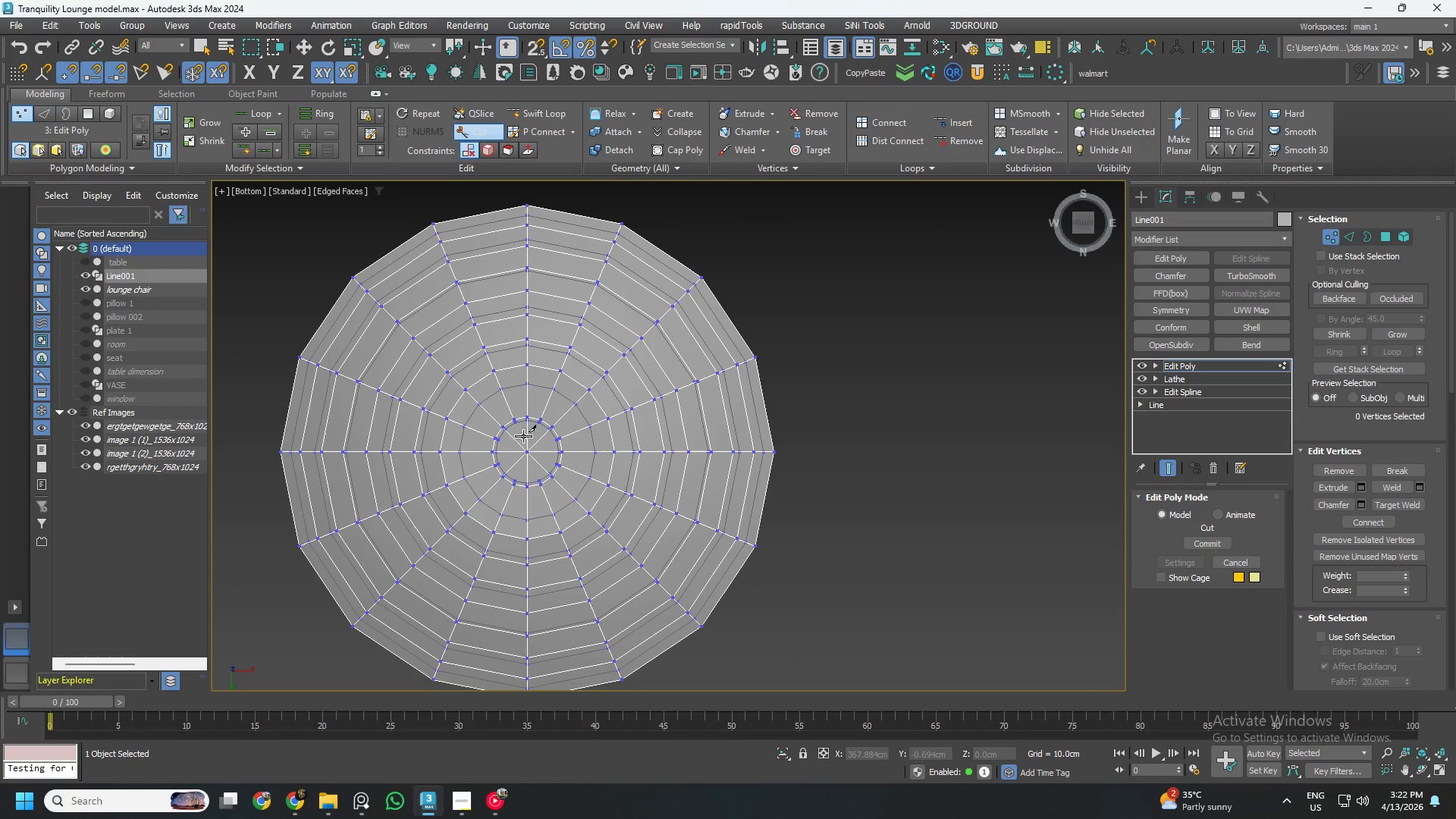 
left_click([1078, 212])
 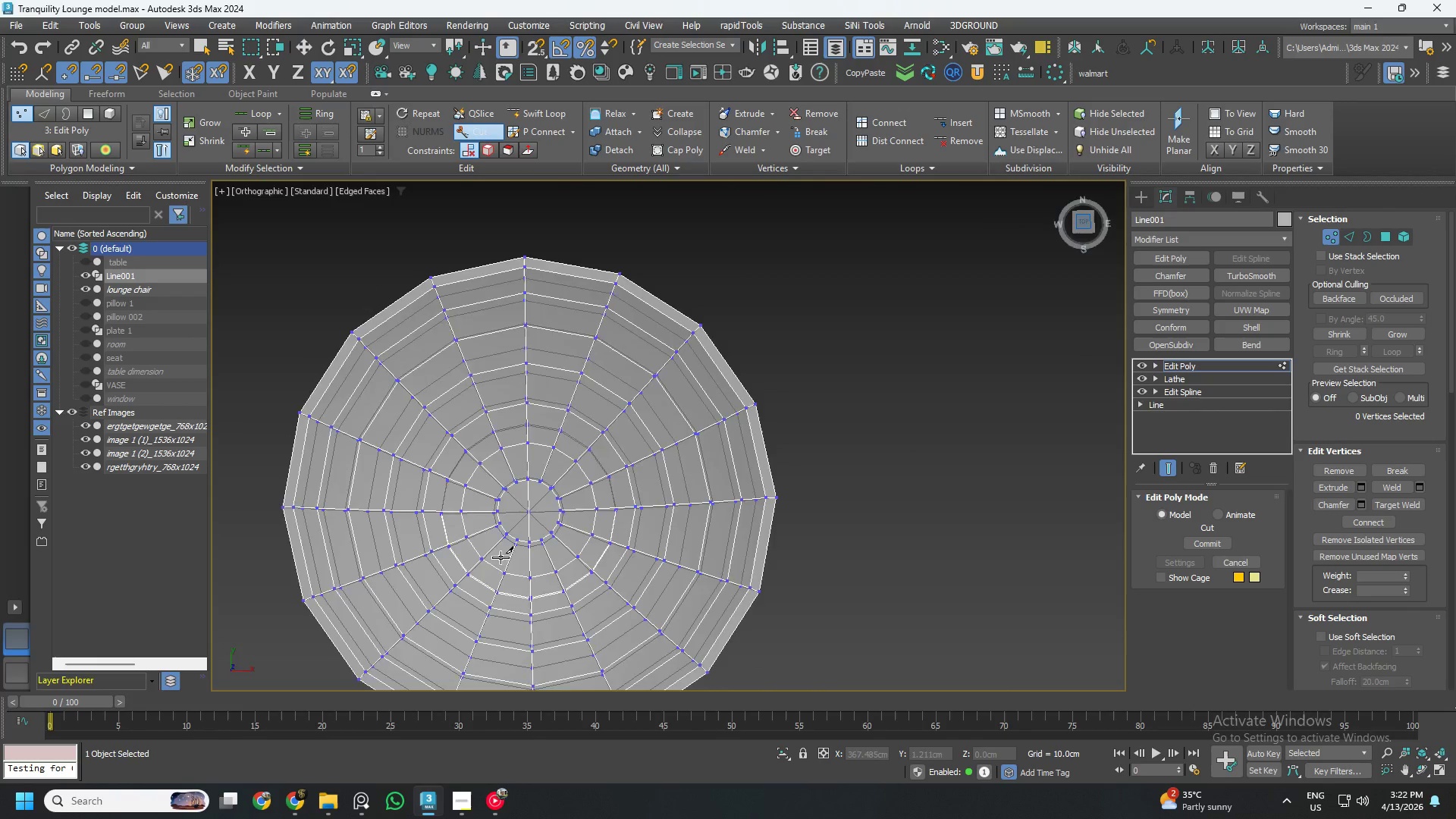 
scroll: coordinate [516, 522], scroll_direction: up, amount: 5.0
 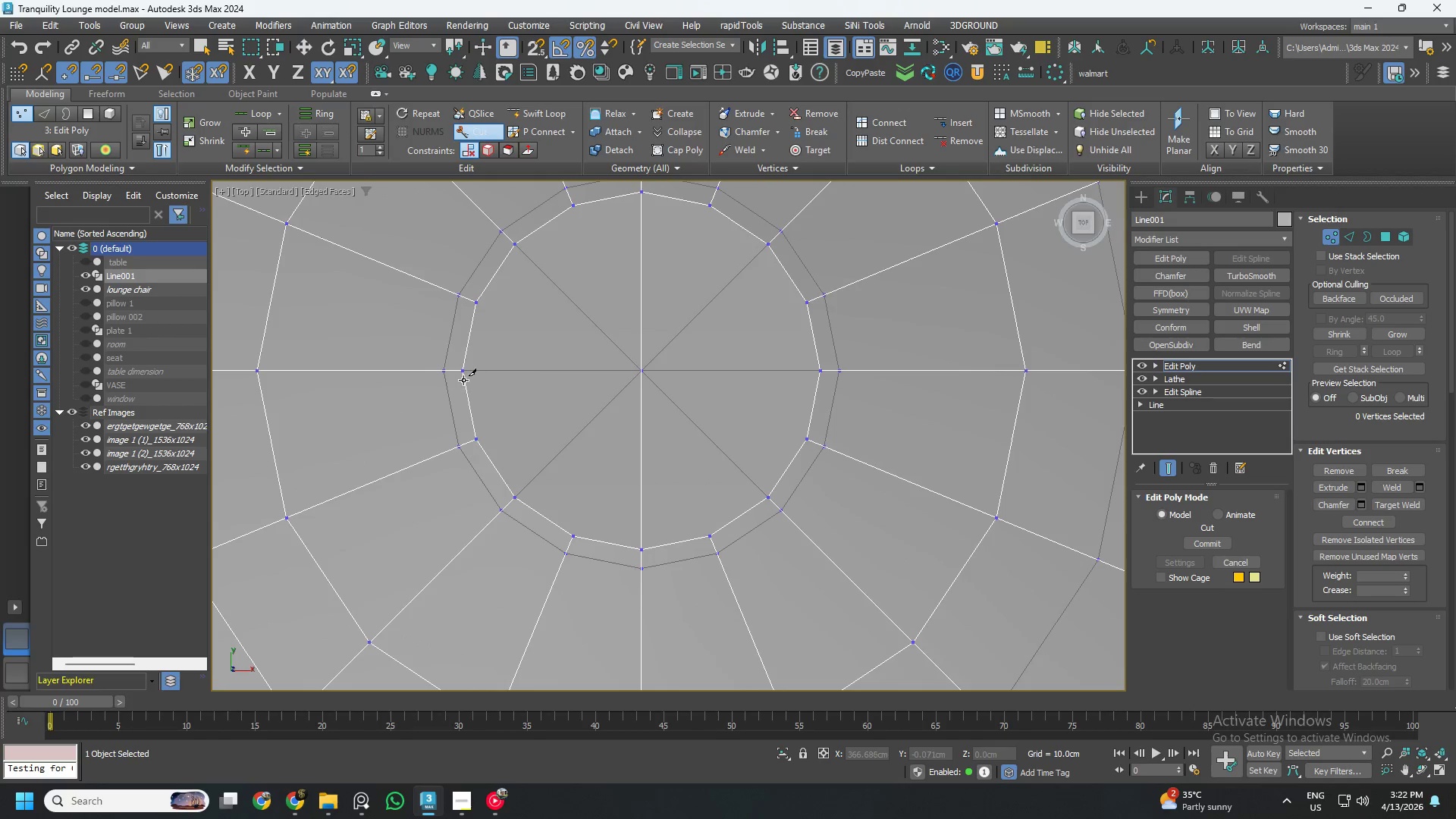 
left_click([463, 377])
 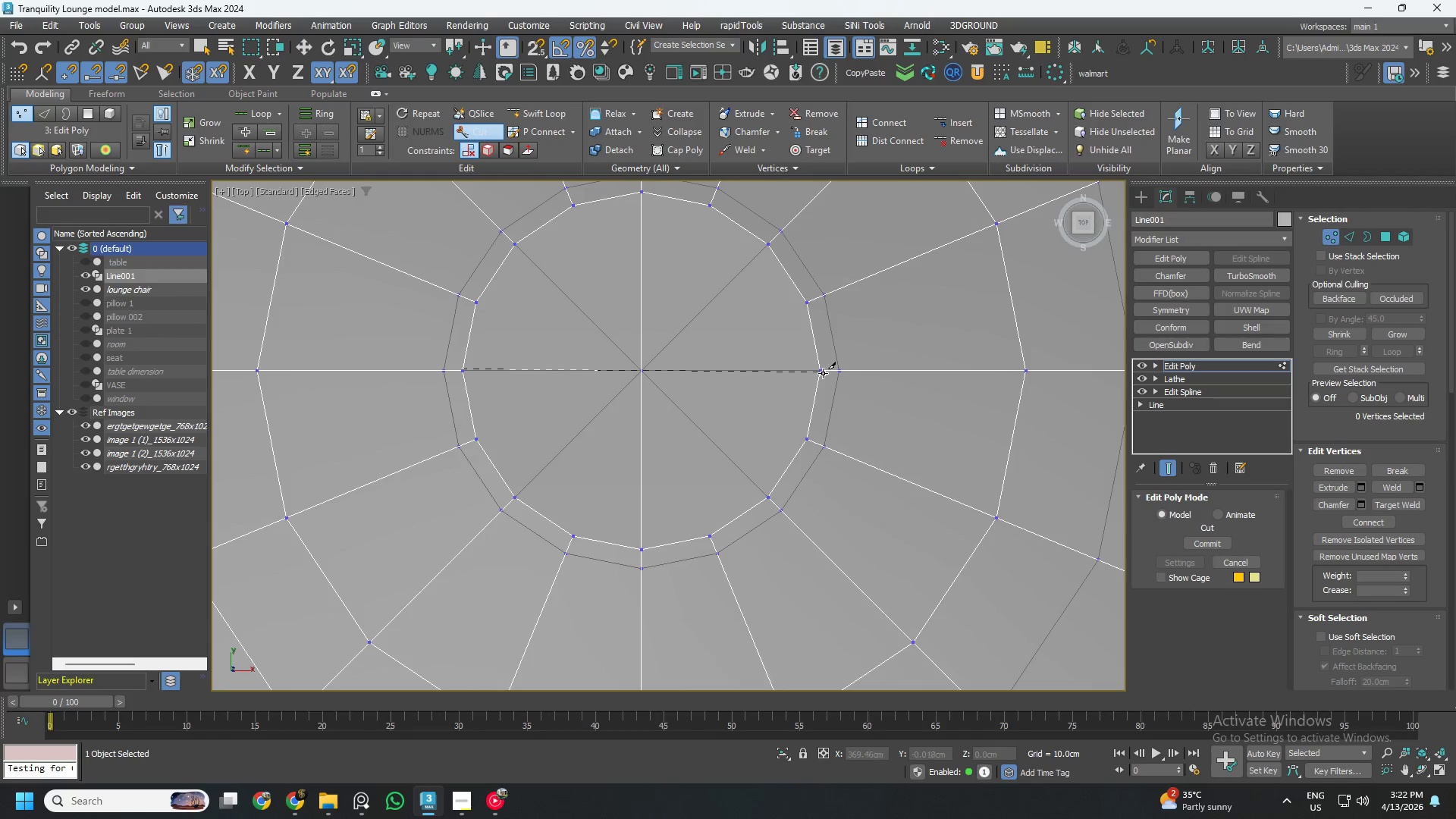 
left_click([824, 373])
 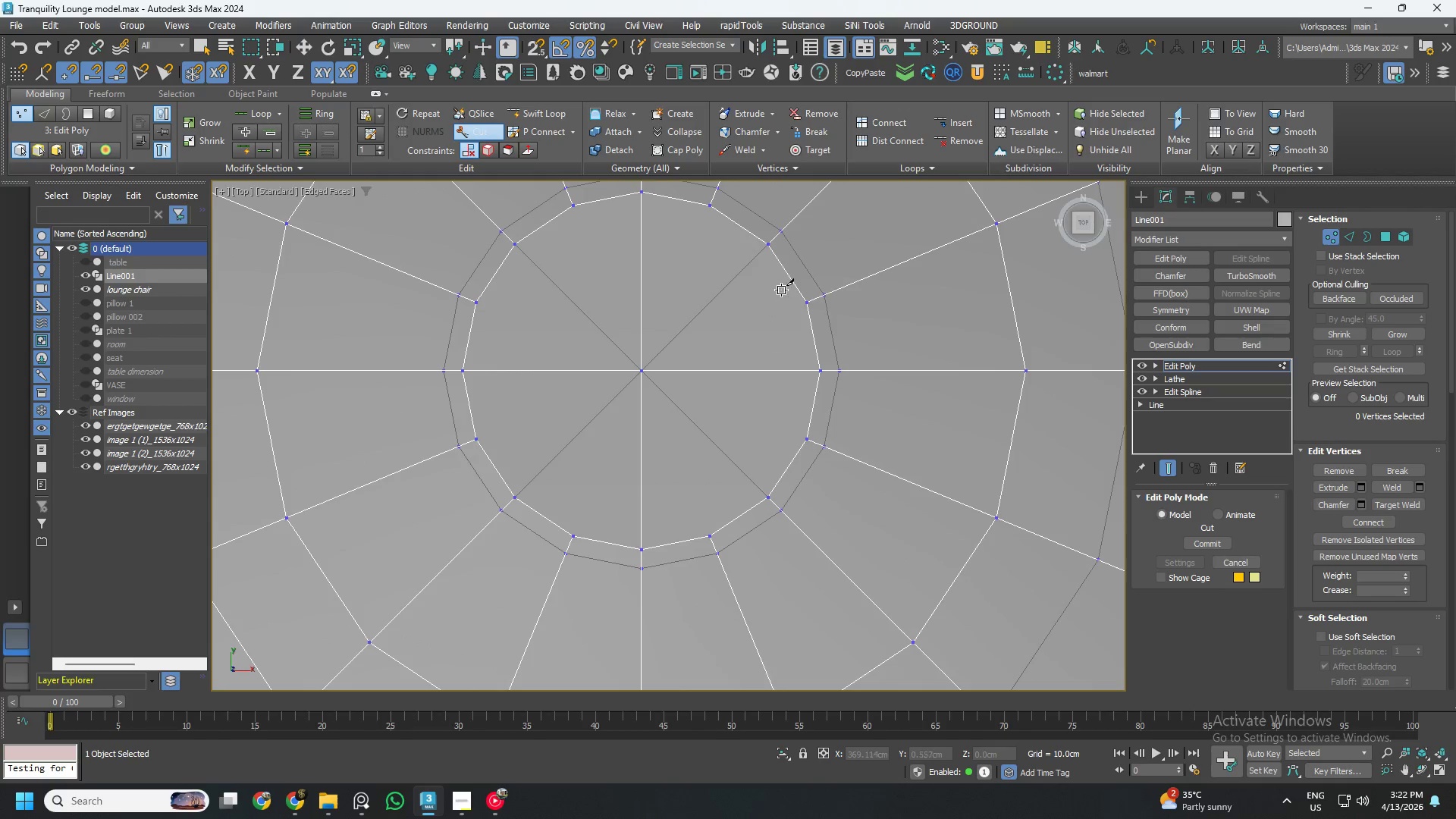 
left_click([774, 245])
 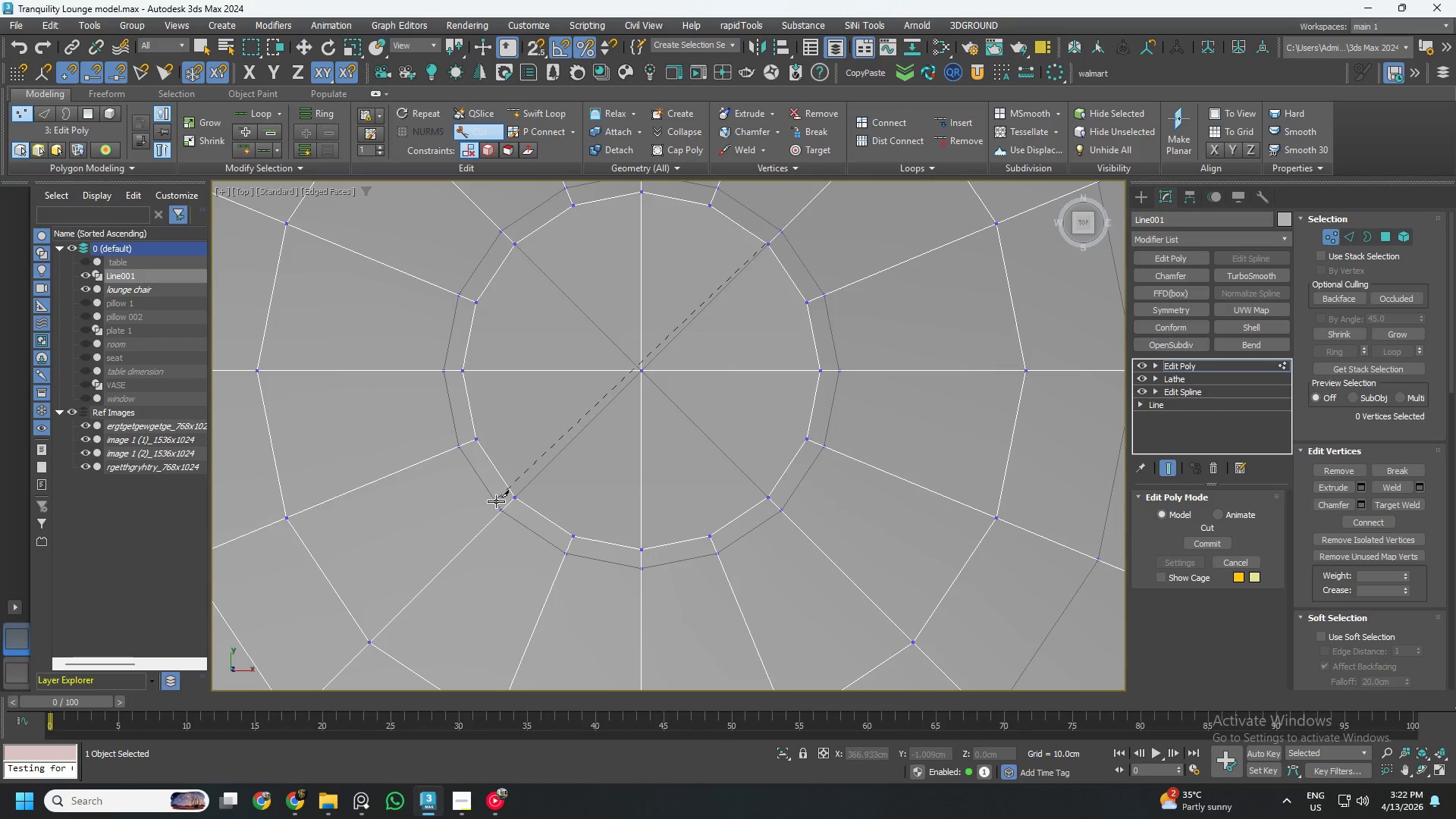 
left_click([526, 499])
 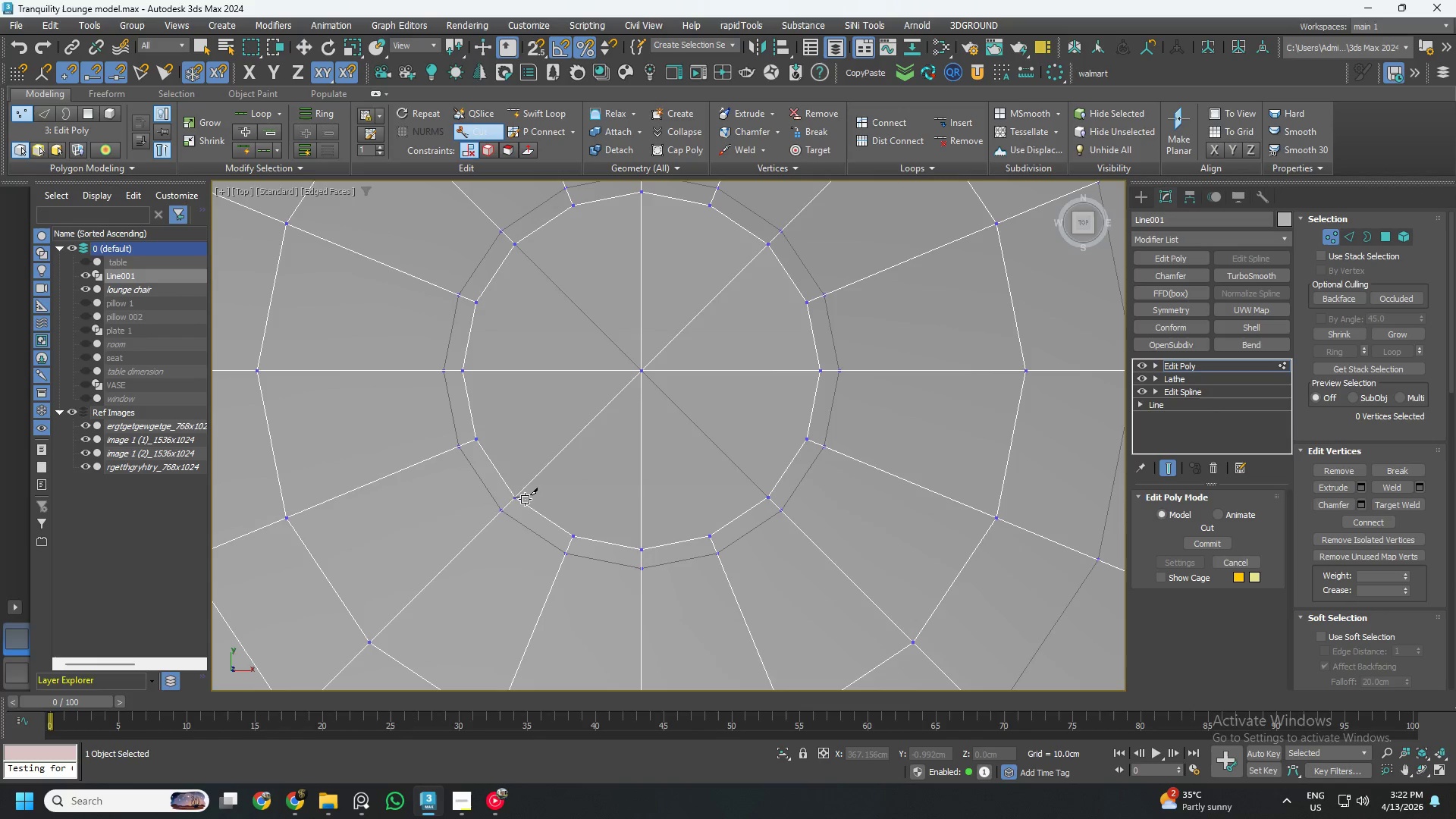 
right_click([526, 495])
 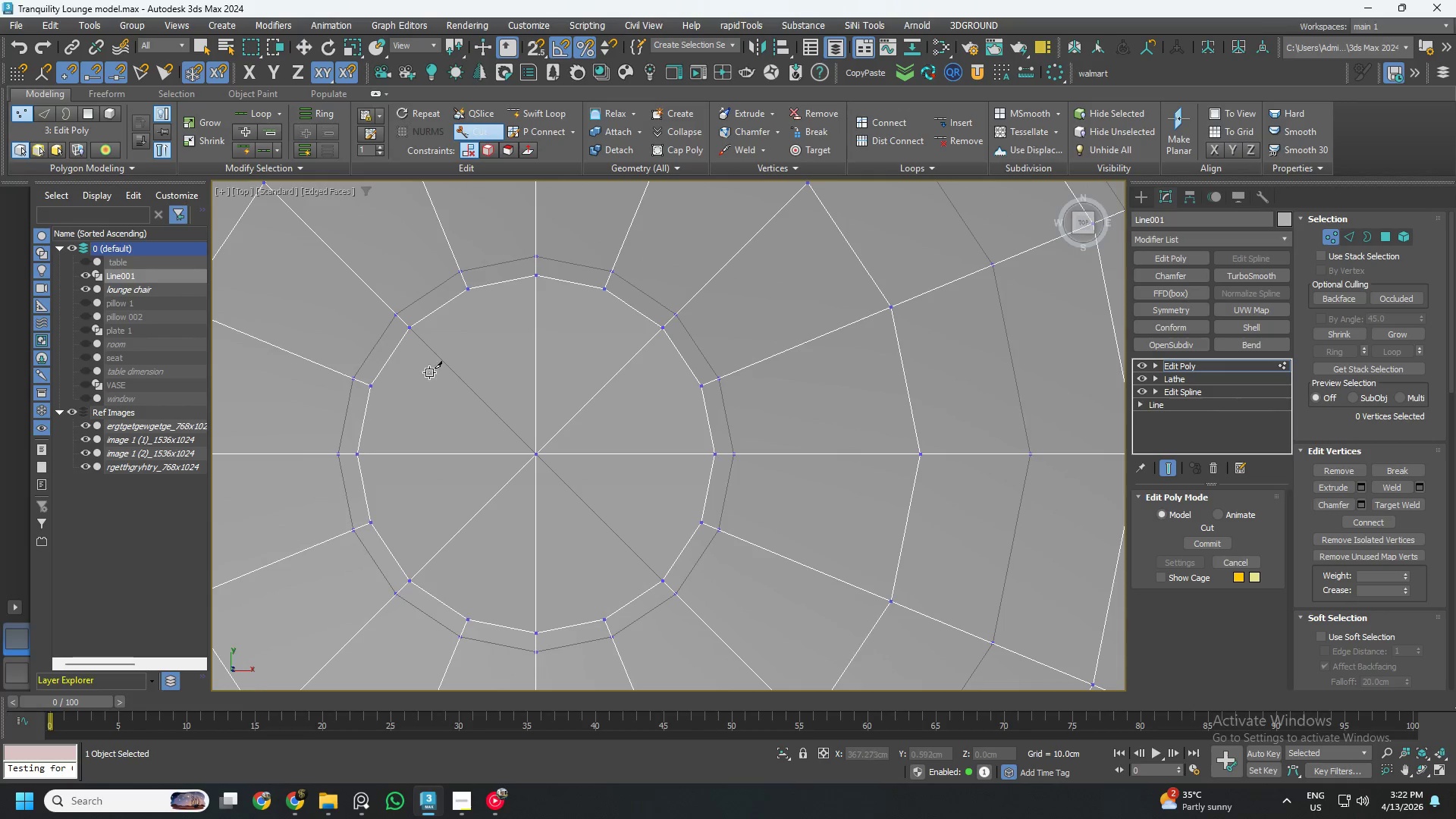 
left_click_drag(start_coordinate=[413, 328], to_coordinate=[427, 337])
 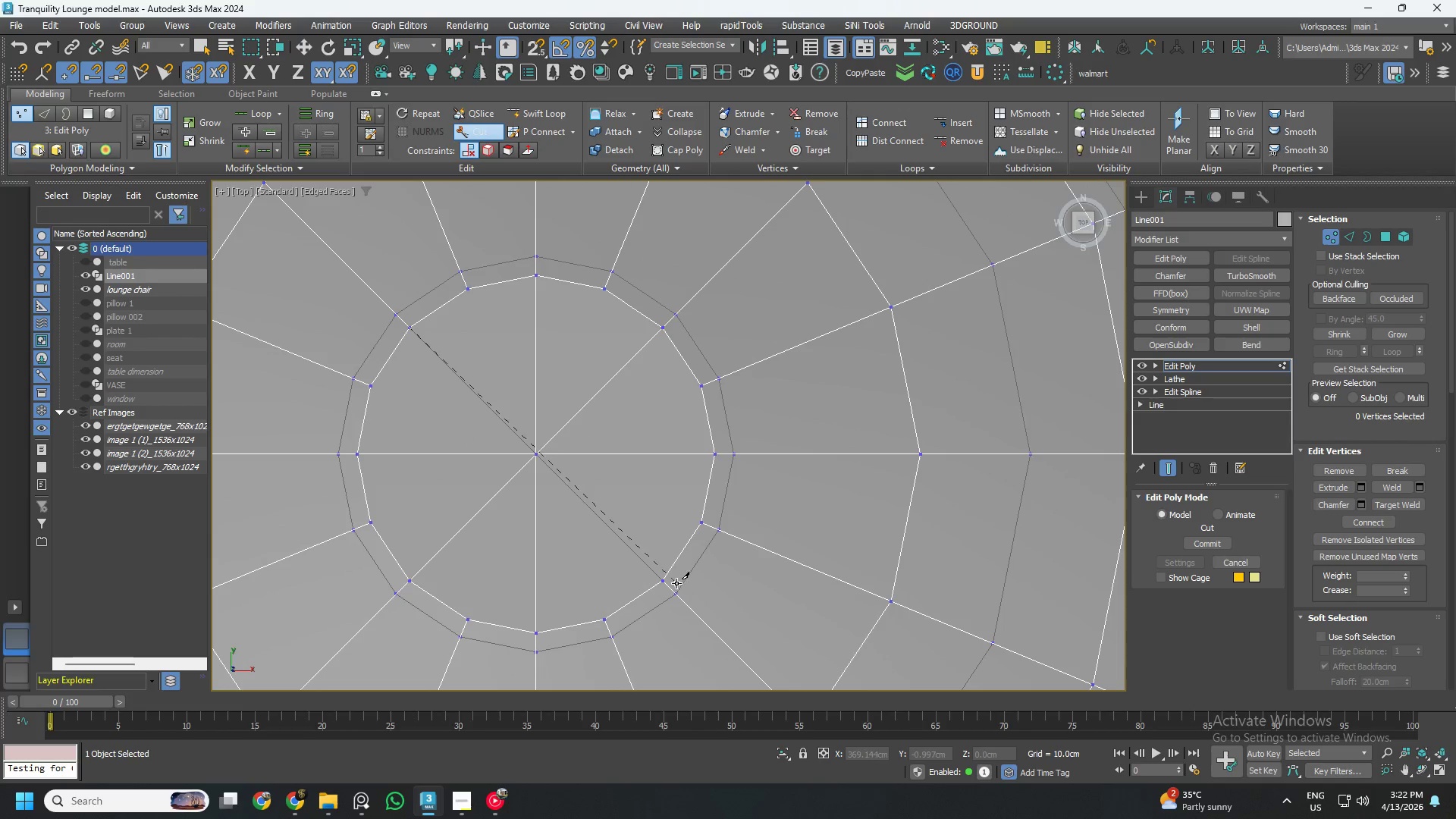 
left_click([667, 585])
 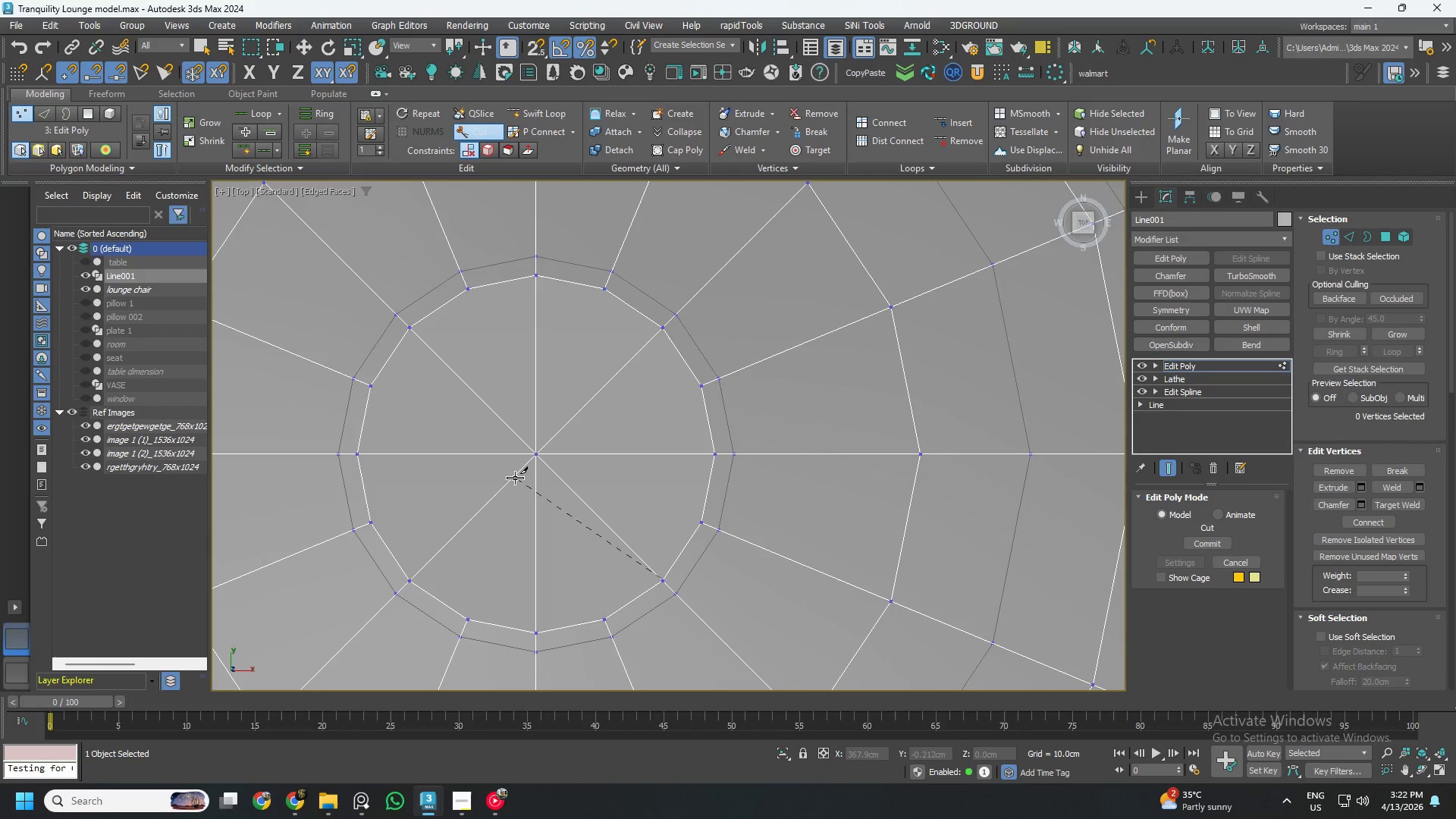 
right_click([515, 472])
 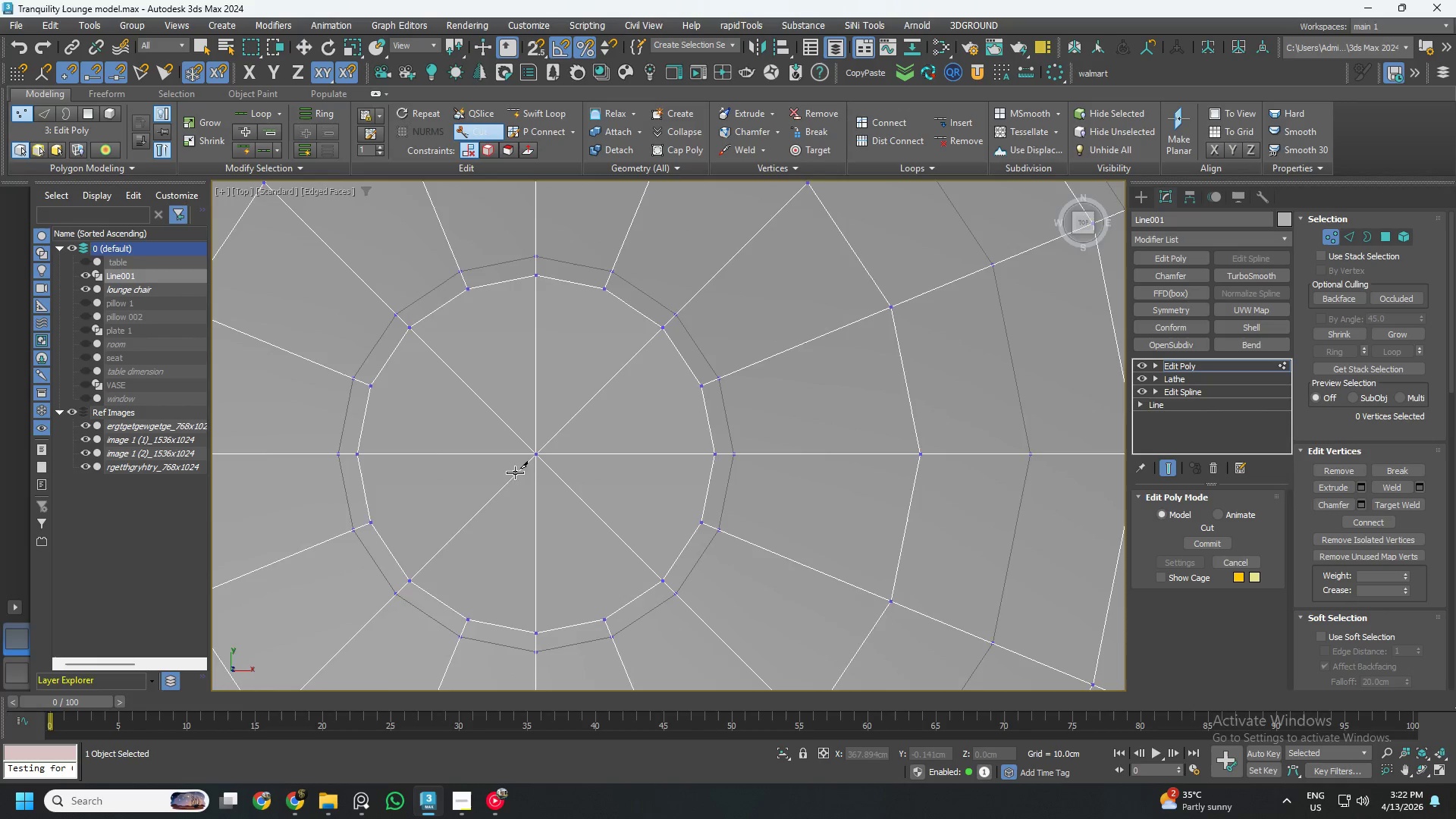 
hold_key(key=AltLeft, duration=0.52)
 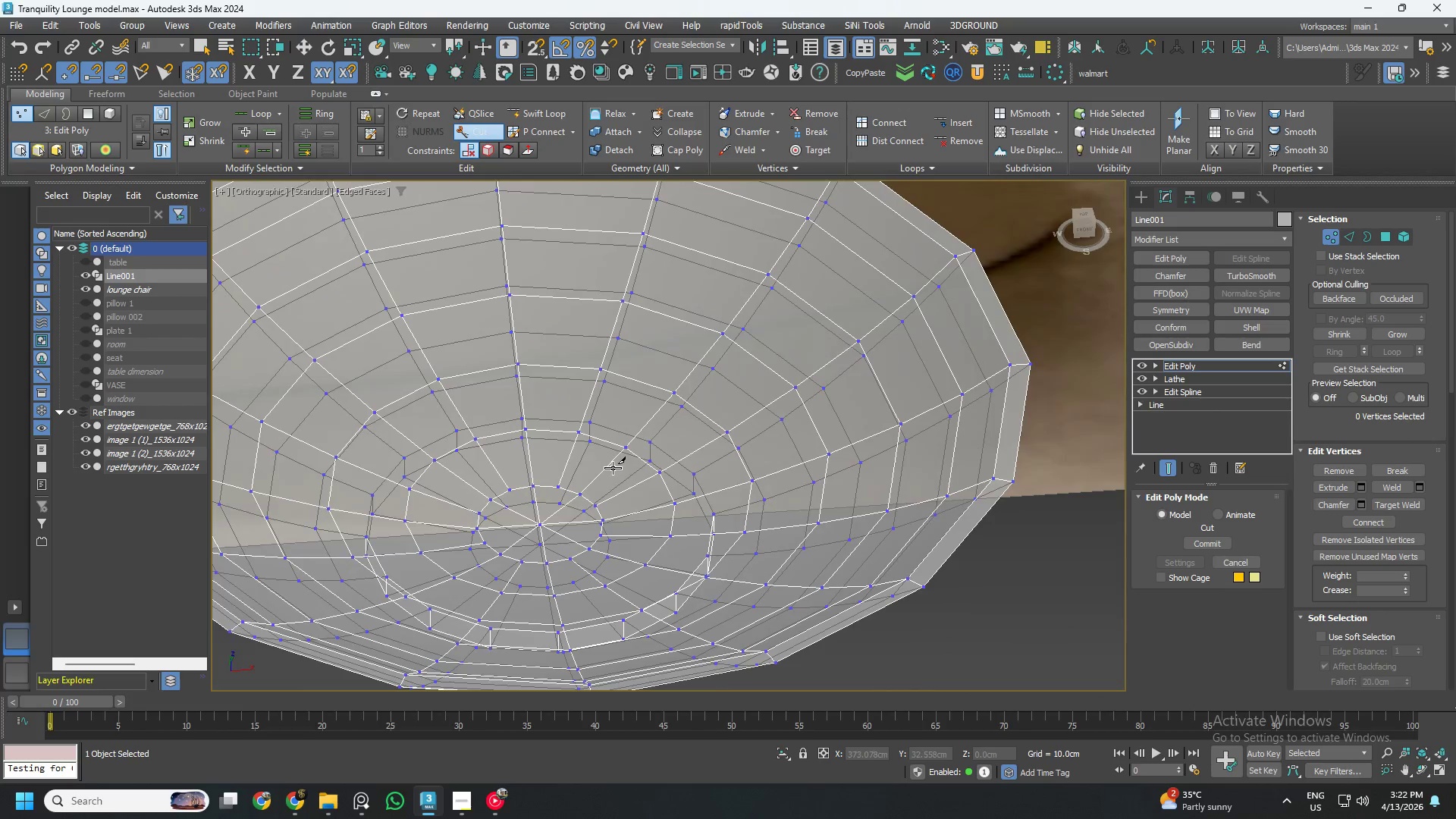 
scroll: coordinate [548, 479], scroll_direction: down, amount: 3.0
 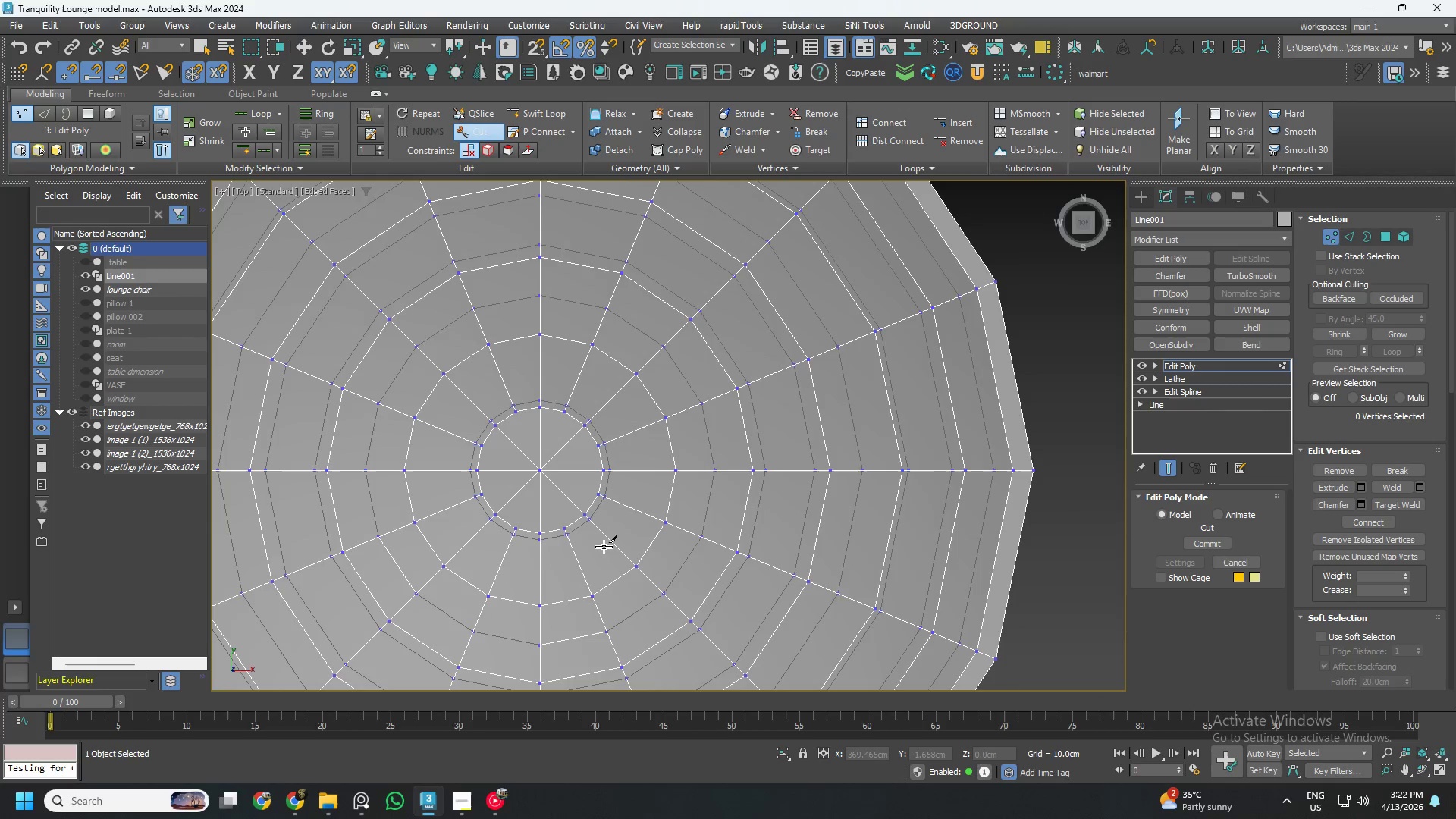 
right_click([613, 468])
 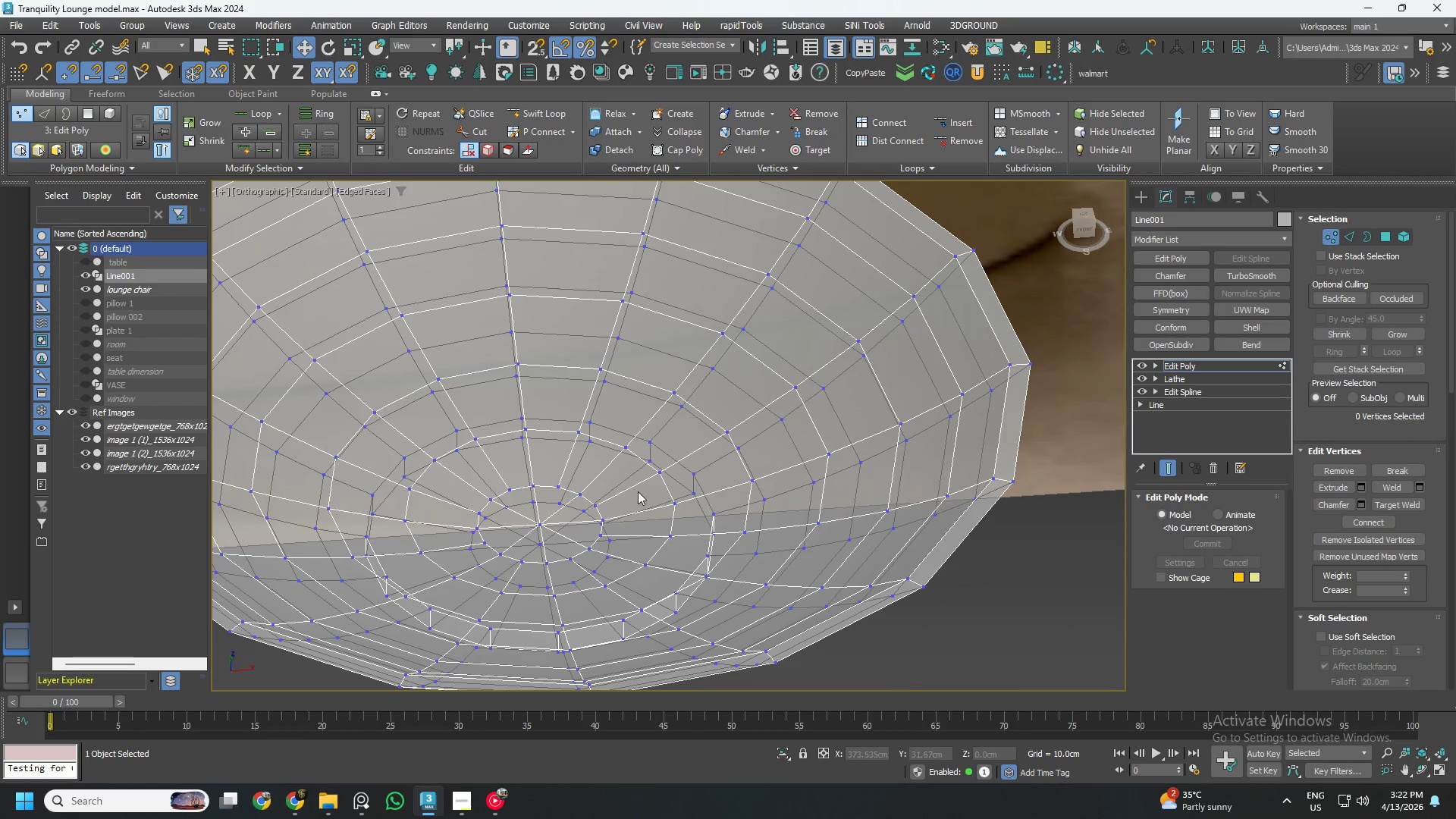 
hold_key(key=AltLeft, duration=0.86)
 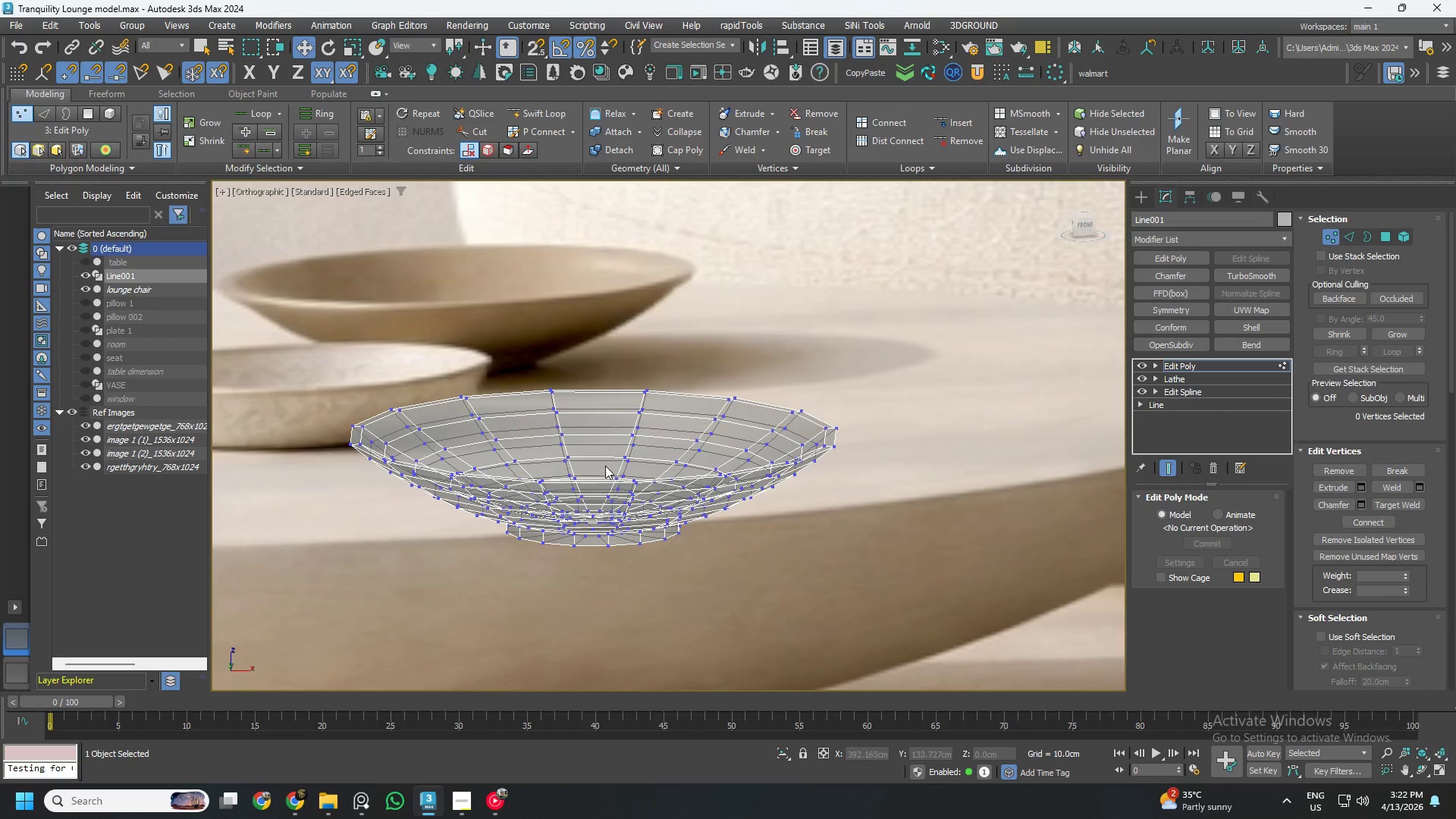 
scroll: coordinate [646, 495], scroll_direction: down, amount: 2.0
 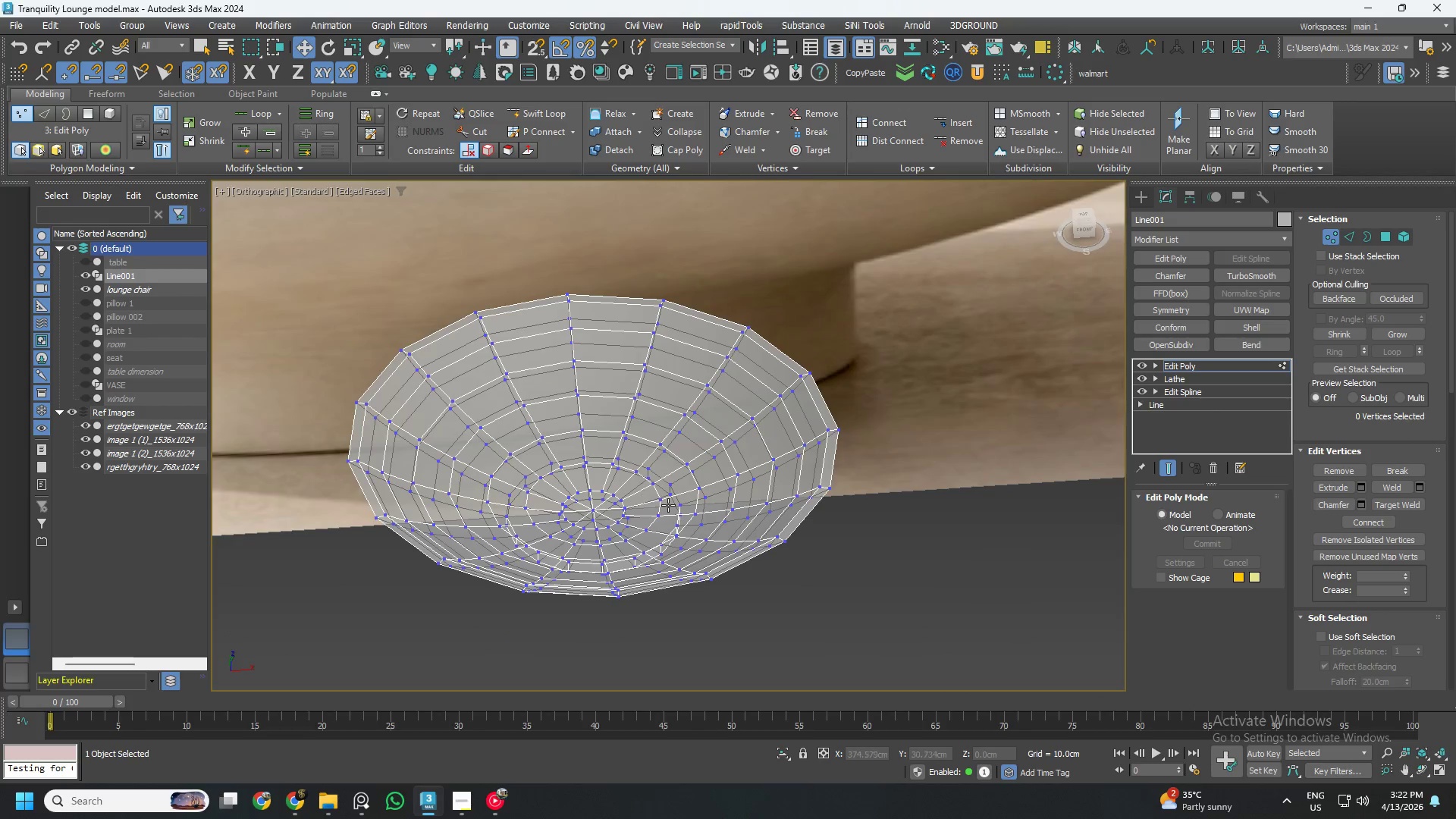 
hold_key(key=AltLeft, duration=0.92)
 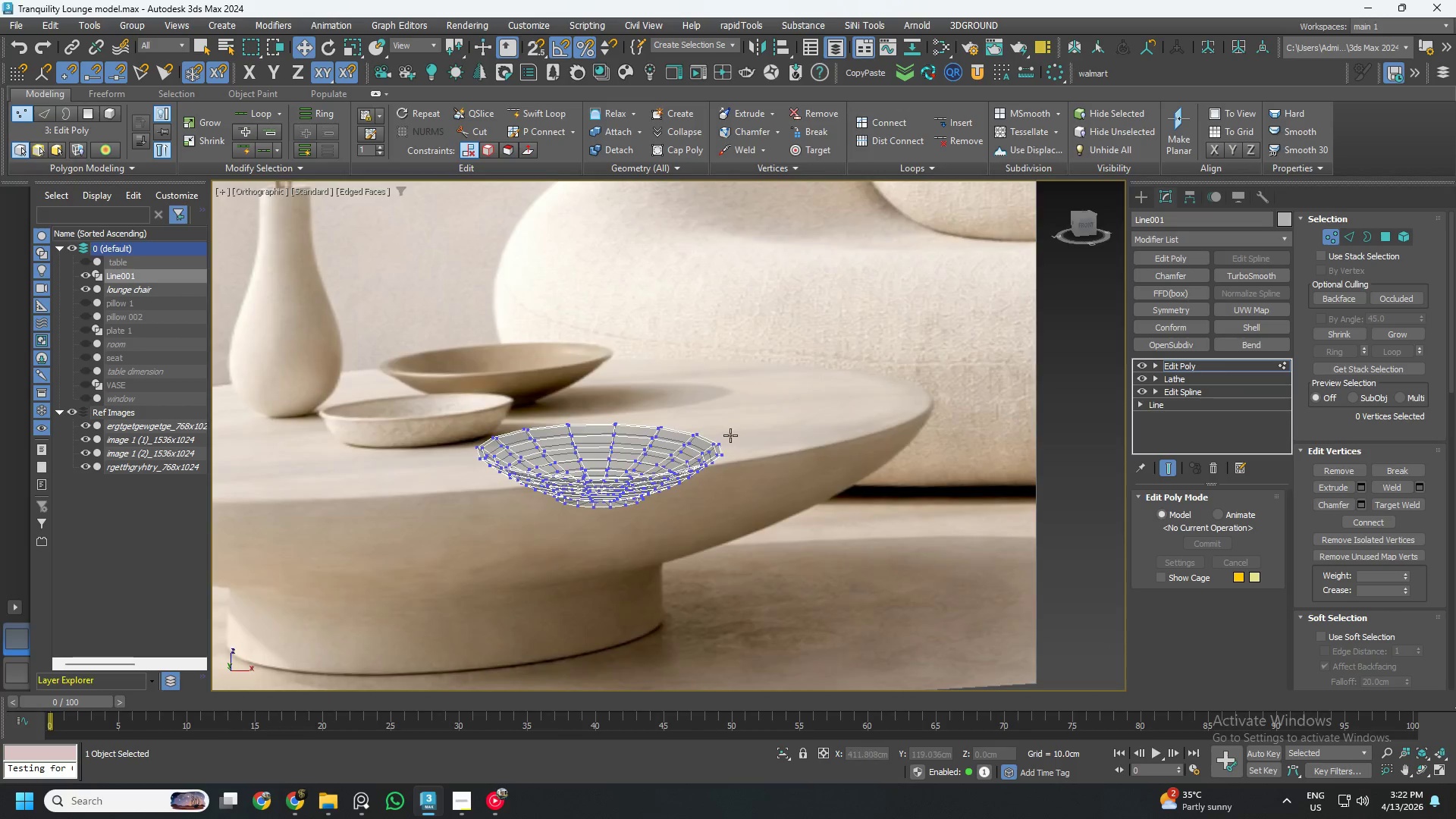 
scroll: coordinate [605, 466], scroll_direction: down, amount: 2.0
 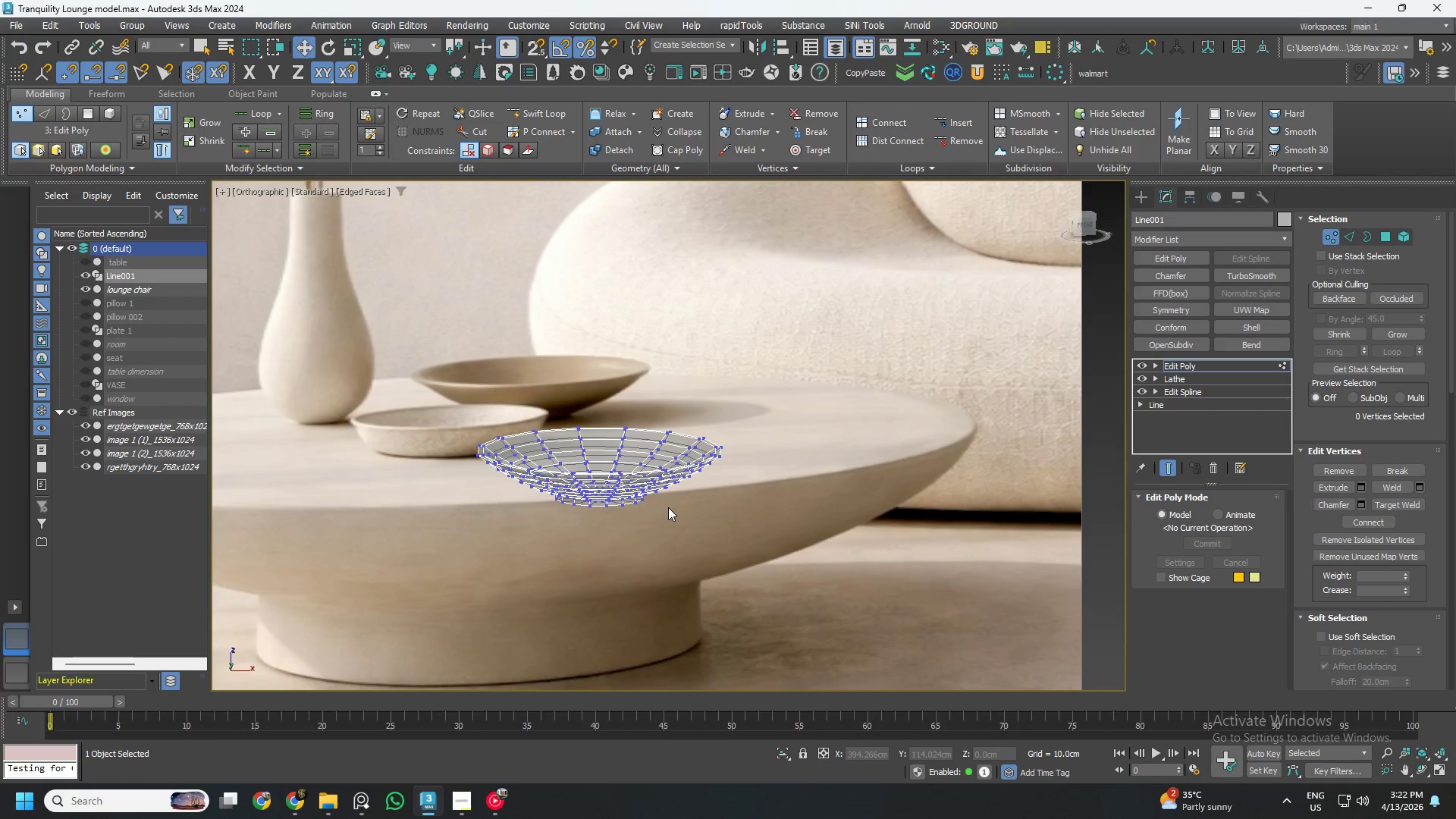 
scroll: coordinate [725, 451], scroll_direction: up, amount: 4.0
 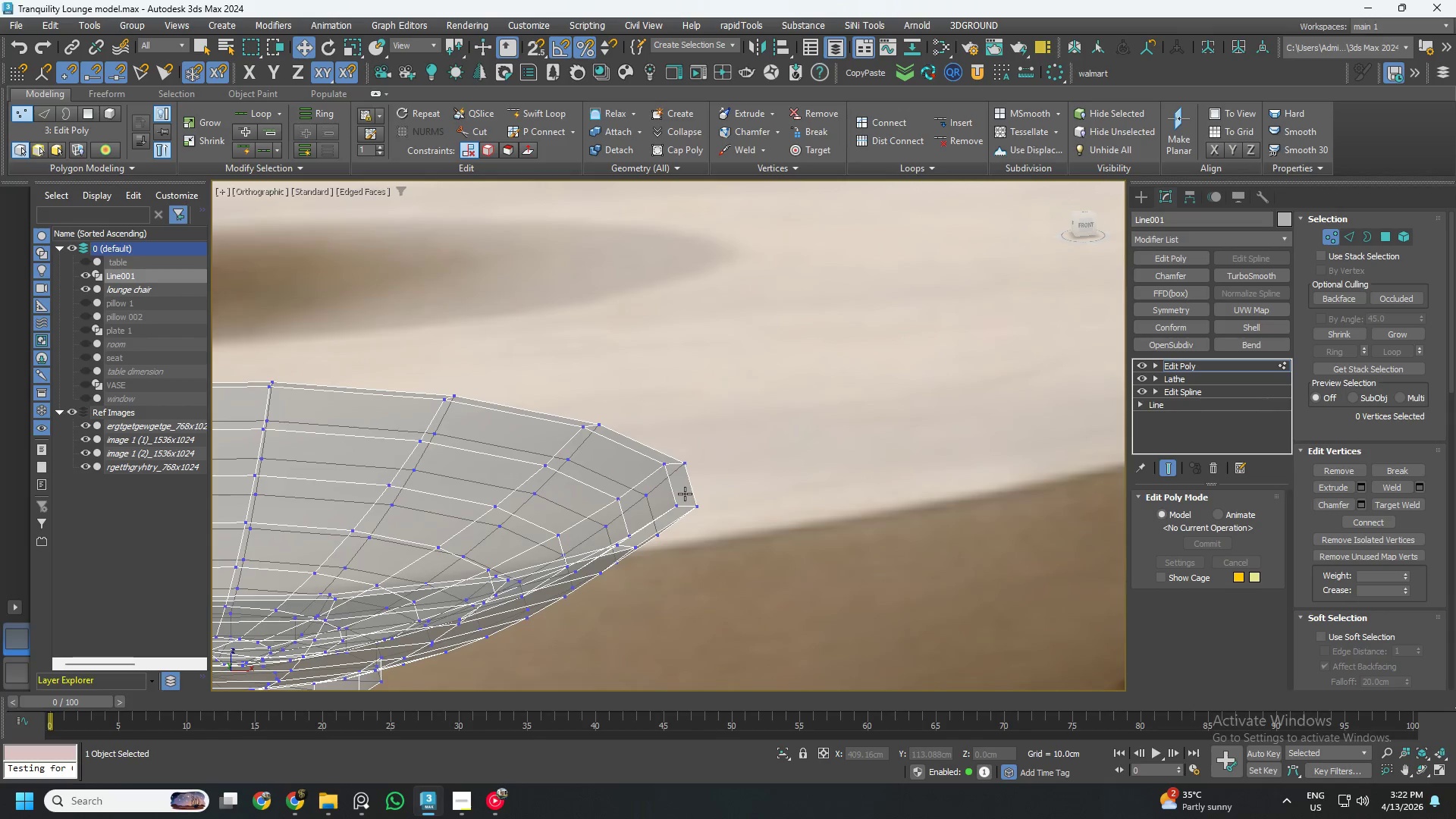 
type(112)
 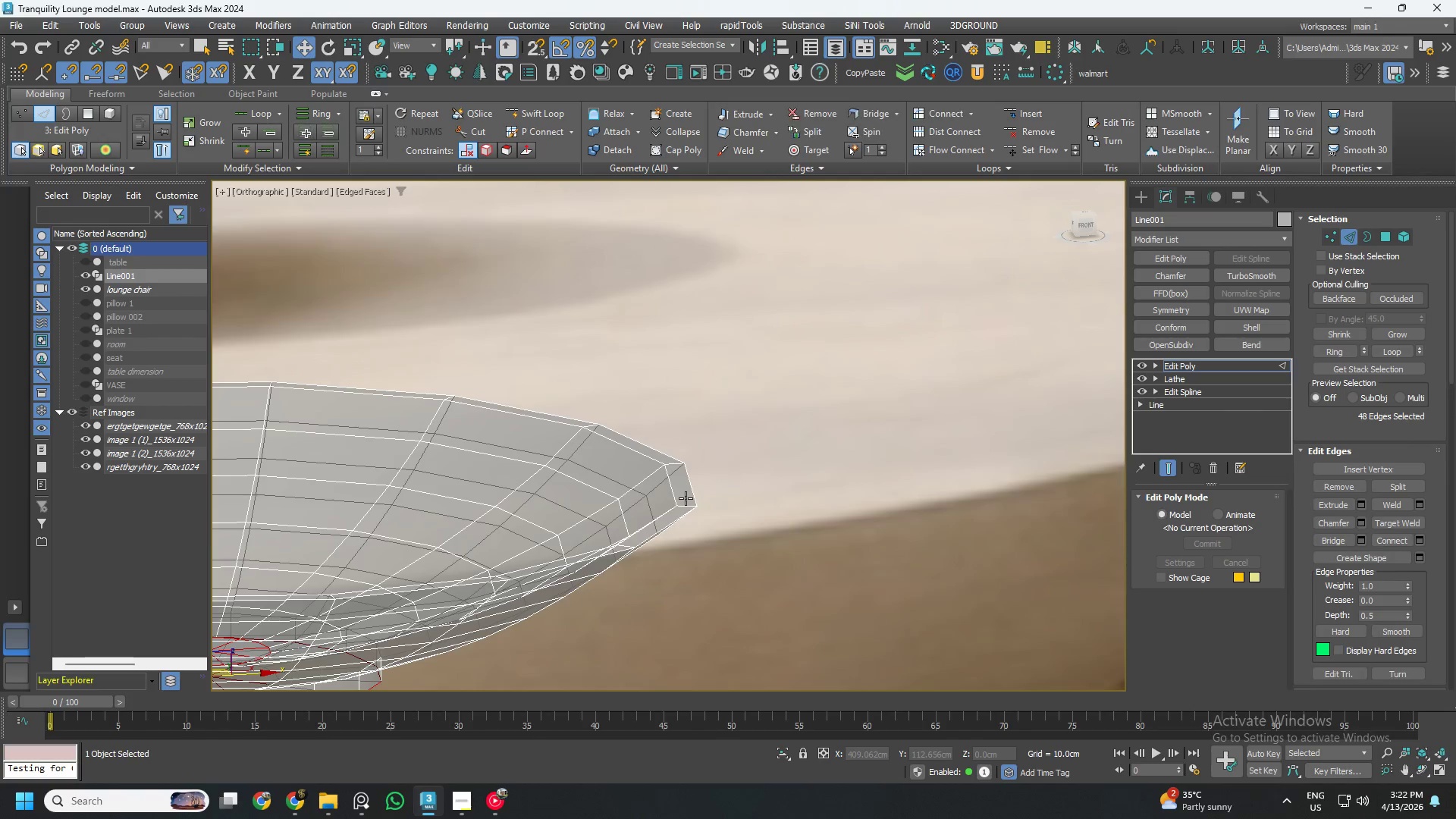 
scroll: coordinate [685, 498], scroll_direction: up, amount: 3.0
 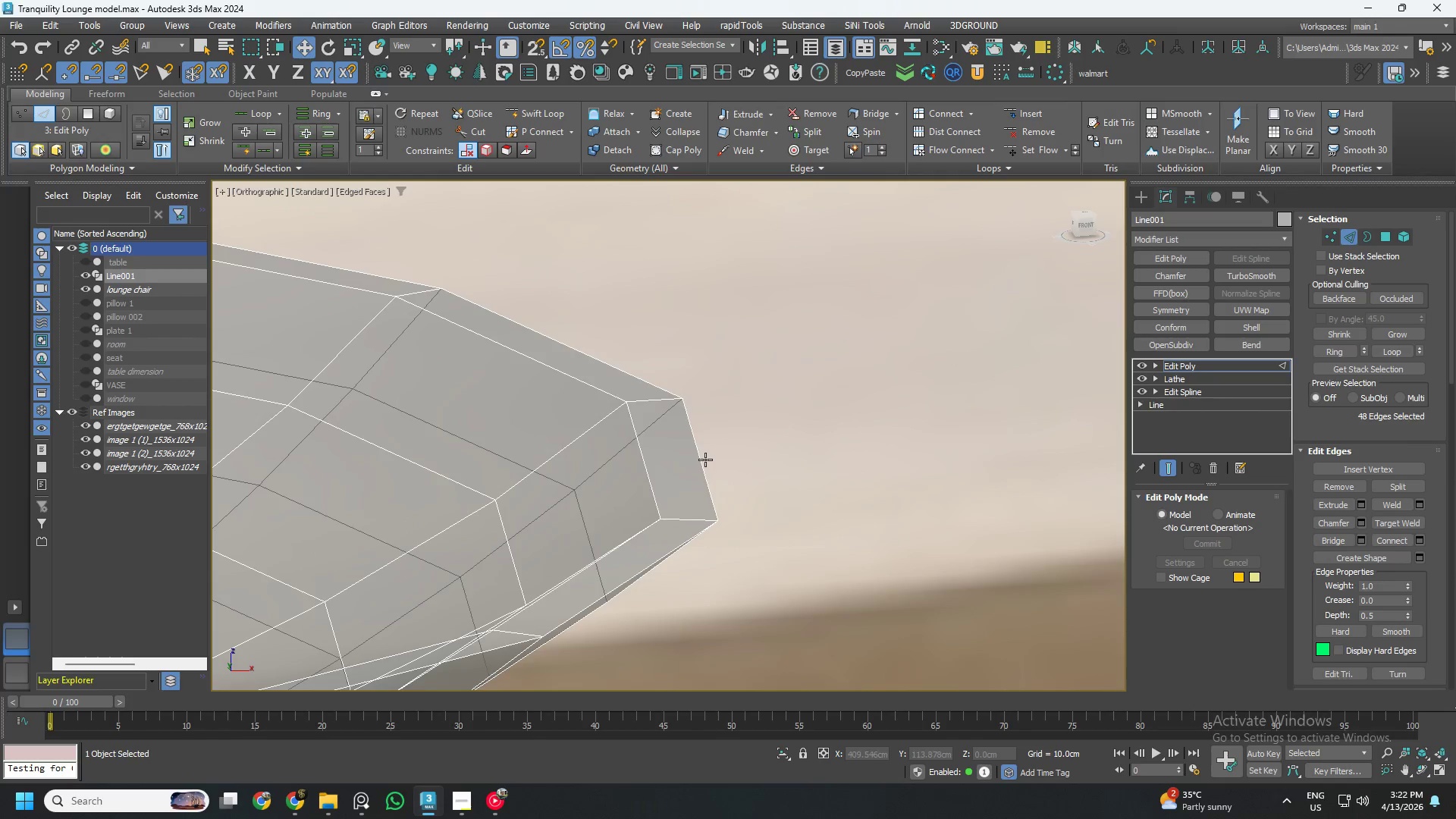 
double_click([705, 459])
 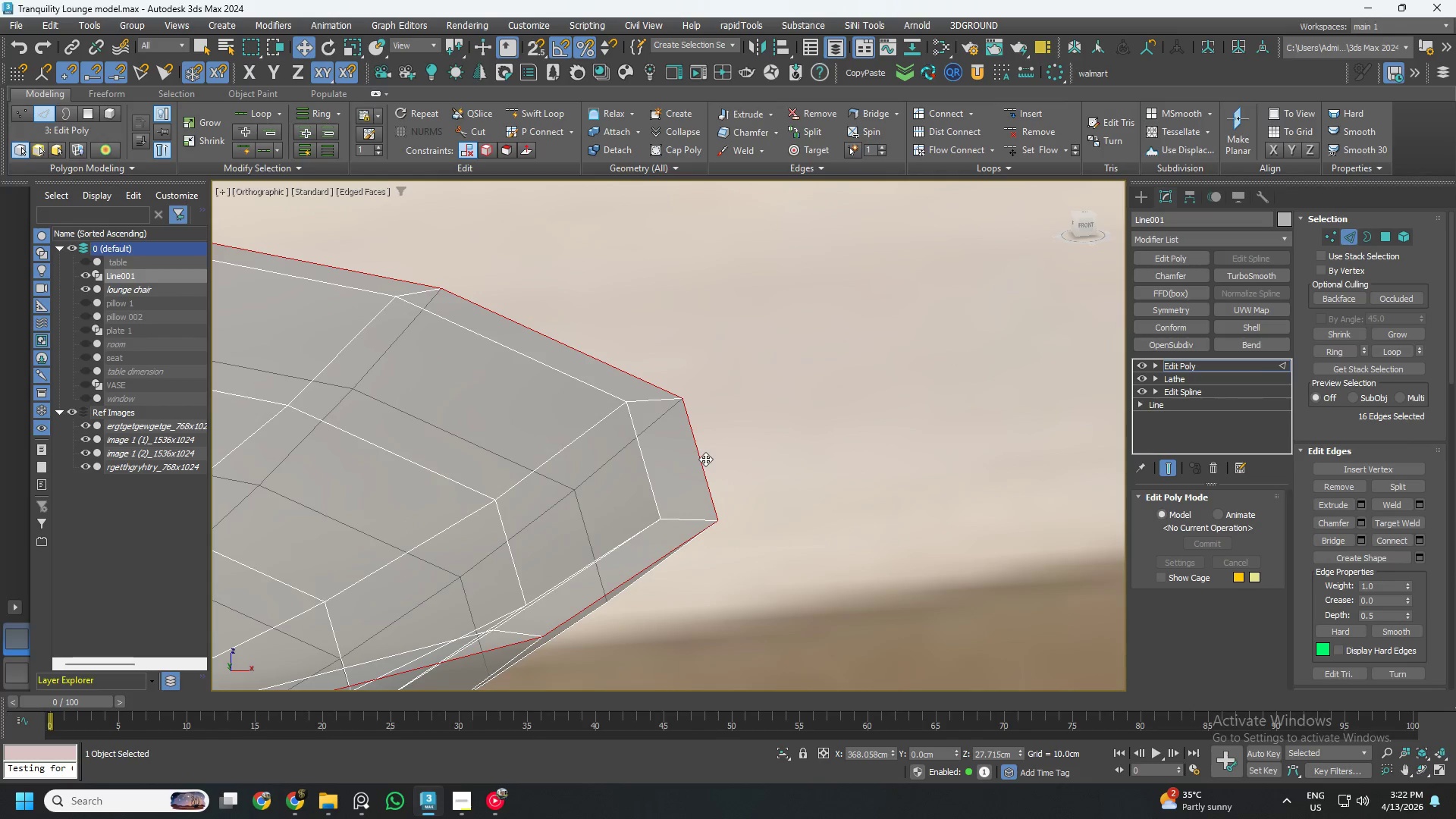 
key(Control+ControlLeft)
 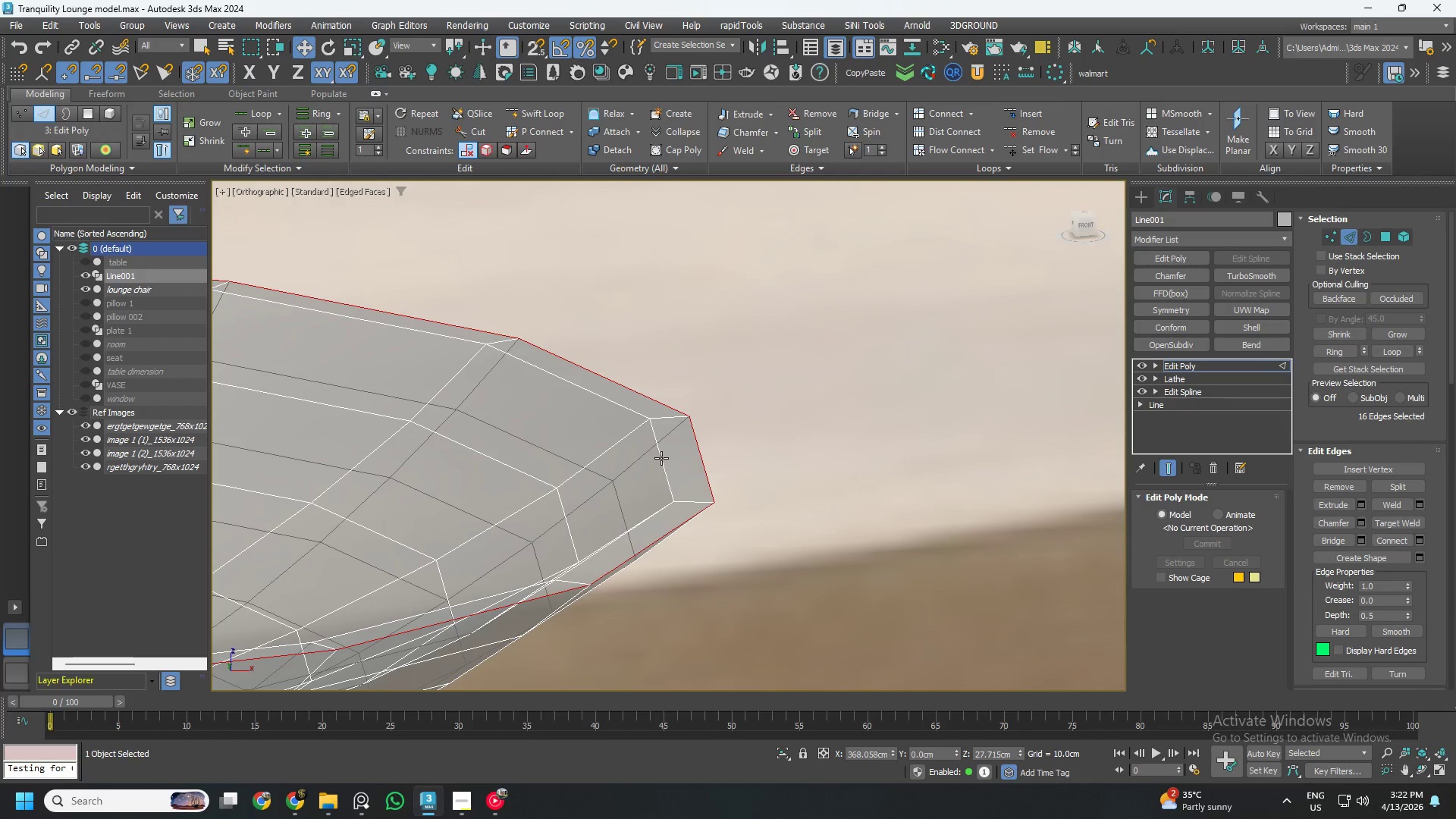 
hold_key(key=ControlLeft, duration=0.62)
 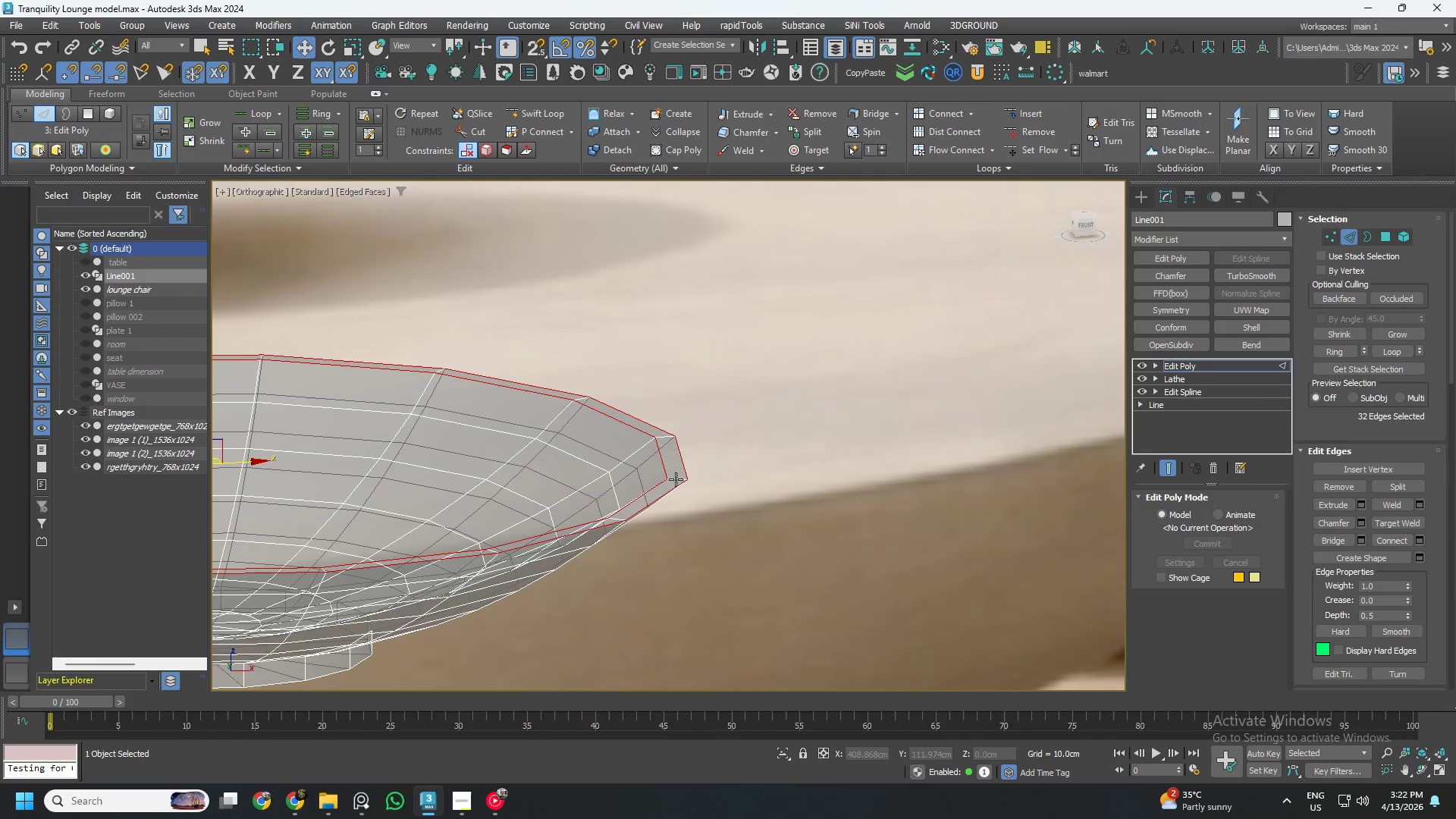 
scroll: coordinate [705, 459], scroll_direction: down, amount: 1.0
 